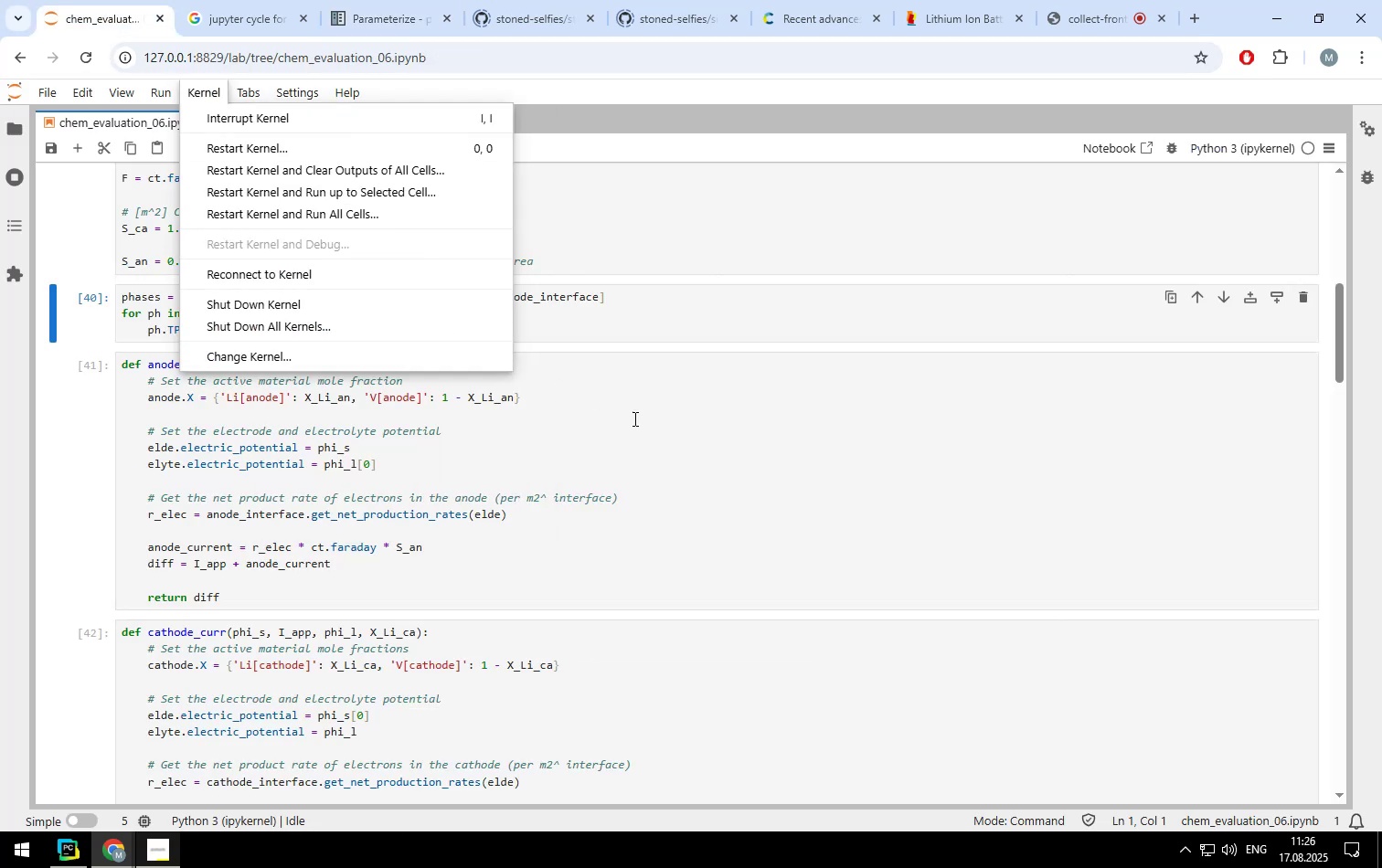 
left_click([664, 433])
 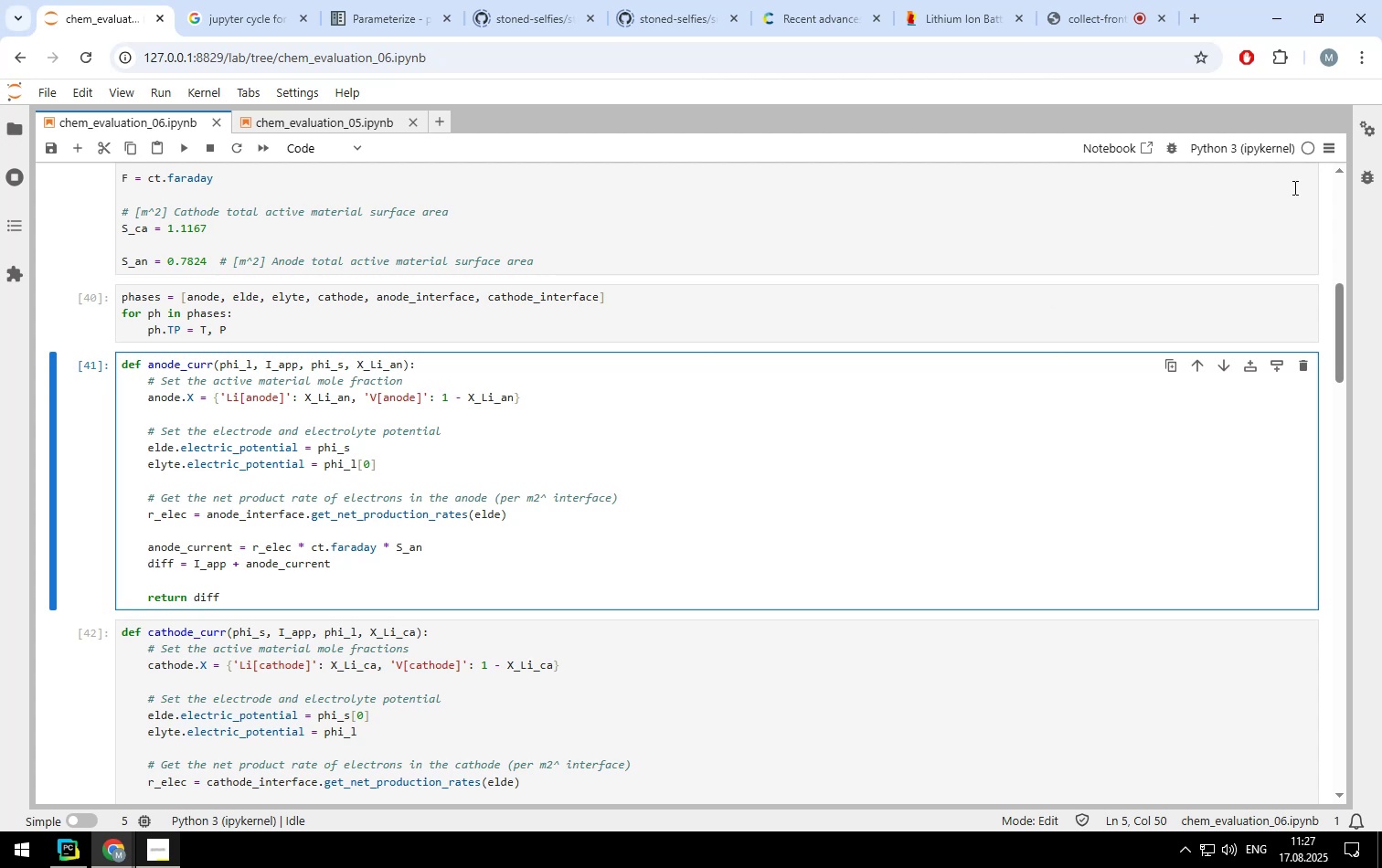 
left_click([1374, 122])
 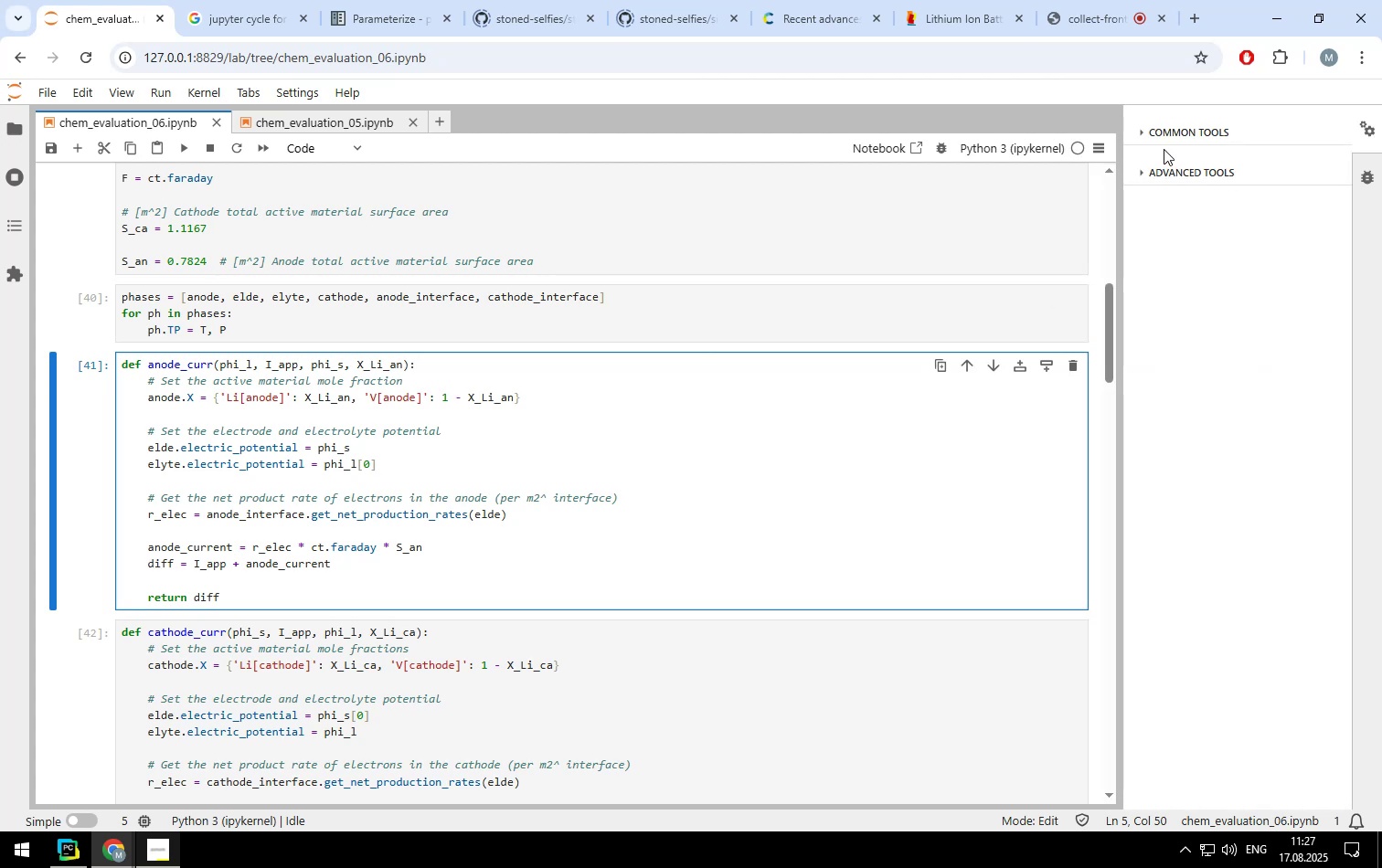 
left_click([1139, 134])
 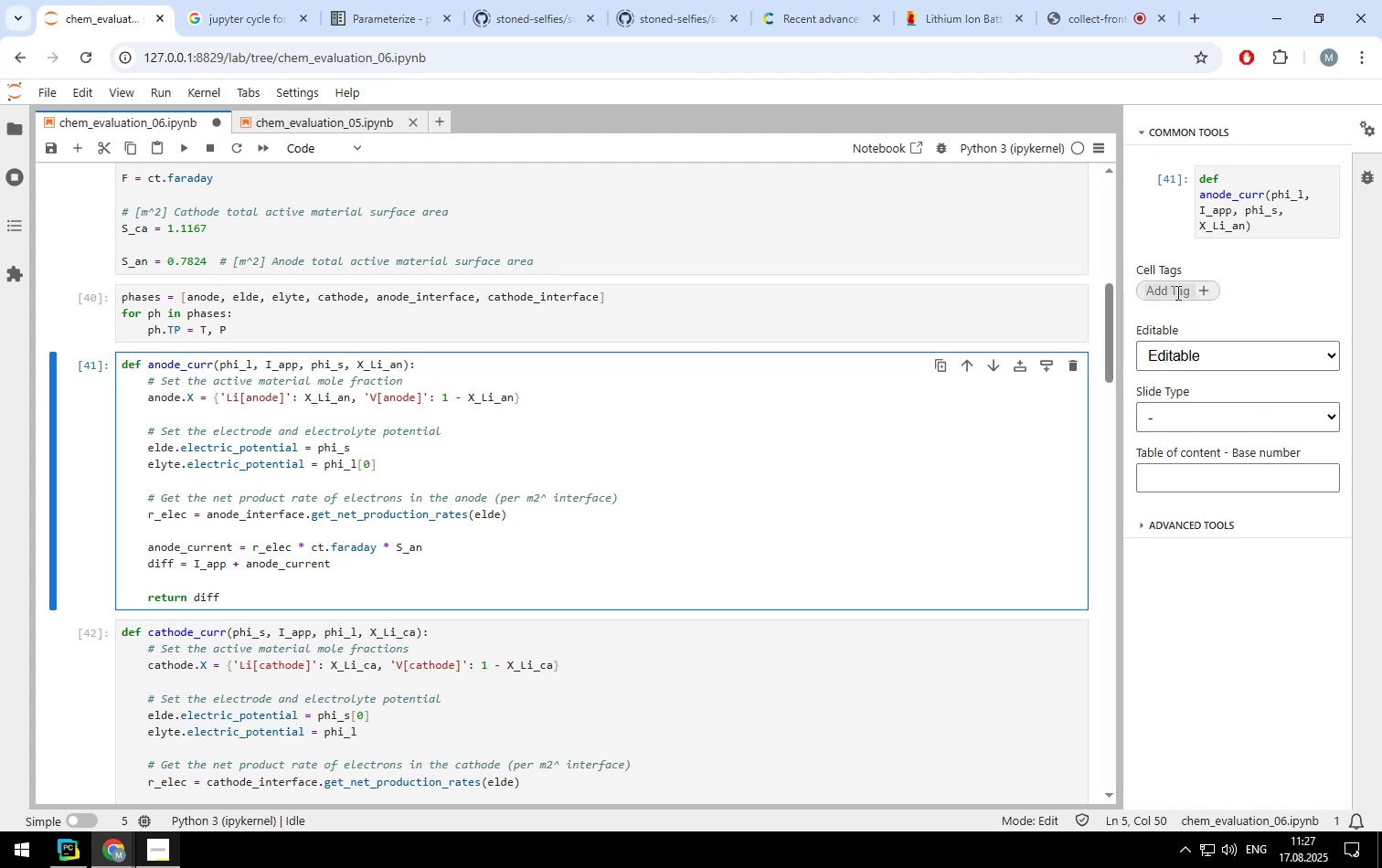 
wait(5.5)
 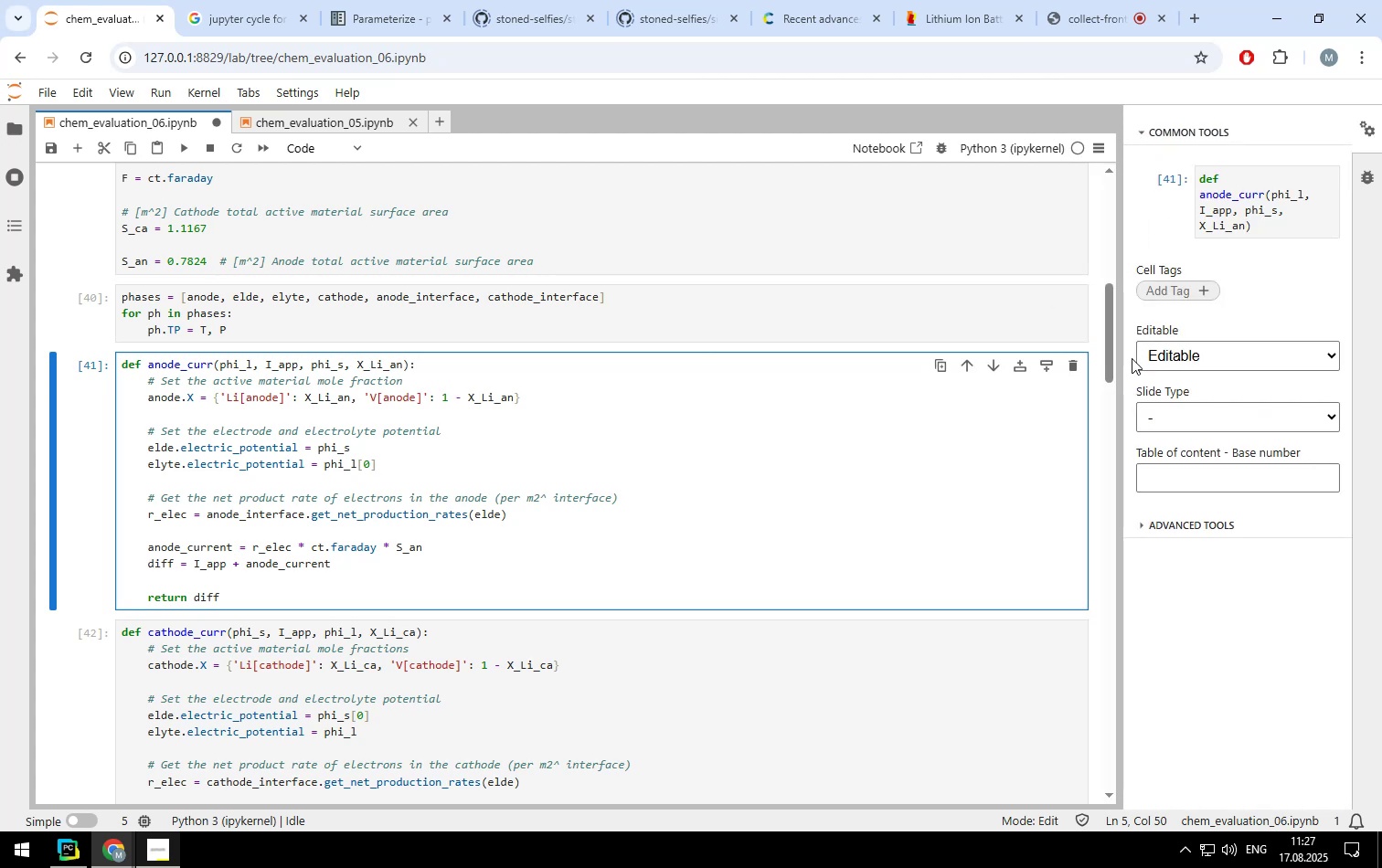 
left_click([1168, 288])
 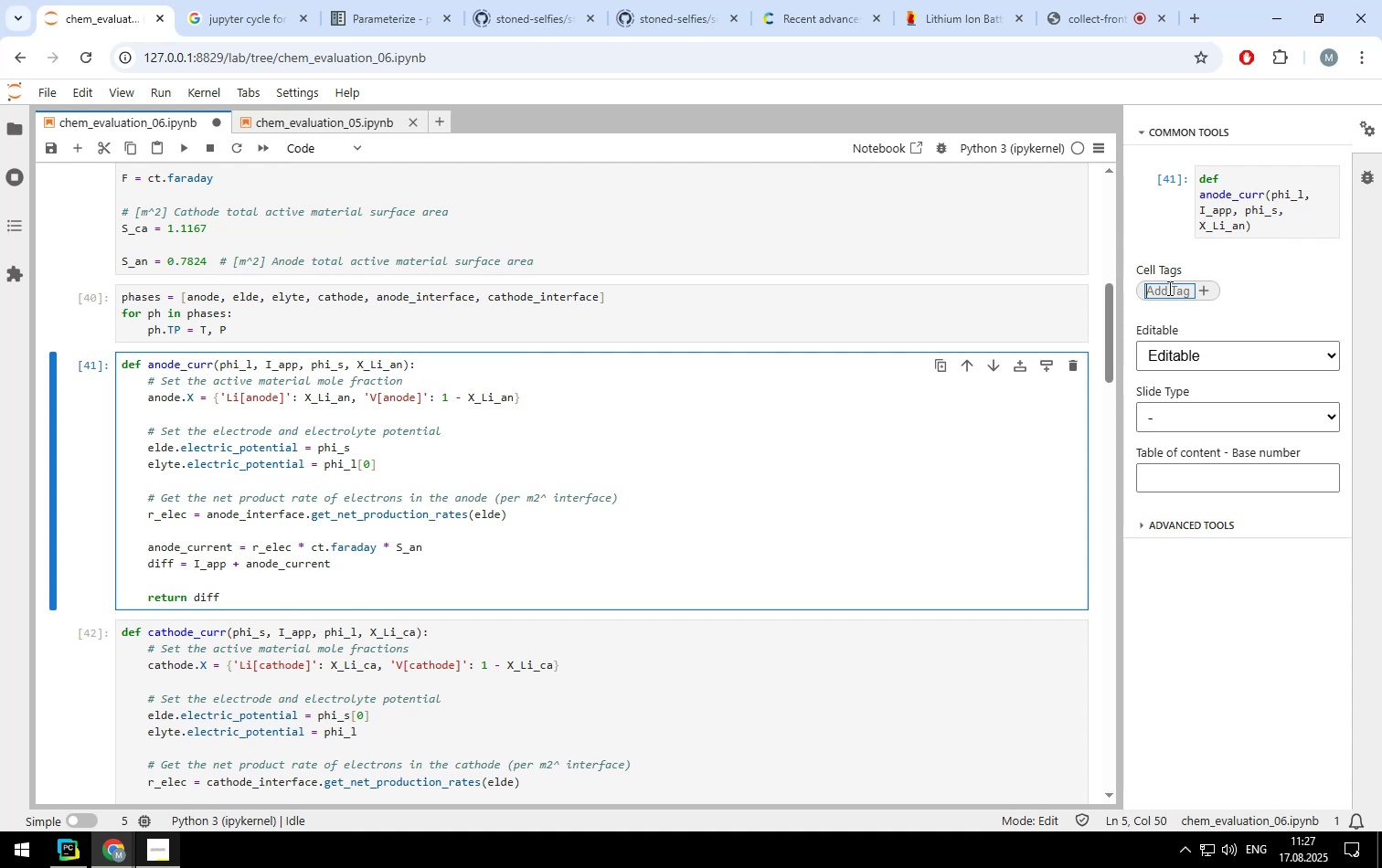 
type(test)
 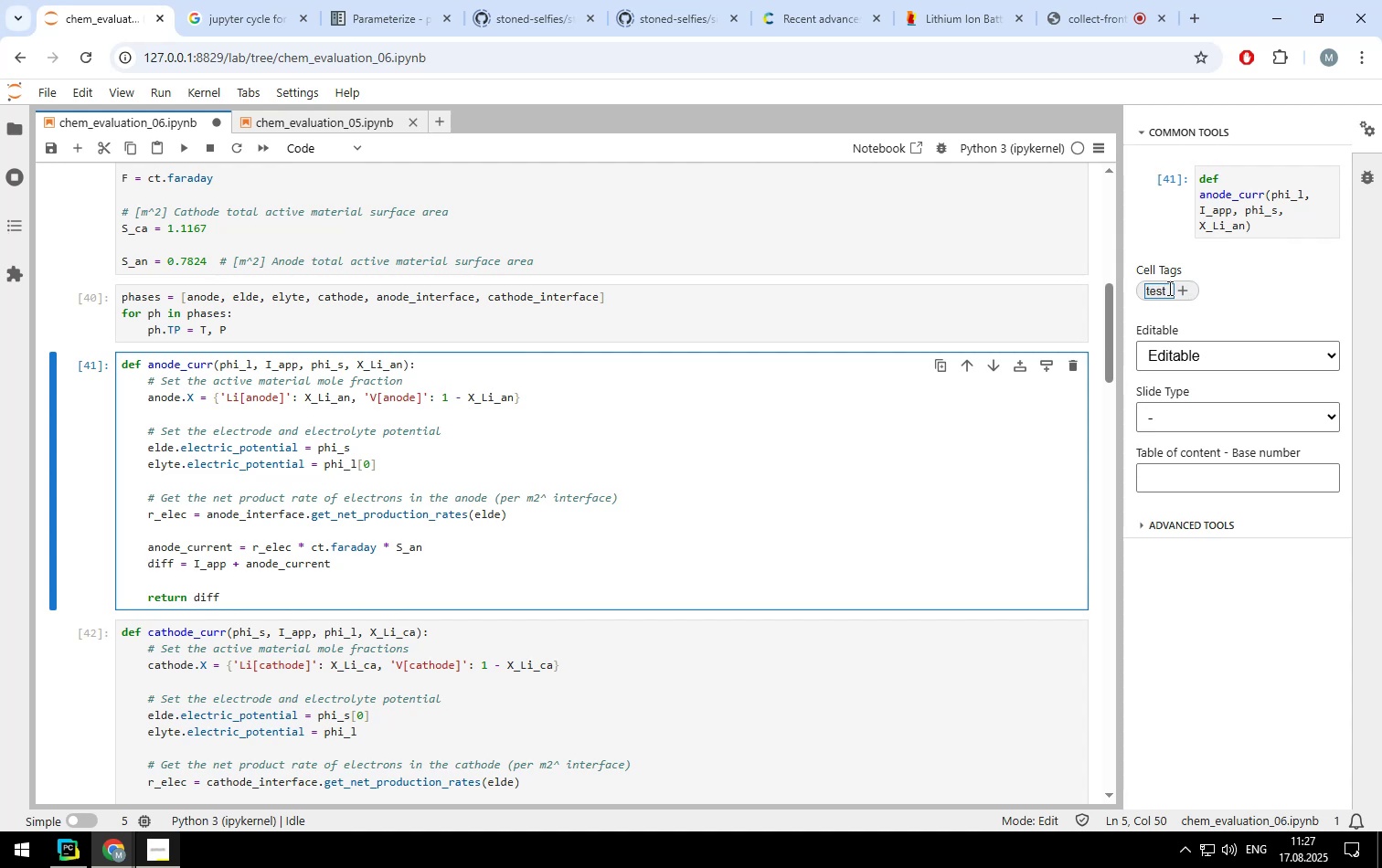 
key(Enter)
 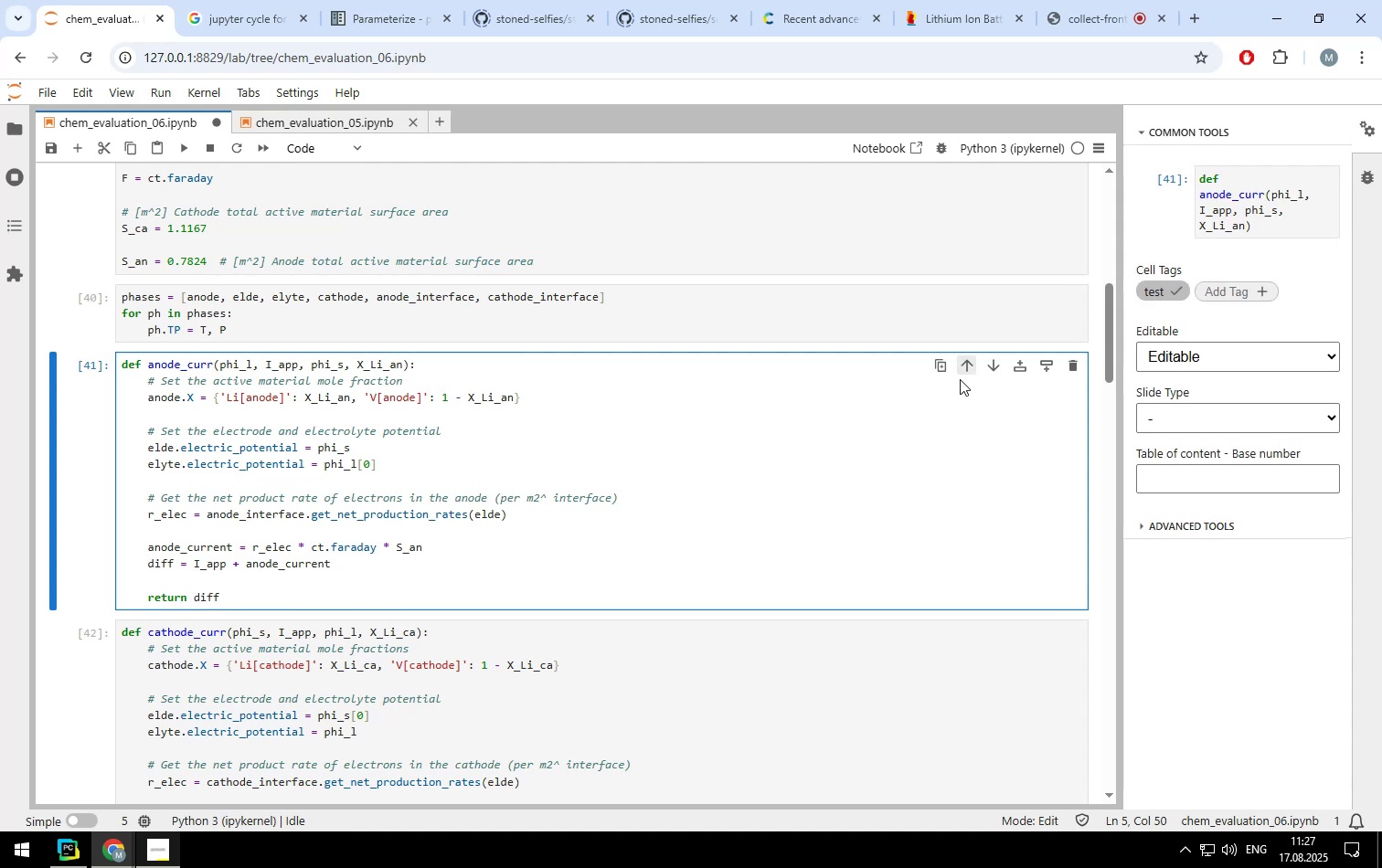 
left_click([934, 307])
 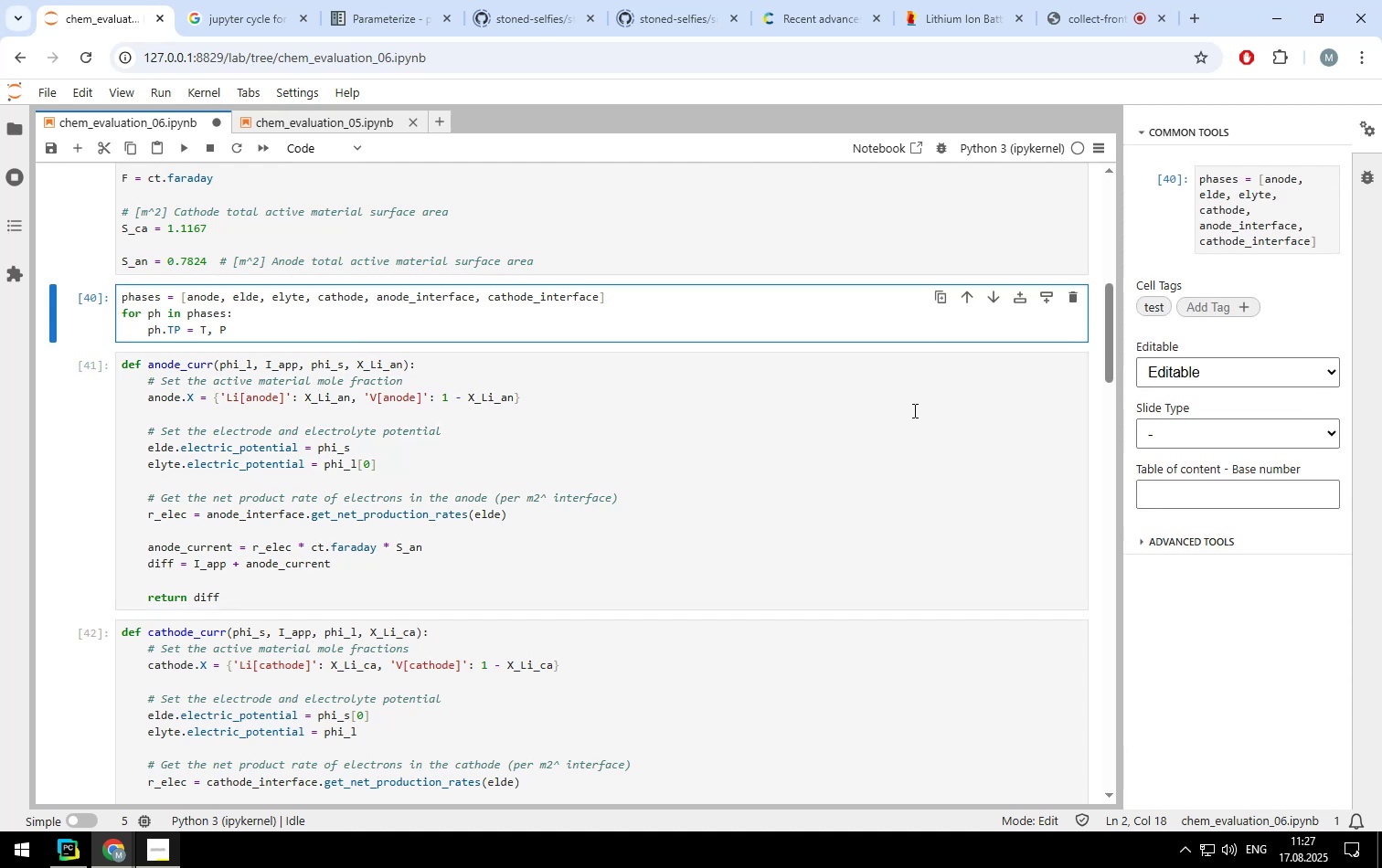 
left_click([914, 429])
 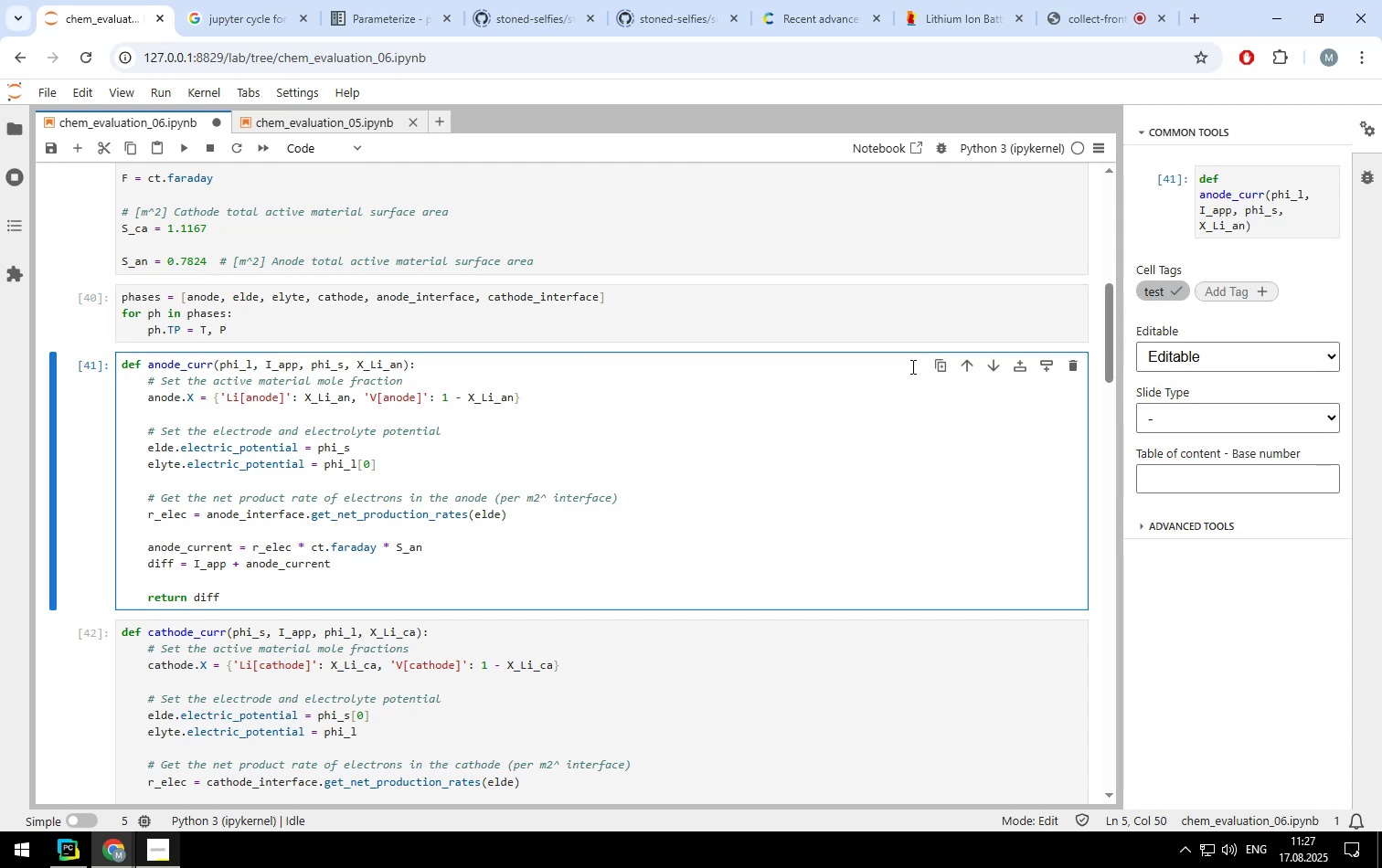 
left_click([909, 308])
 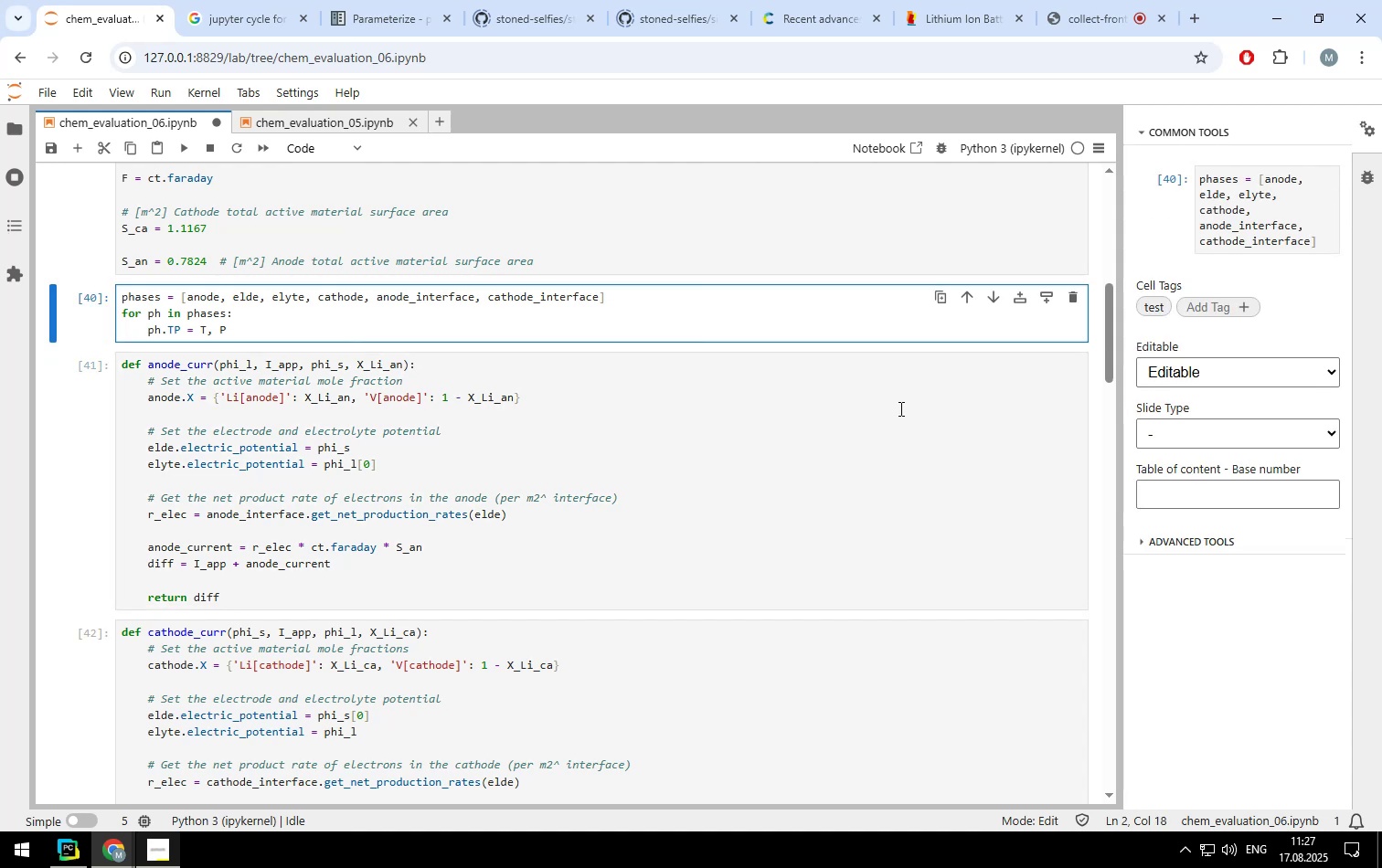 
left_click([899, 408])
 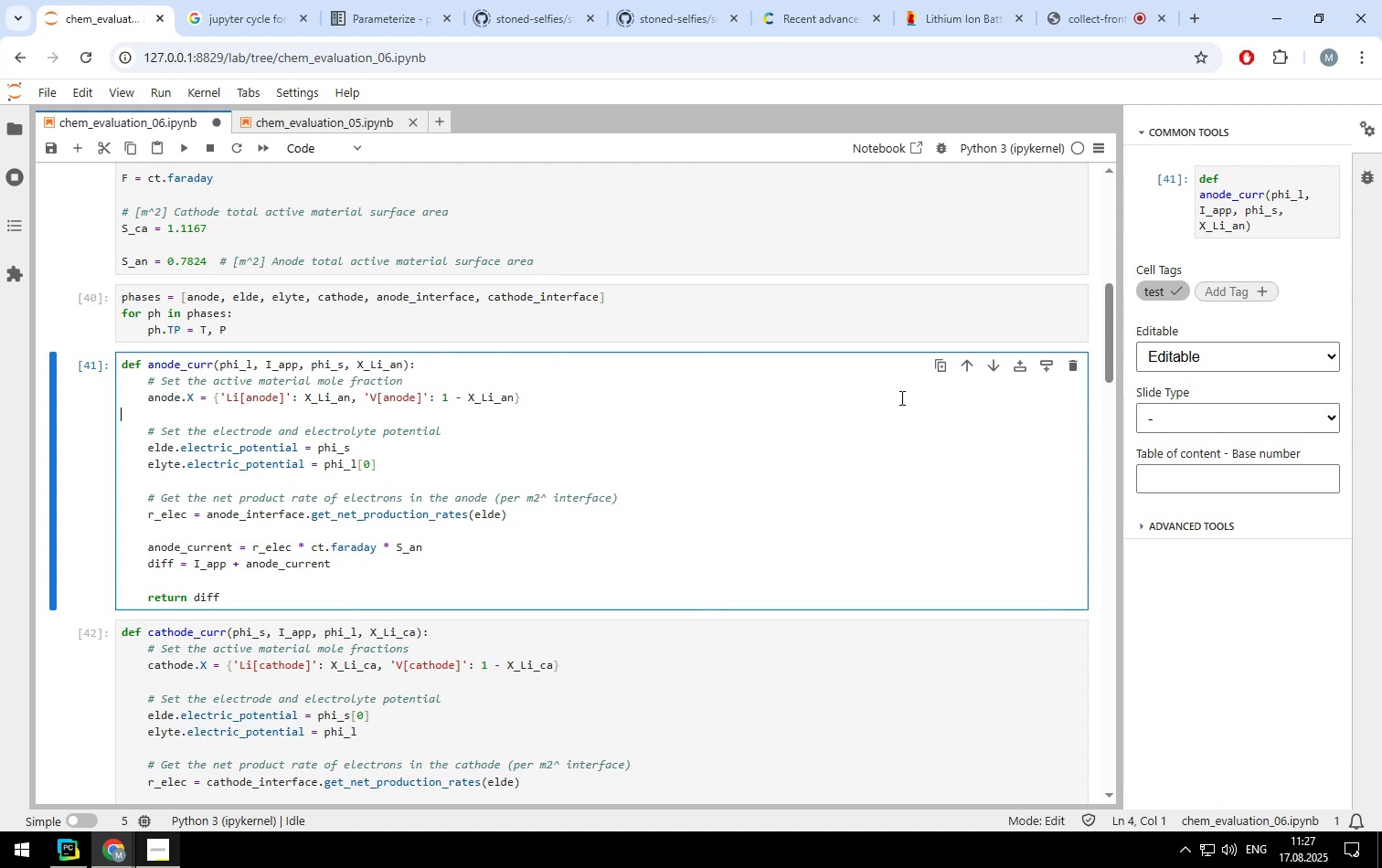 
left_click([897, 312])
 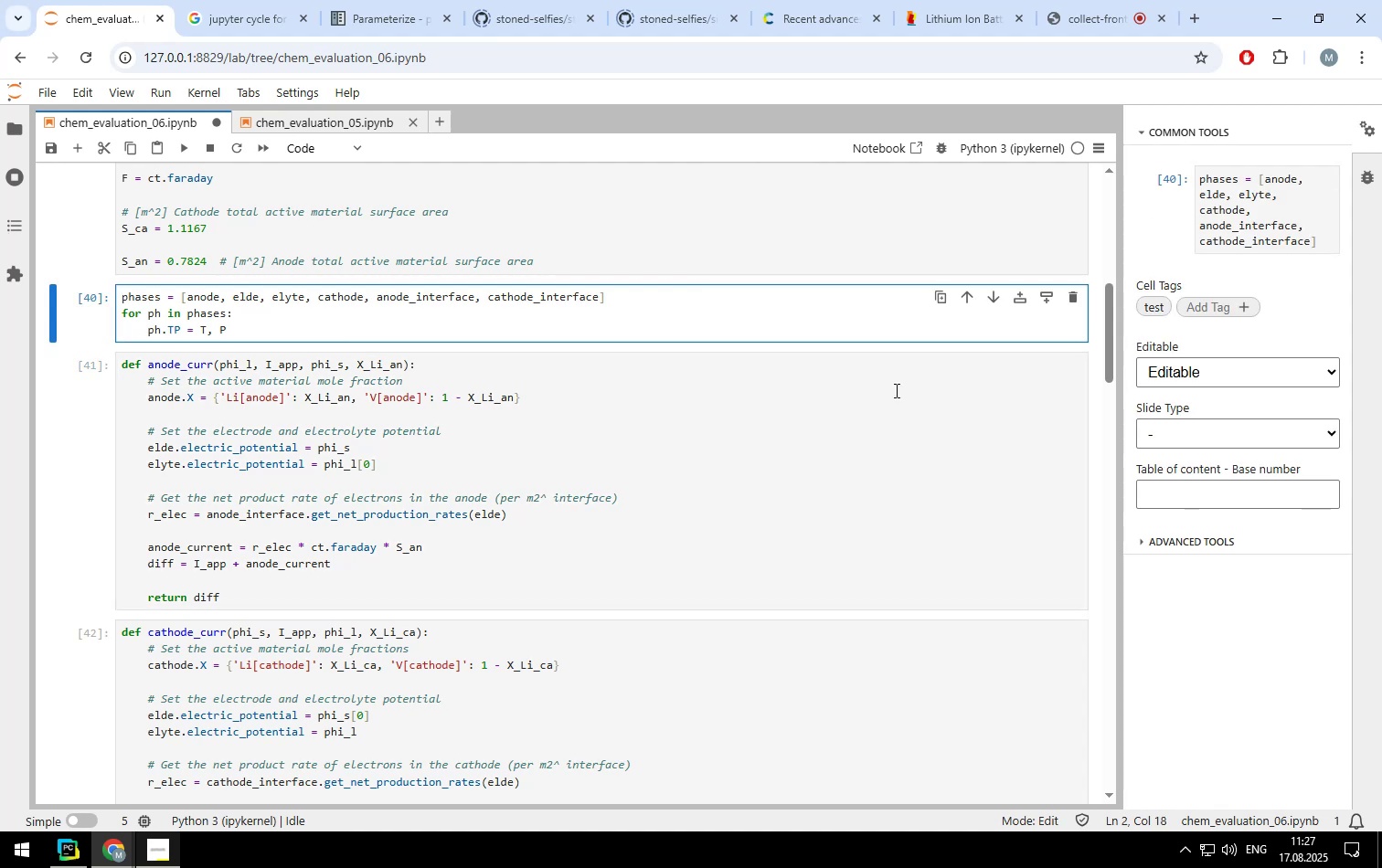 
left_click([895, 418])
 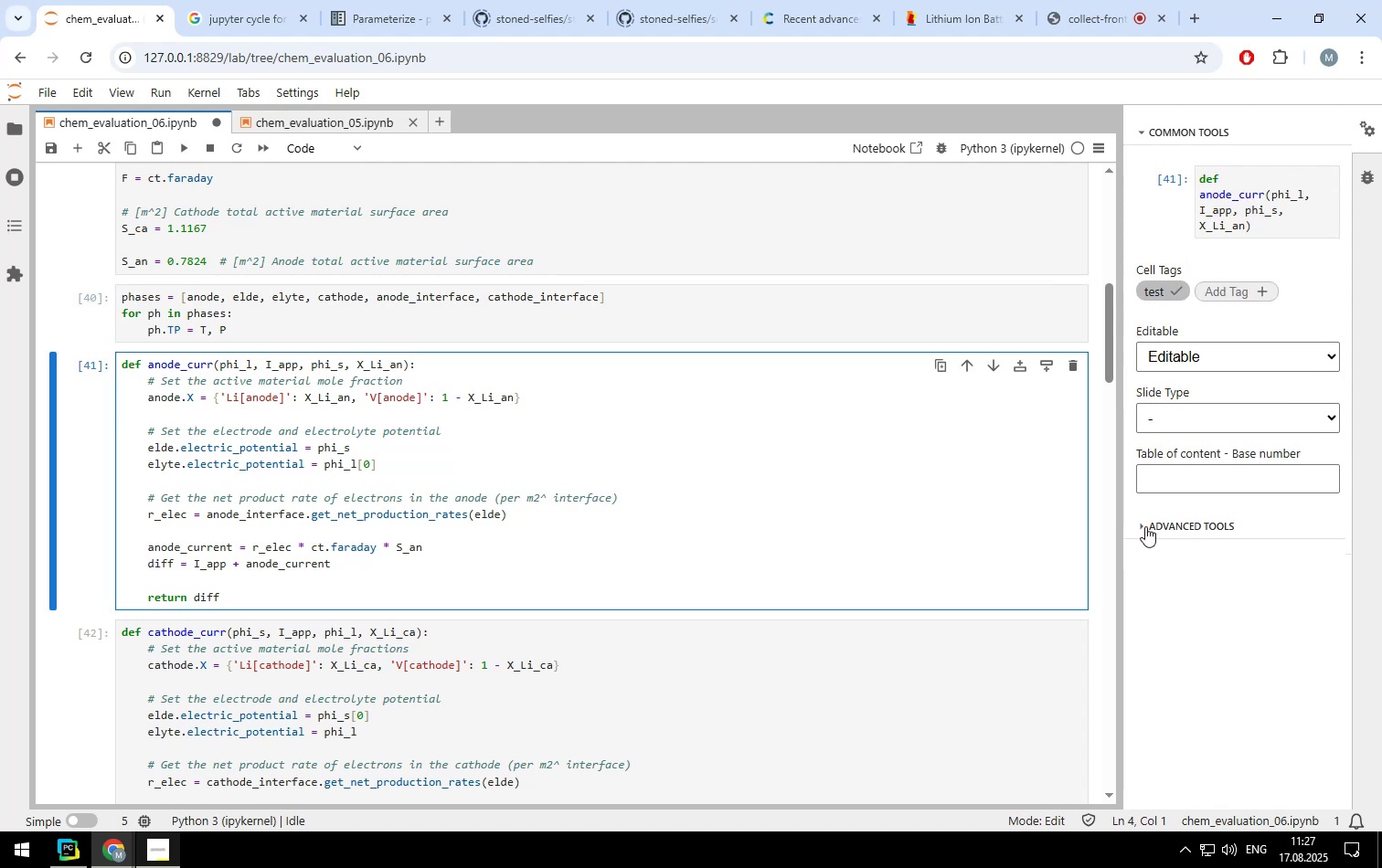 
left_click([1148, 526])
 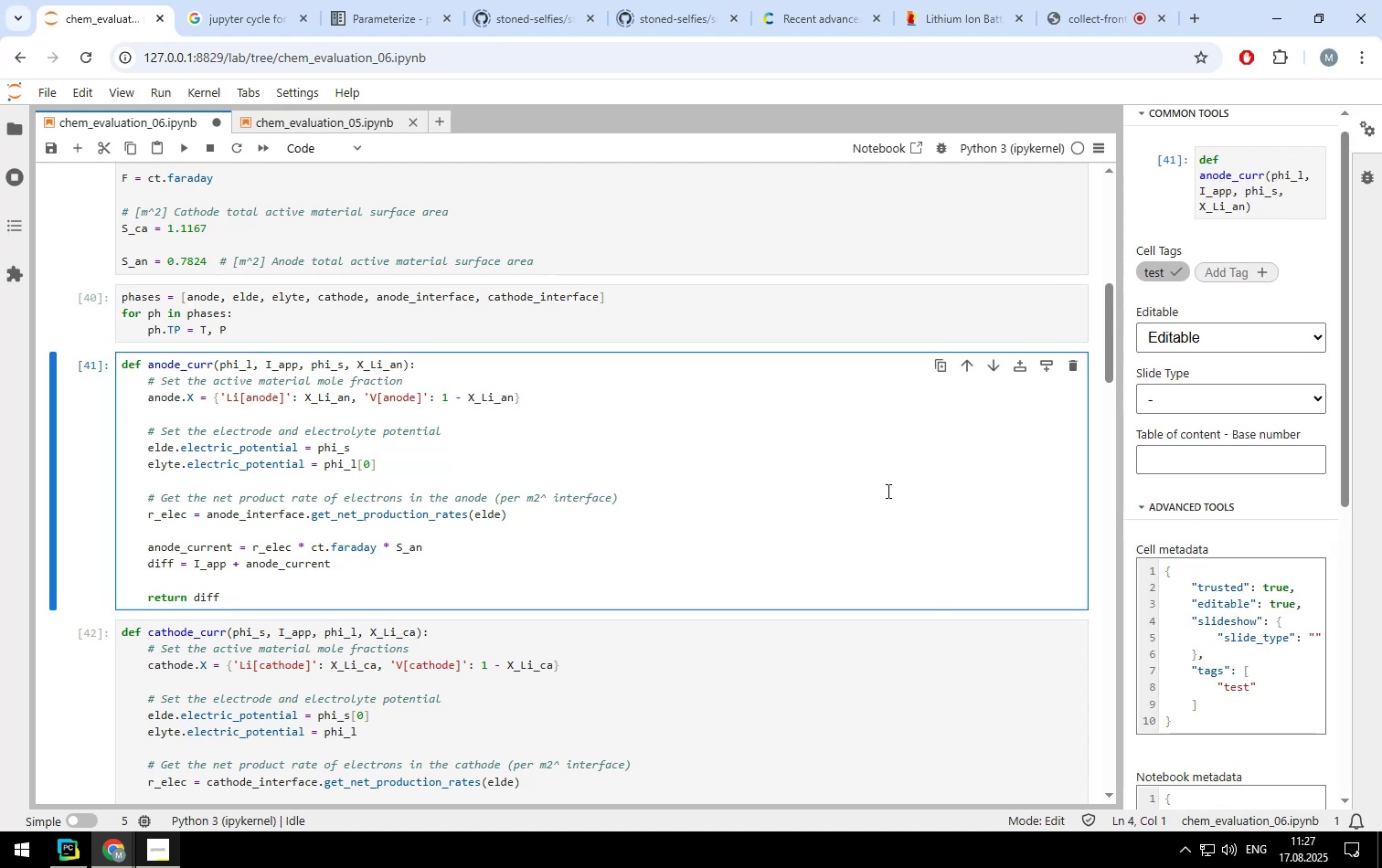 
left_click([887, 491])
 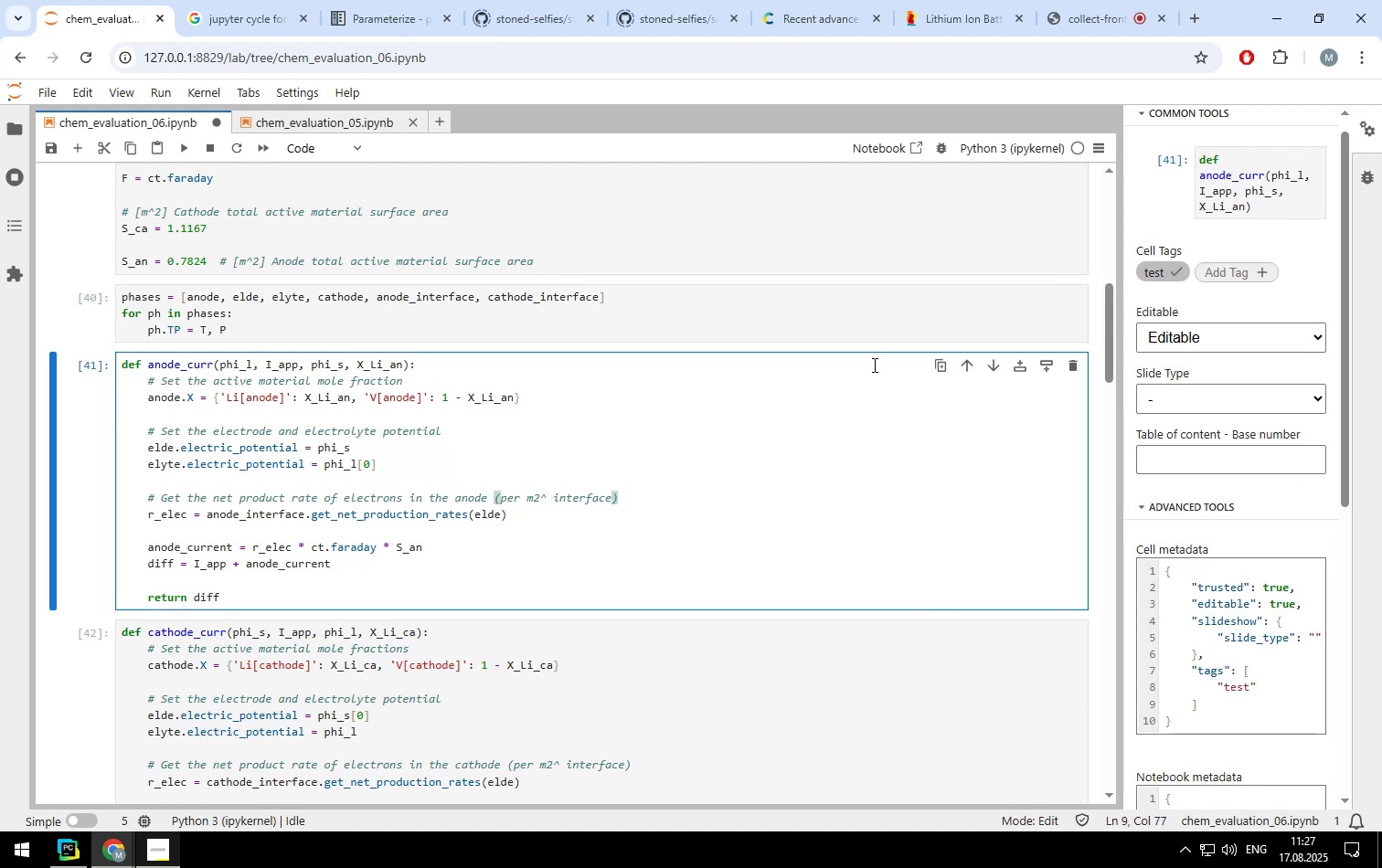 
left_click([865, 299])
 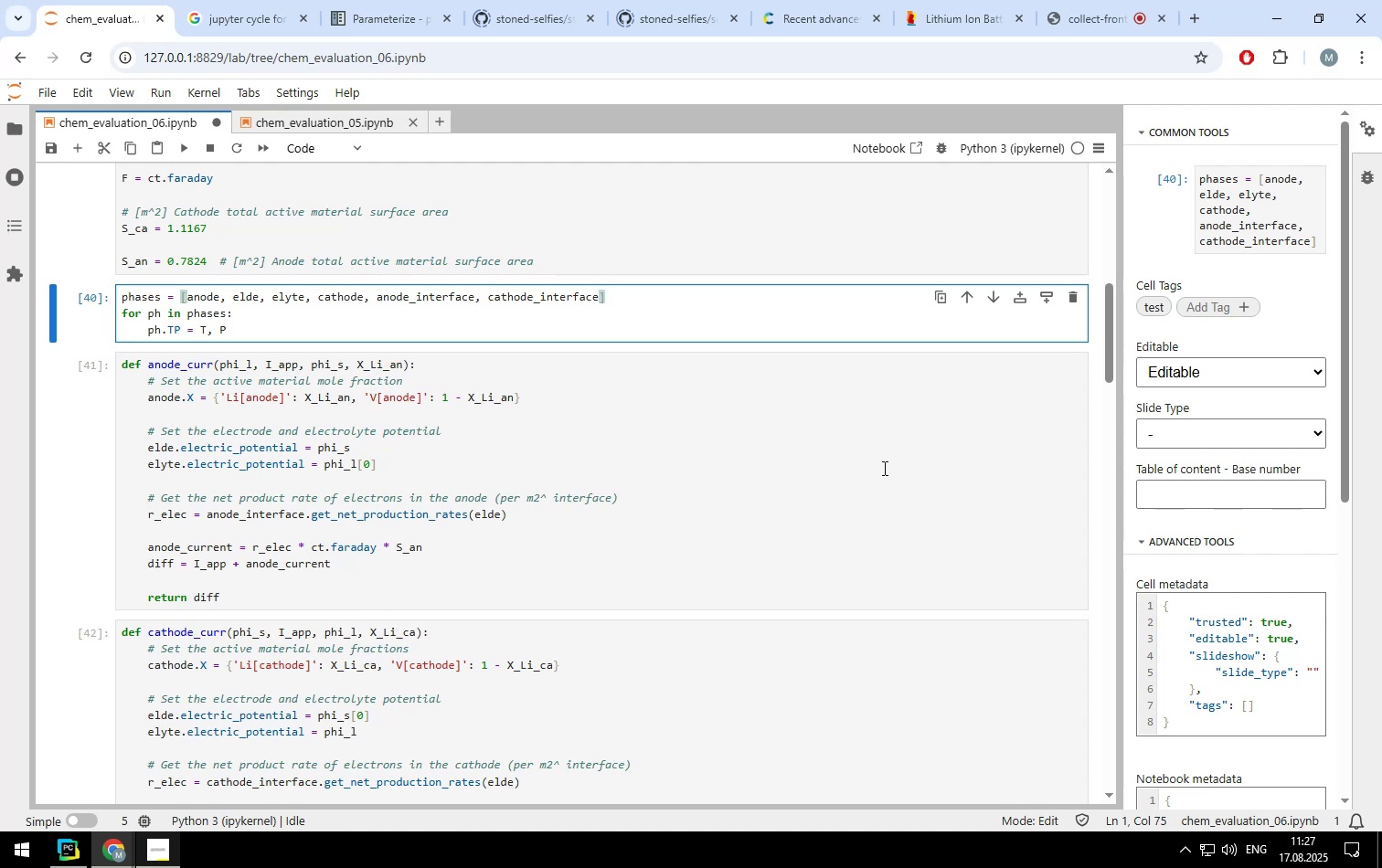 
left_click([888, 503])
 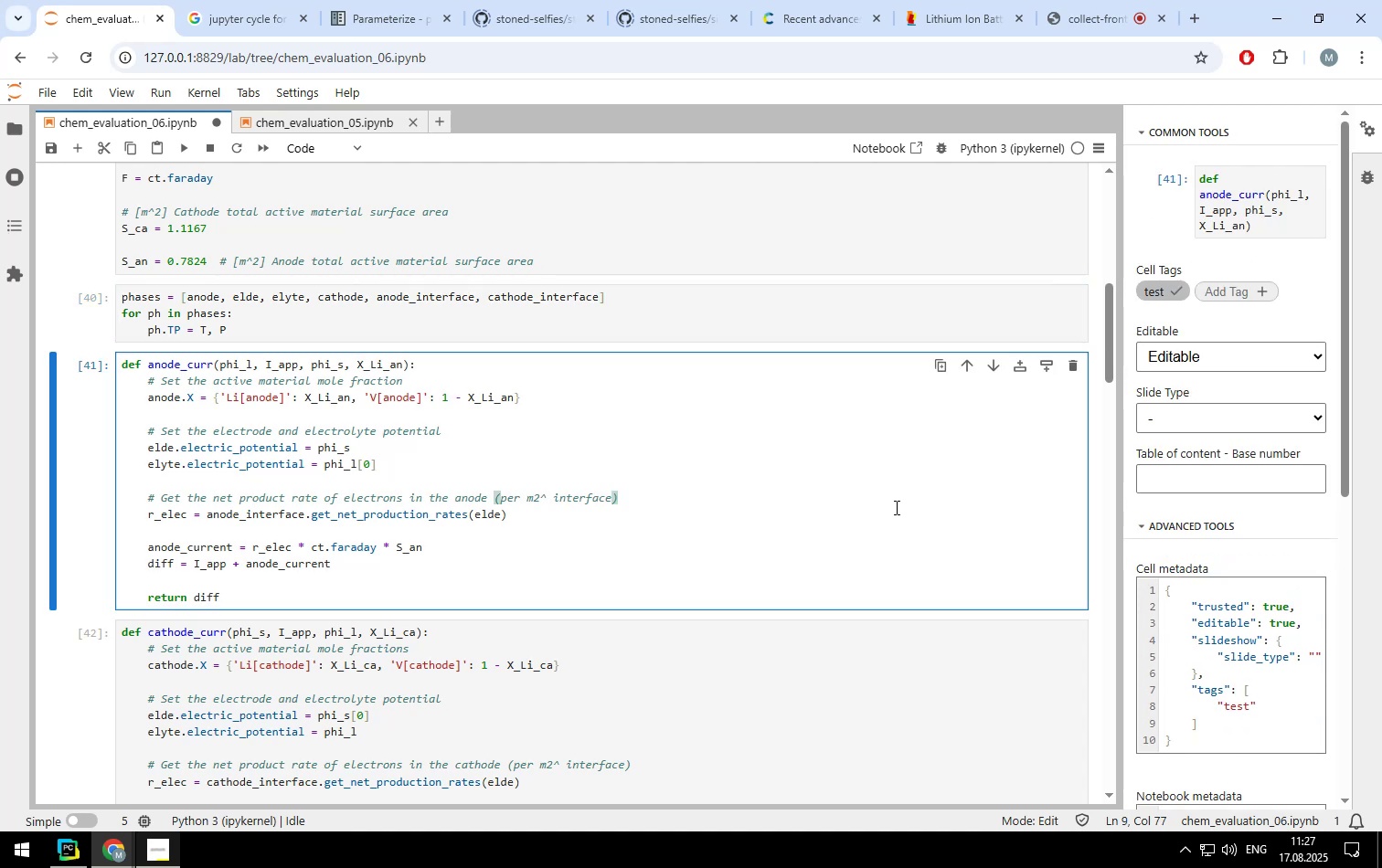 
wait(6.18)
 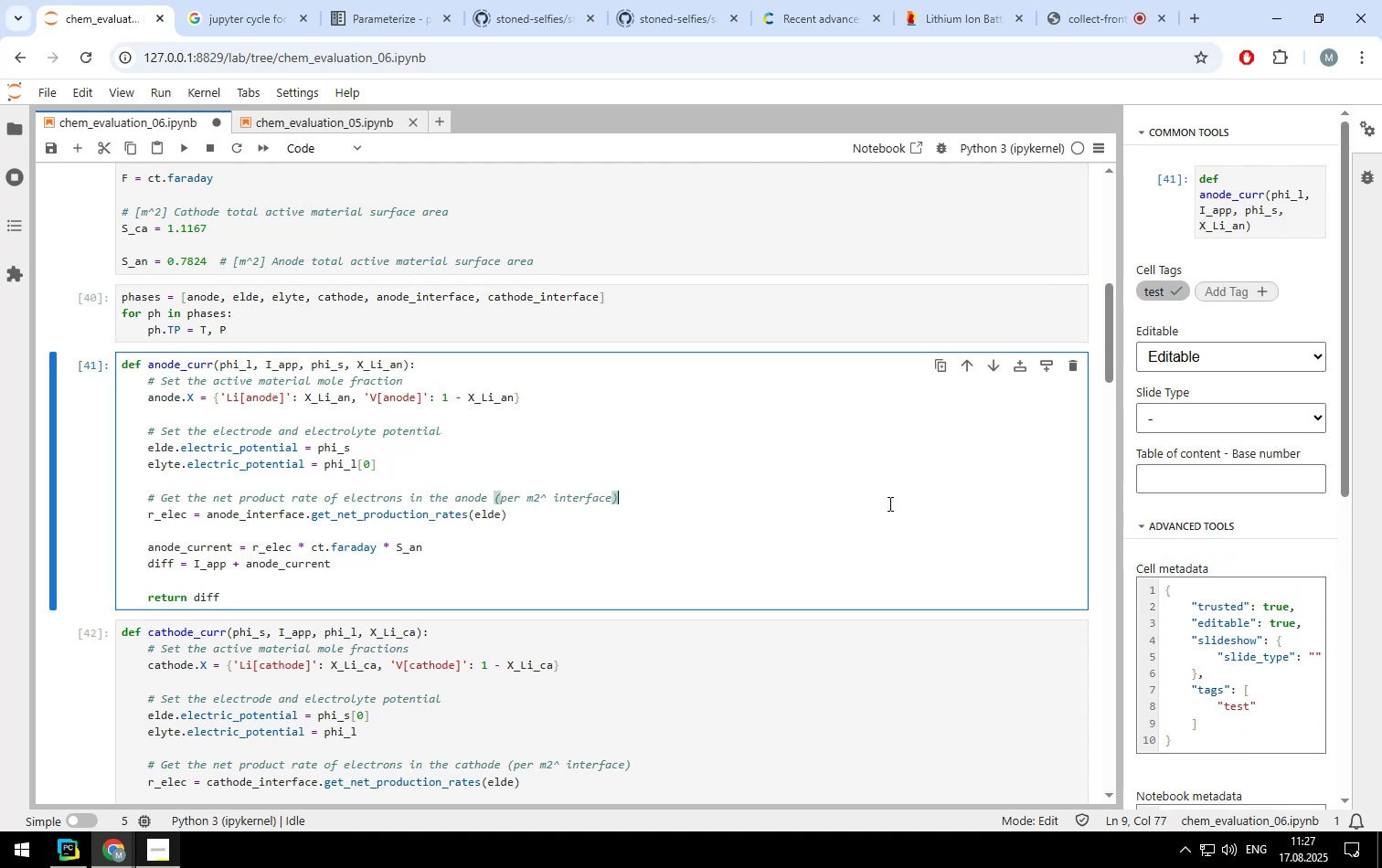 
left_click([1363, 137])
 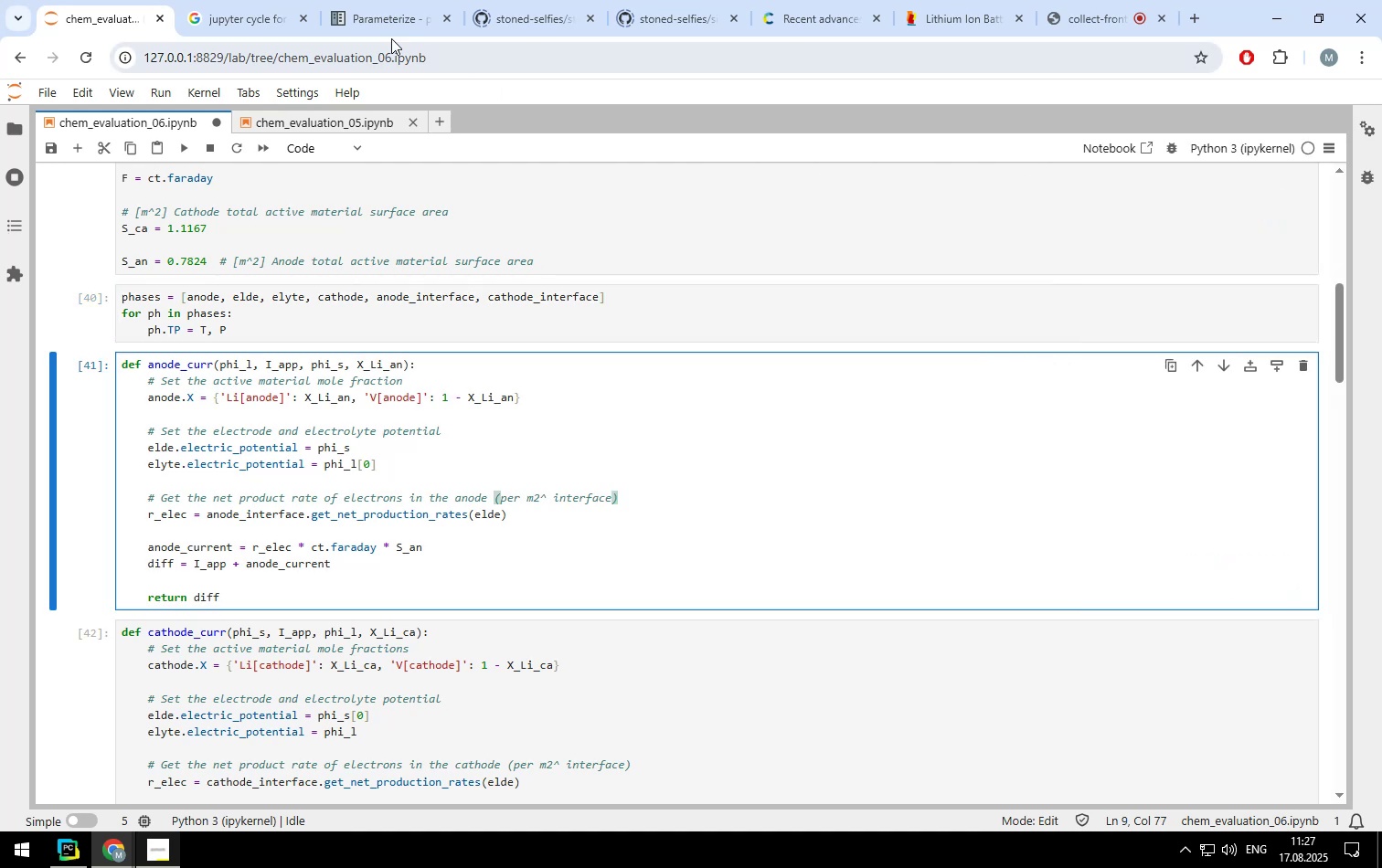 
left_click([385, 23])
 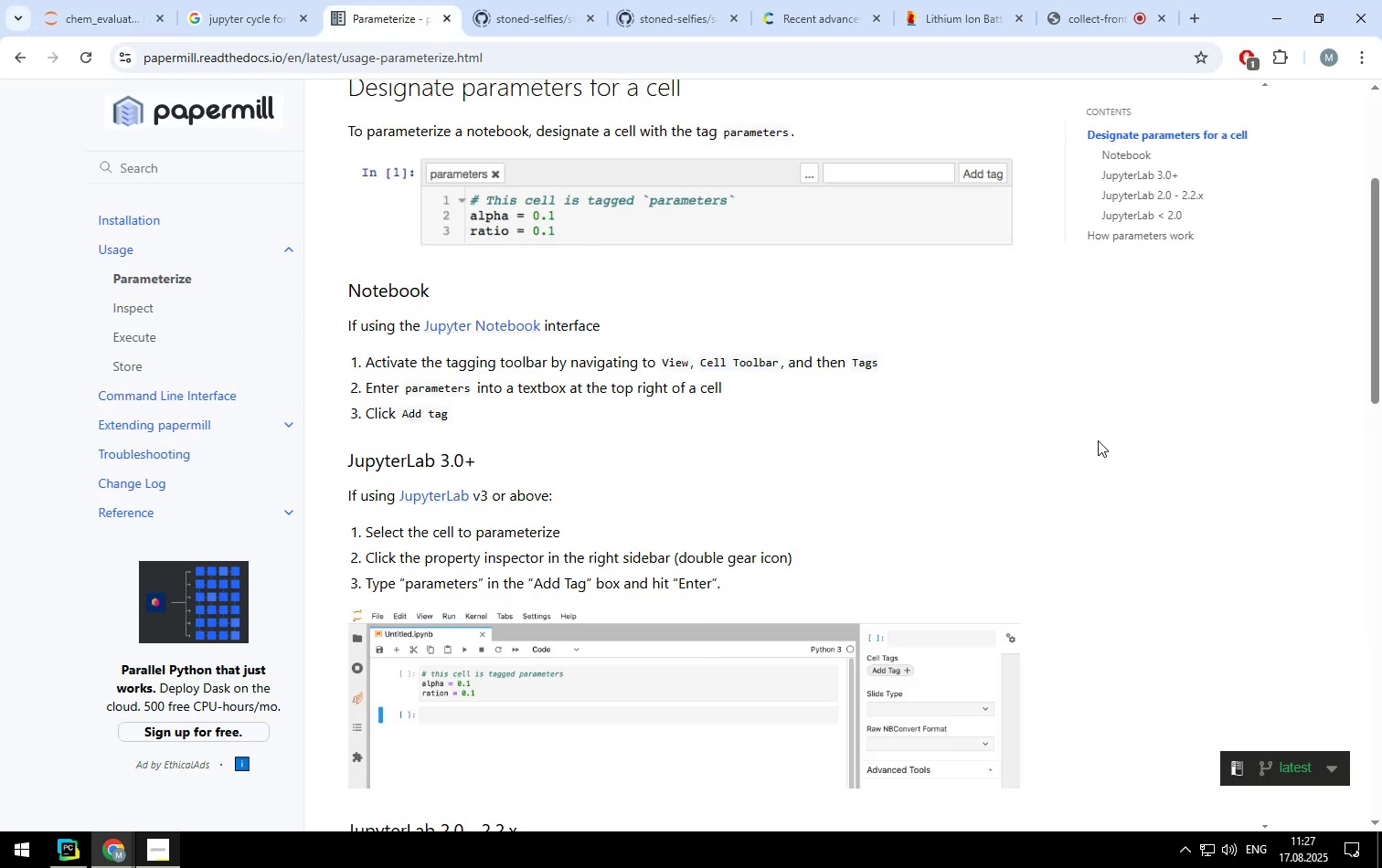 
left_click([1050, 445])
 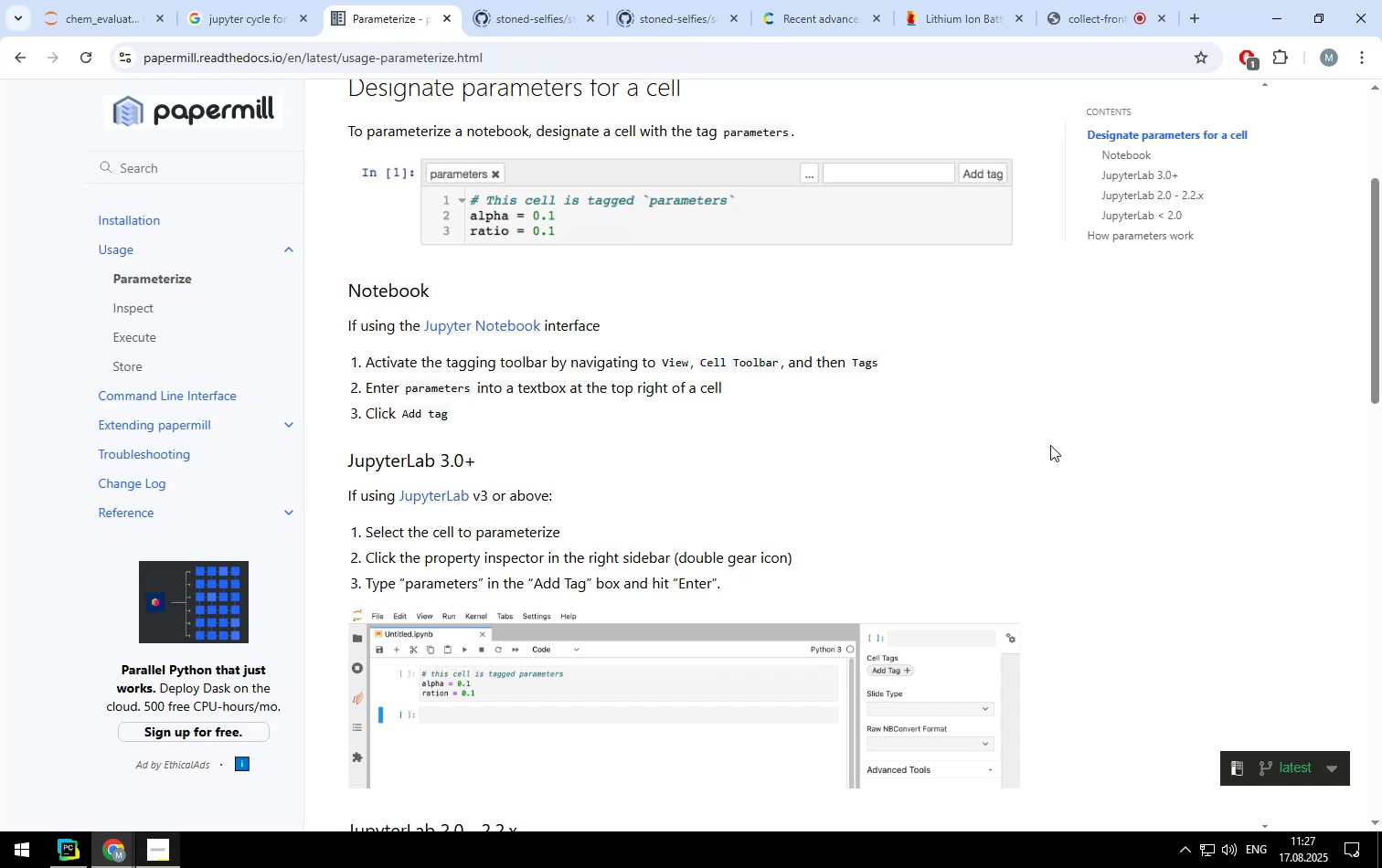 
scroll: coordinate [1050, 445], scroll_direction: down, amount: 11.0
 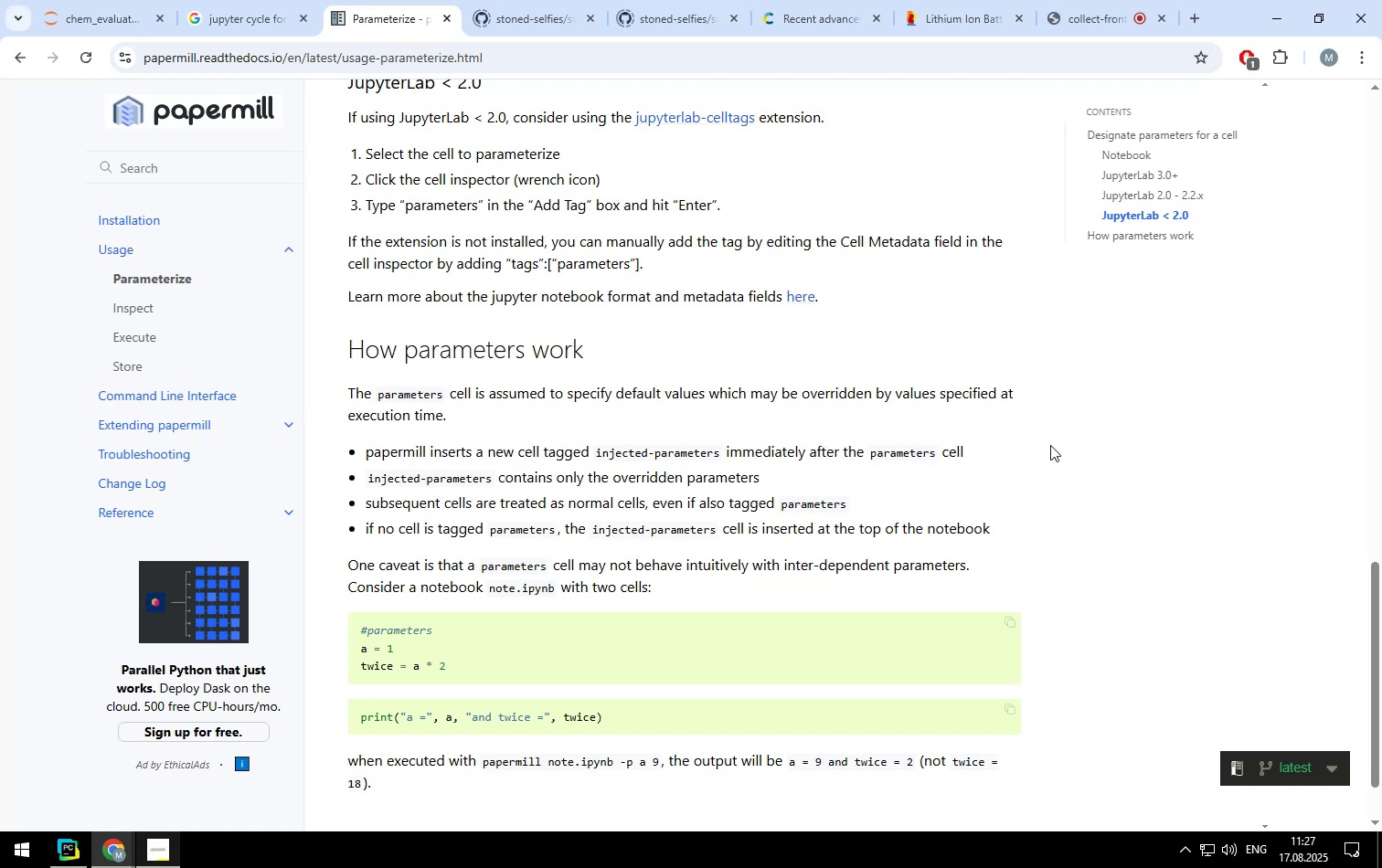 
wait(15.13)
 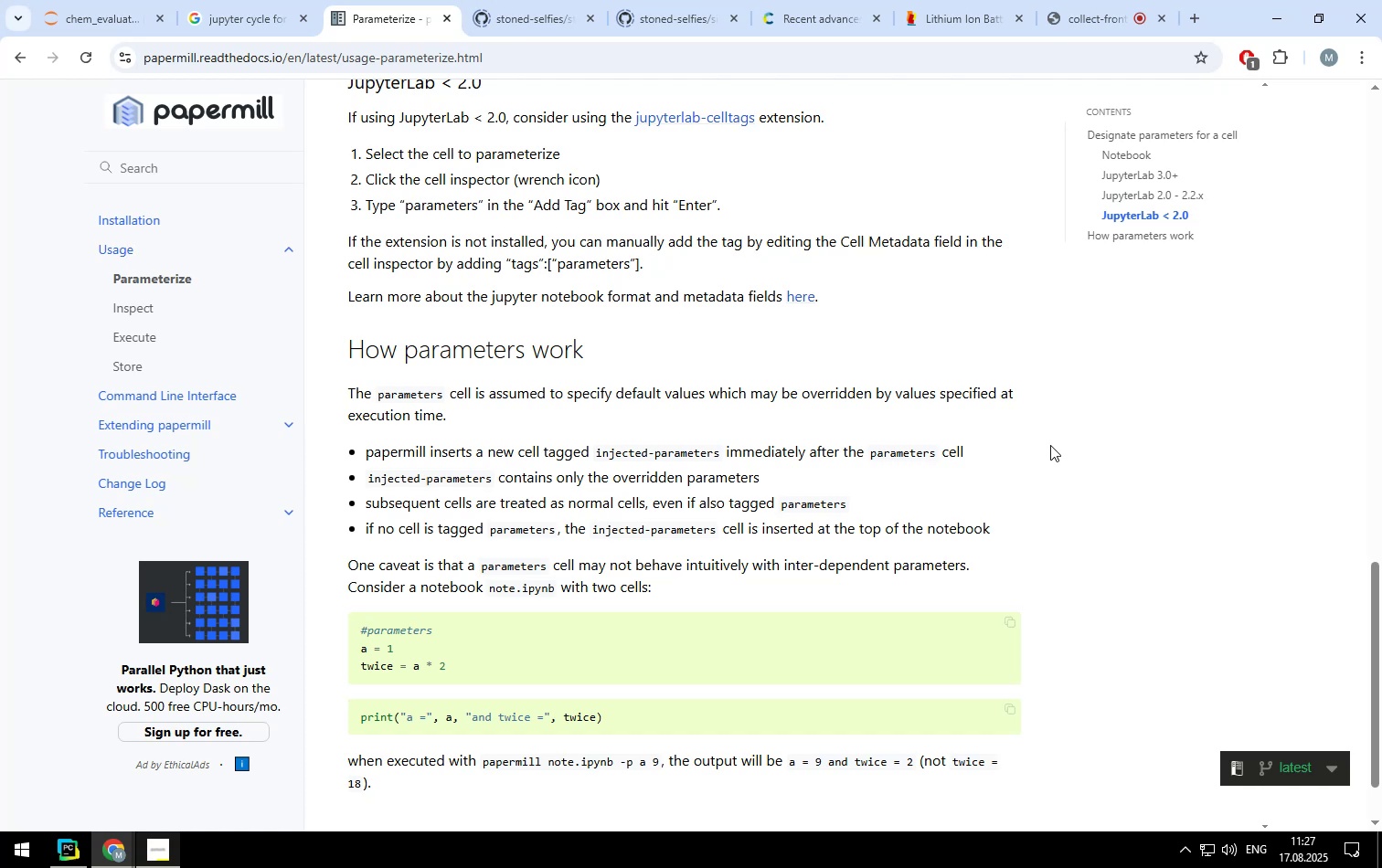 
scroll: coordinate [1050, 445], scroll_direction: down, amount: 2.0
 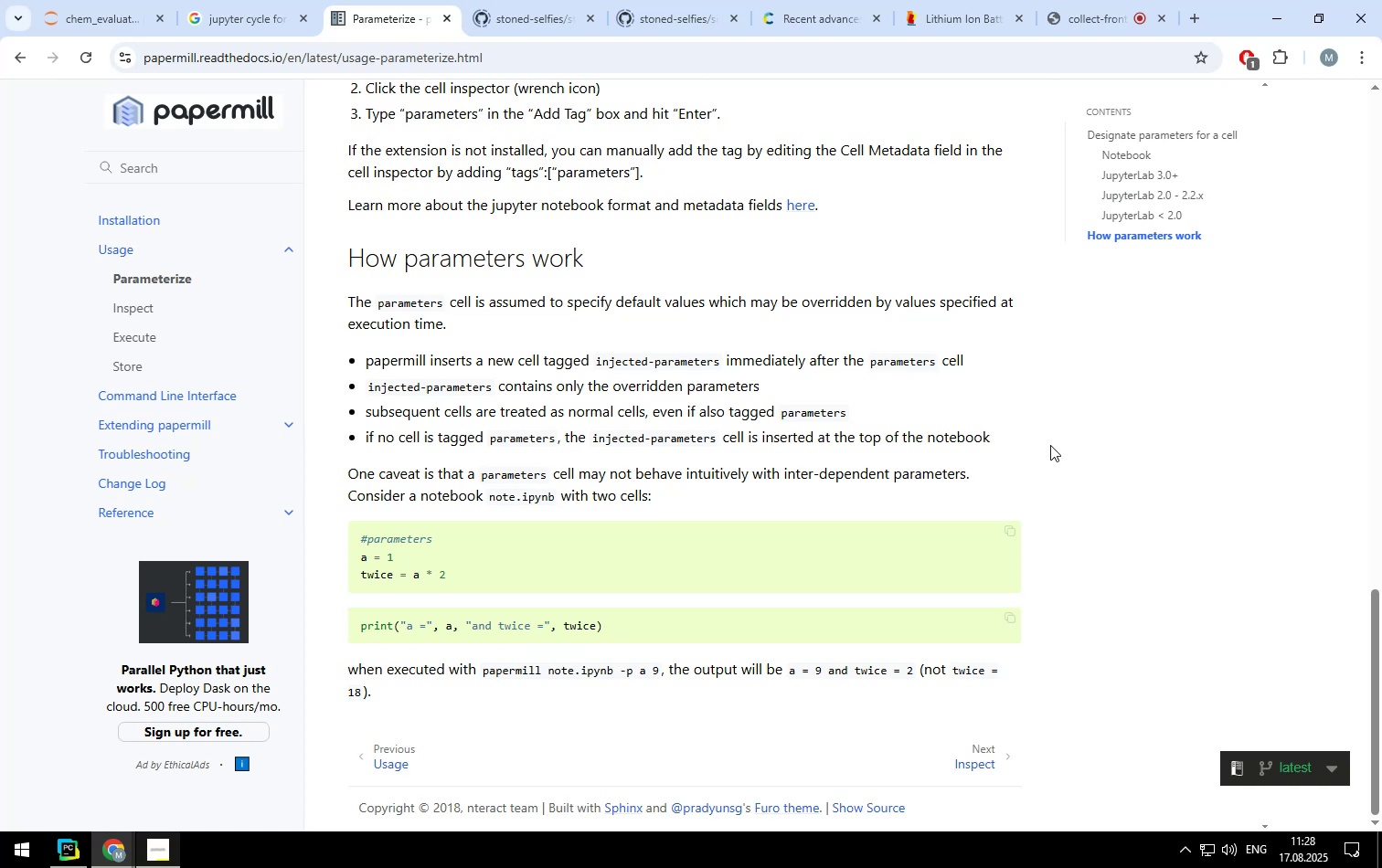 
wait(29.88)
 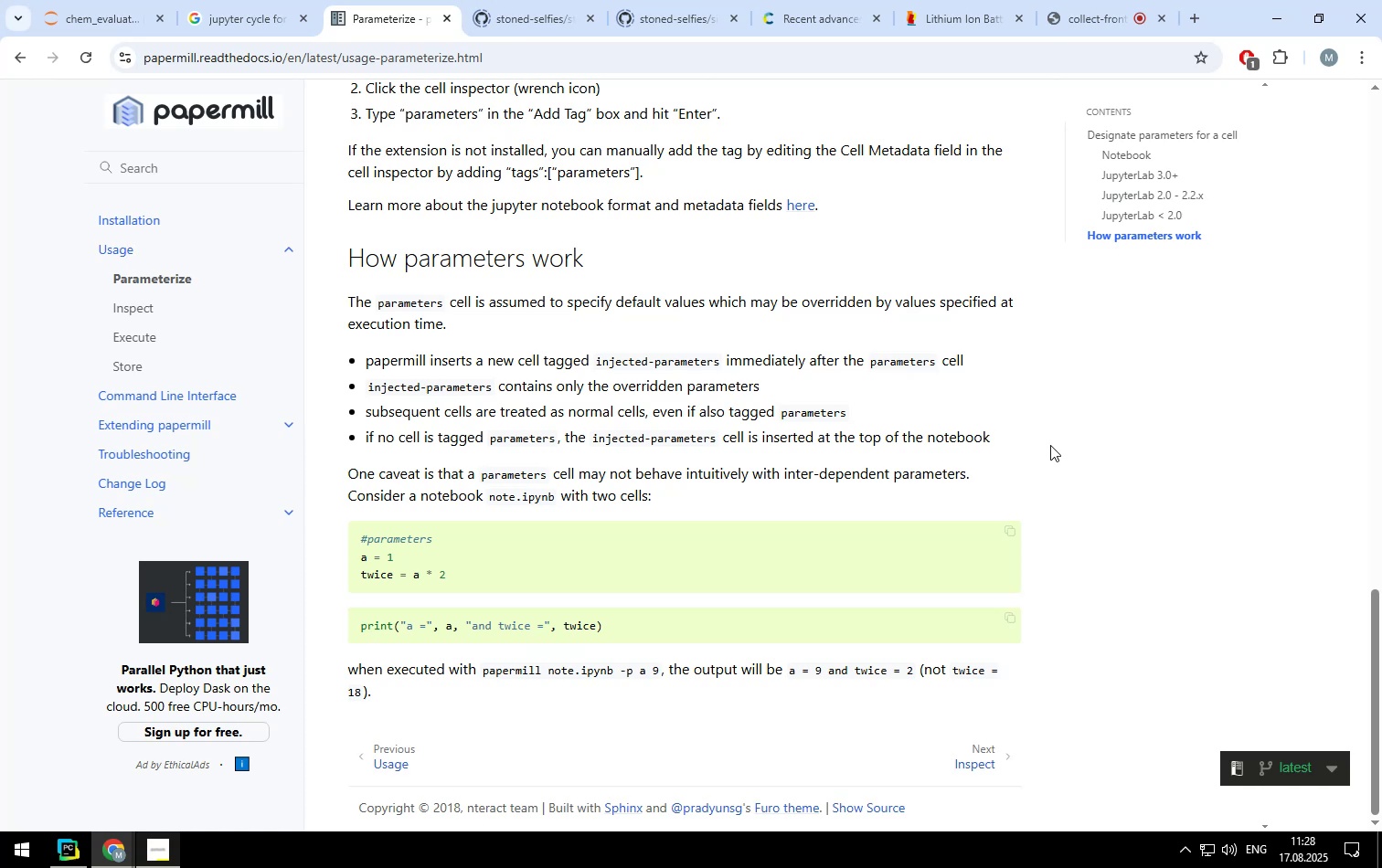 
scroll: coordinate [1050, 445], scroll_direction: up, amount: 3.0
 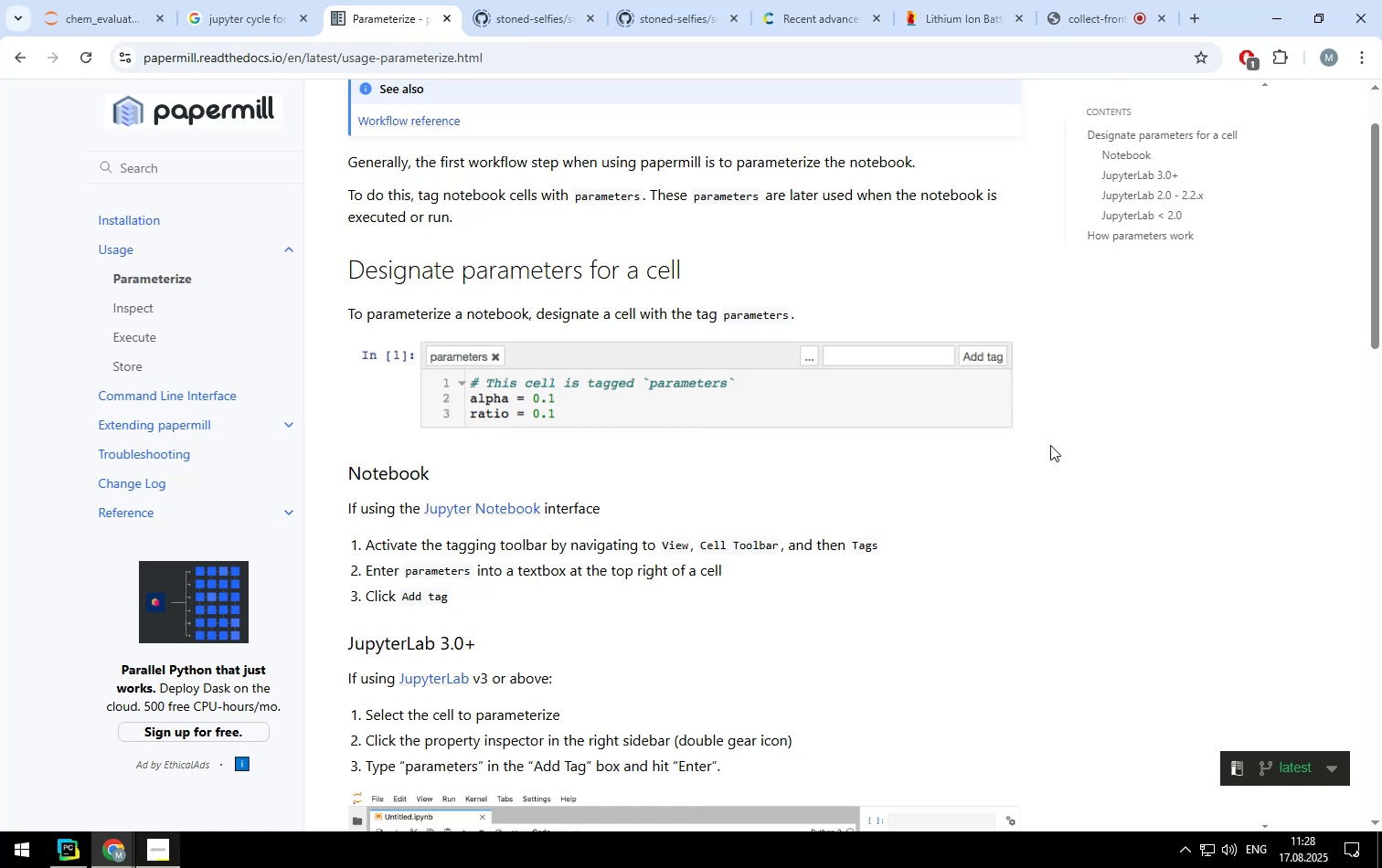 
wait(17.12)
 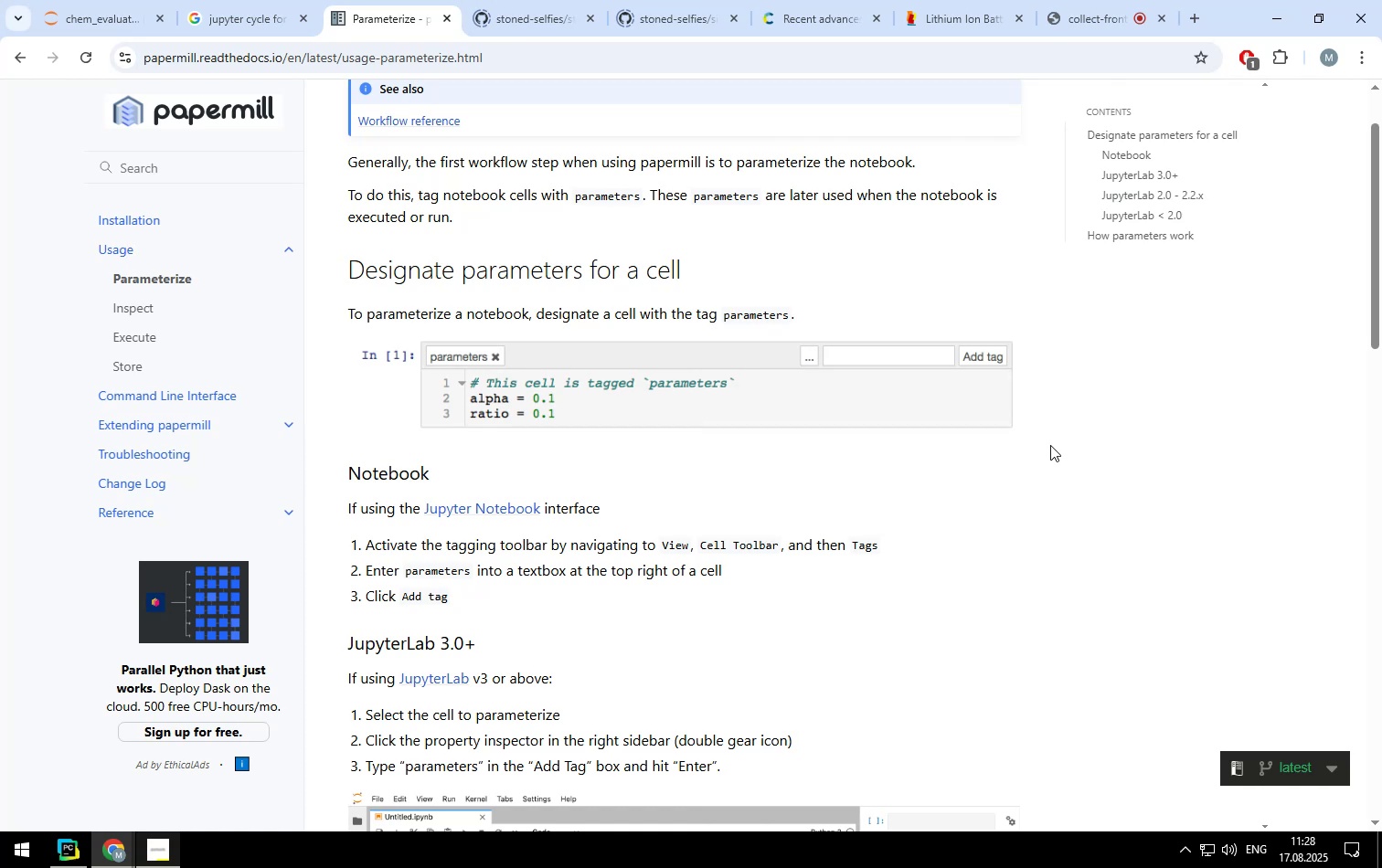 
scroll: coordinate [1050, 445], scroll_direction: down, amount: 5.0
 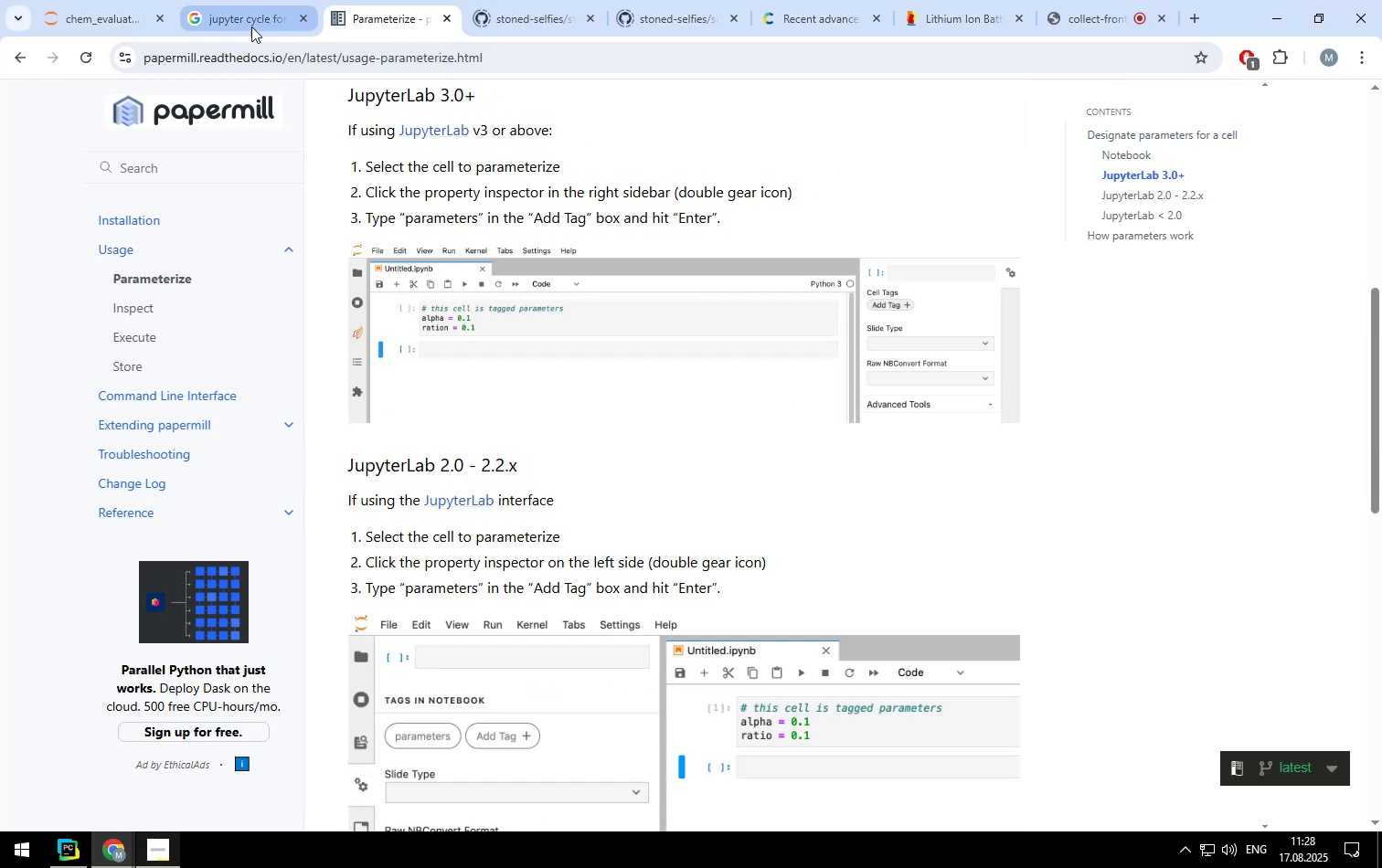 
left_click([237, 16])
 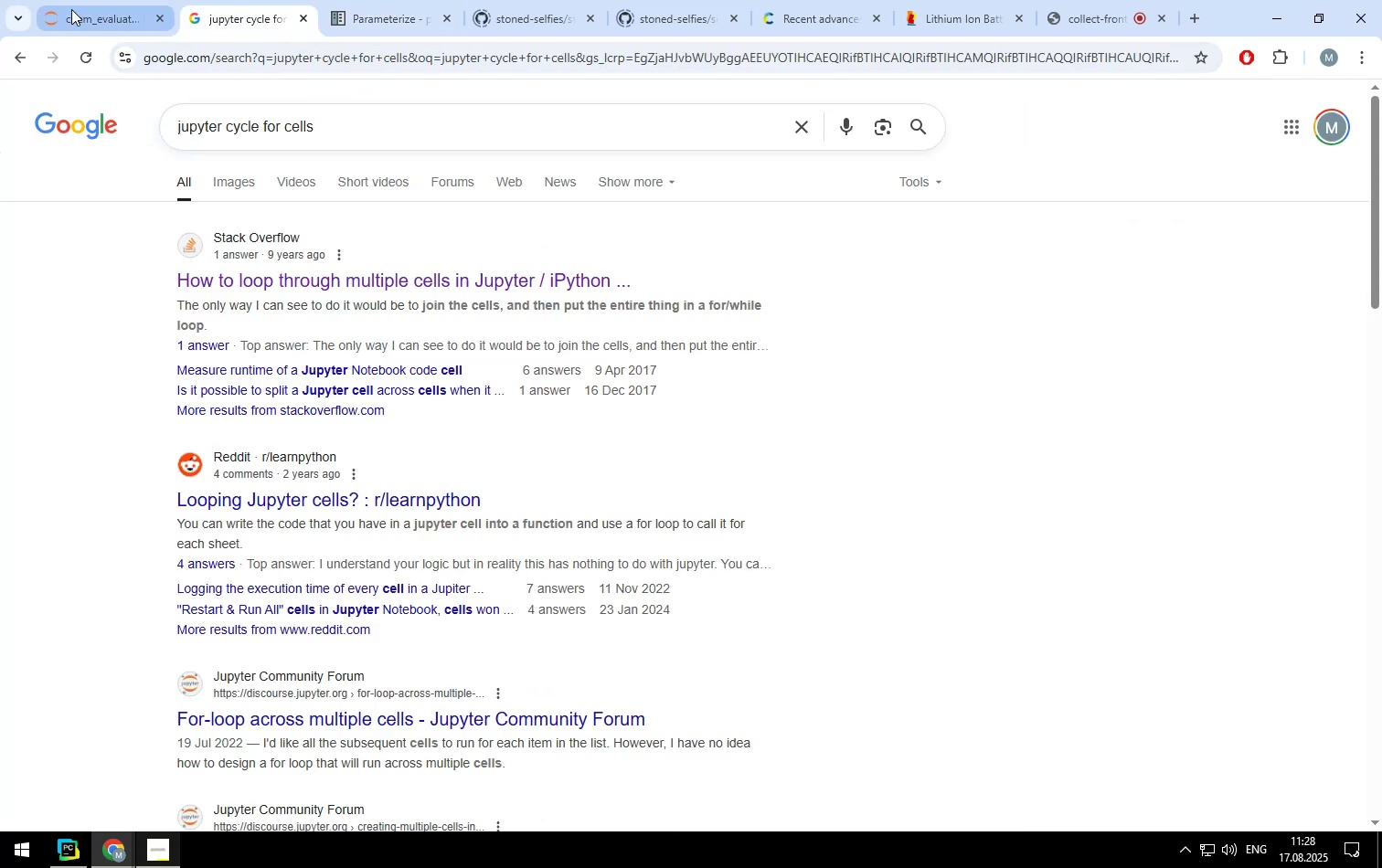 
left_click([71, 9])
 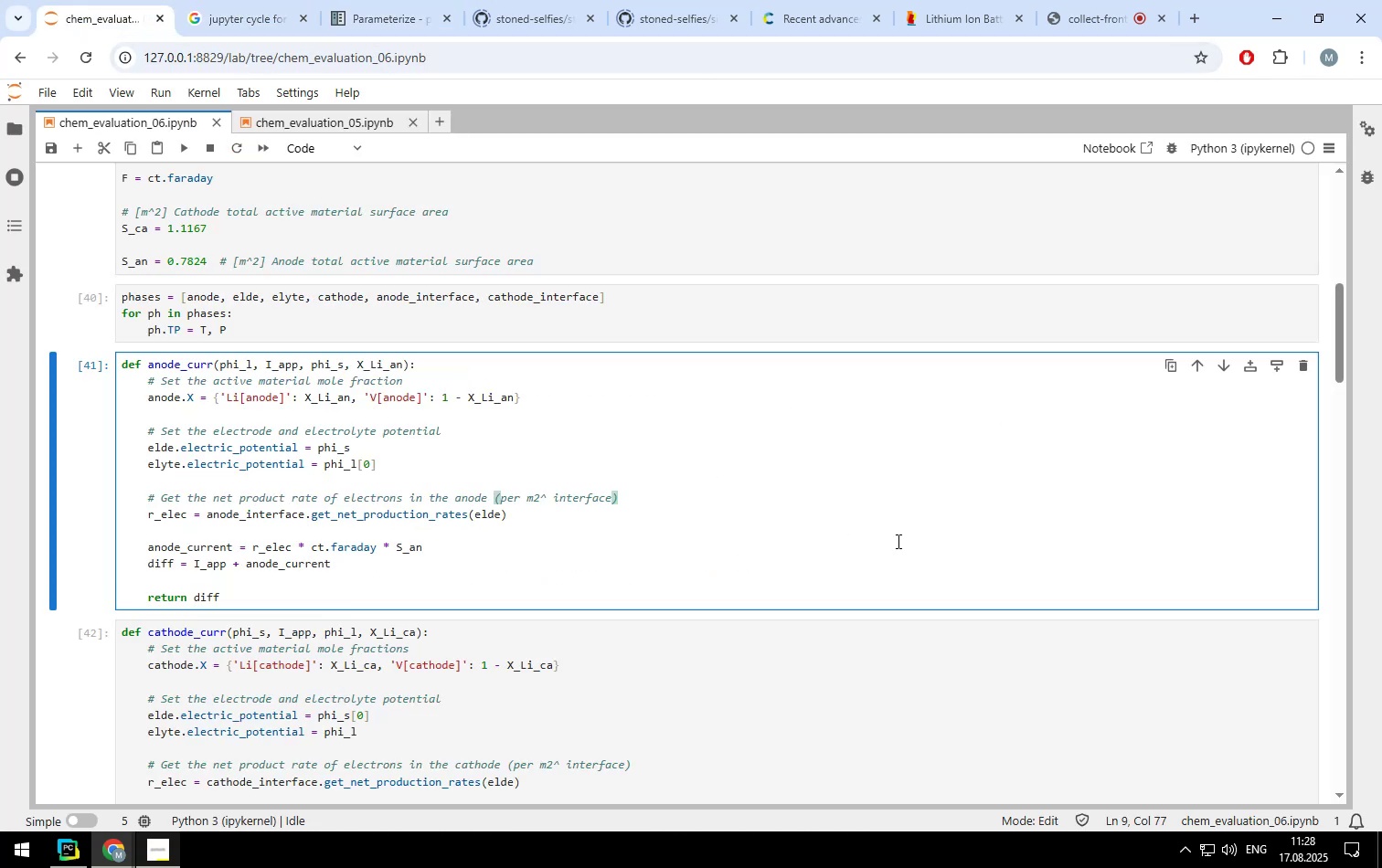 
left_click([739, 444])
 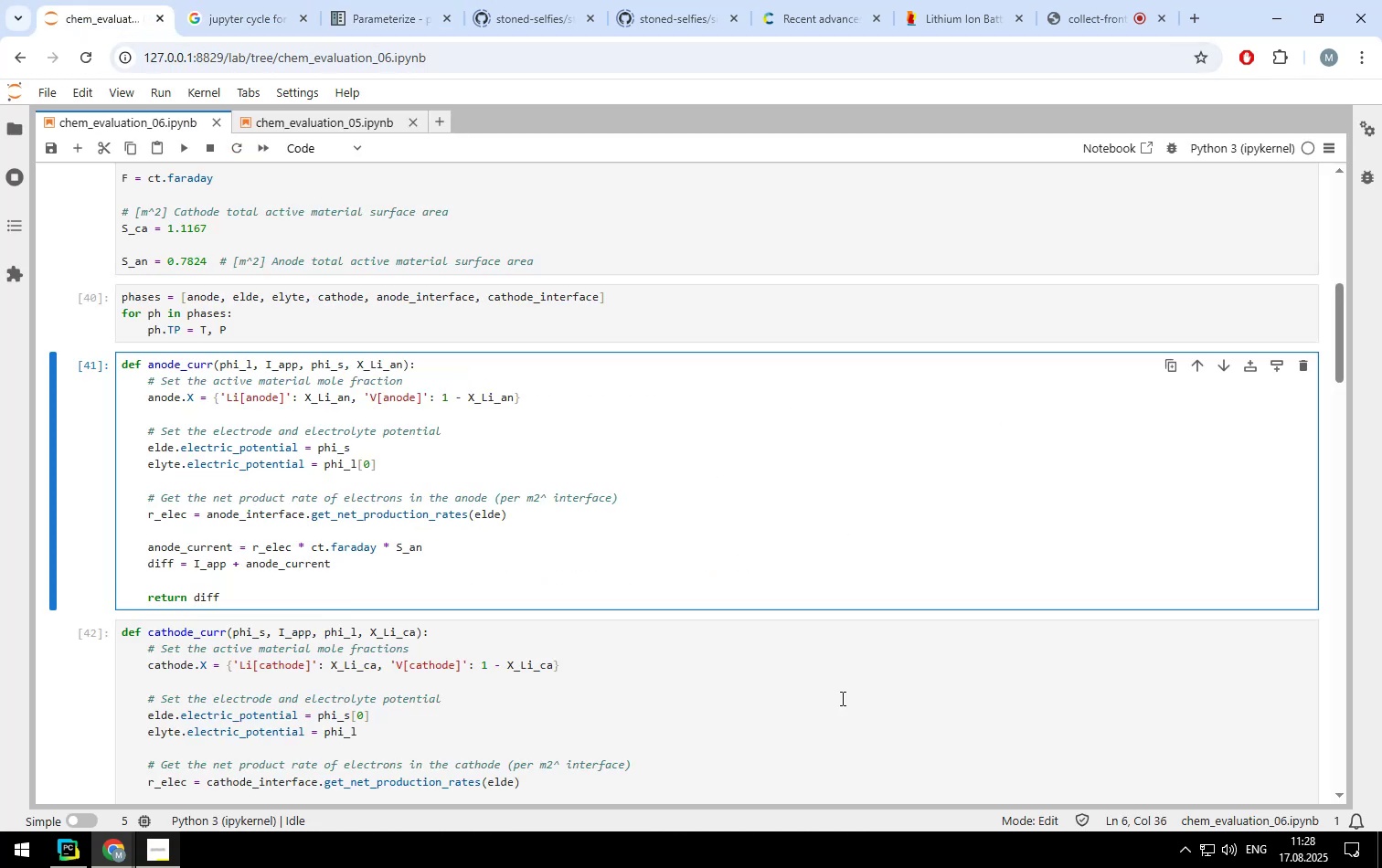 
left_click([849, 715])
 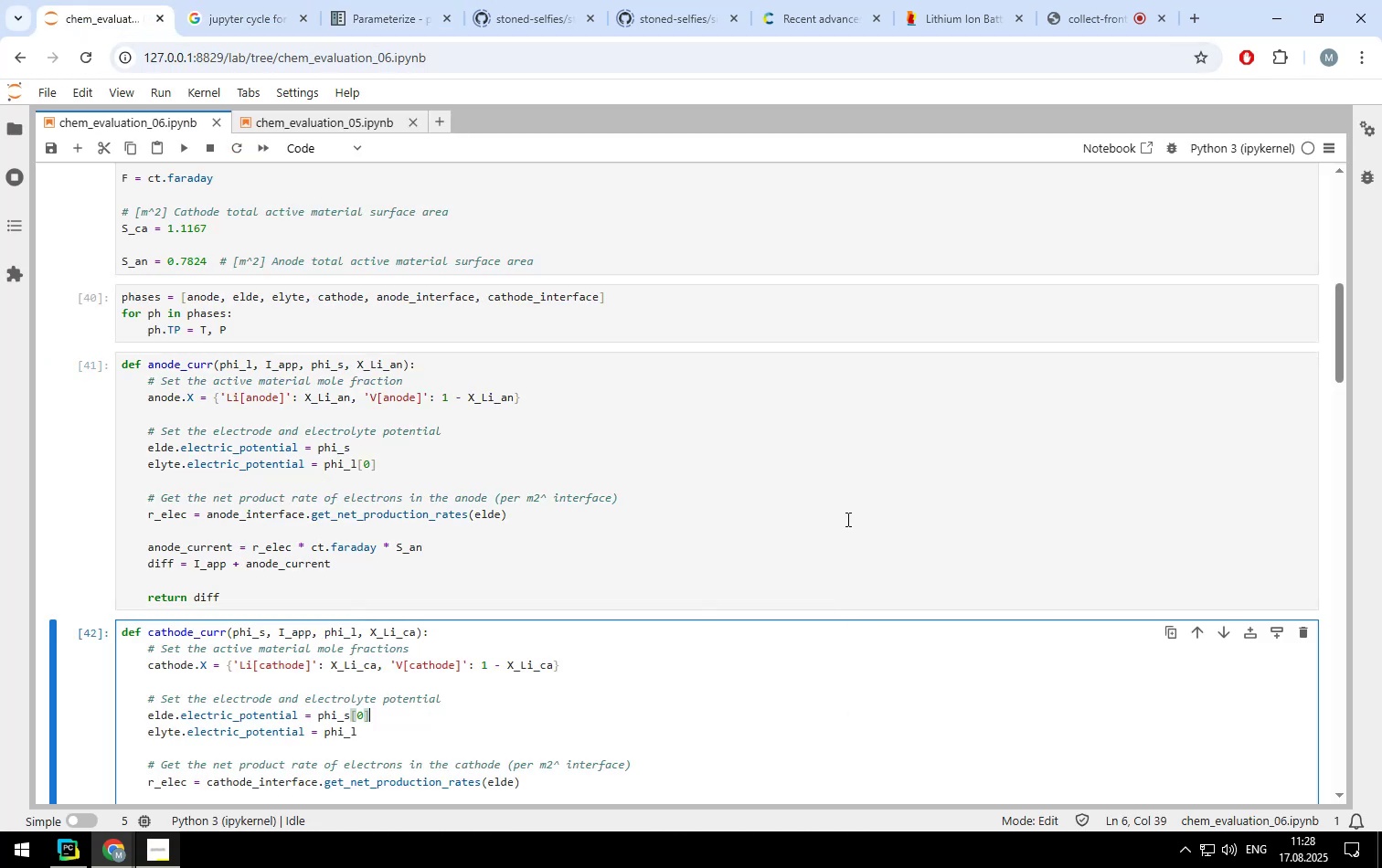 
scroll: coordinate [922, 531], scroll_direction: down, amount: 15.0
 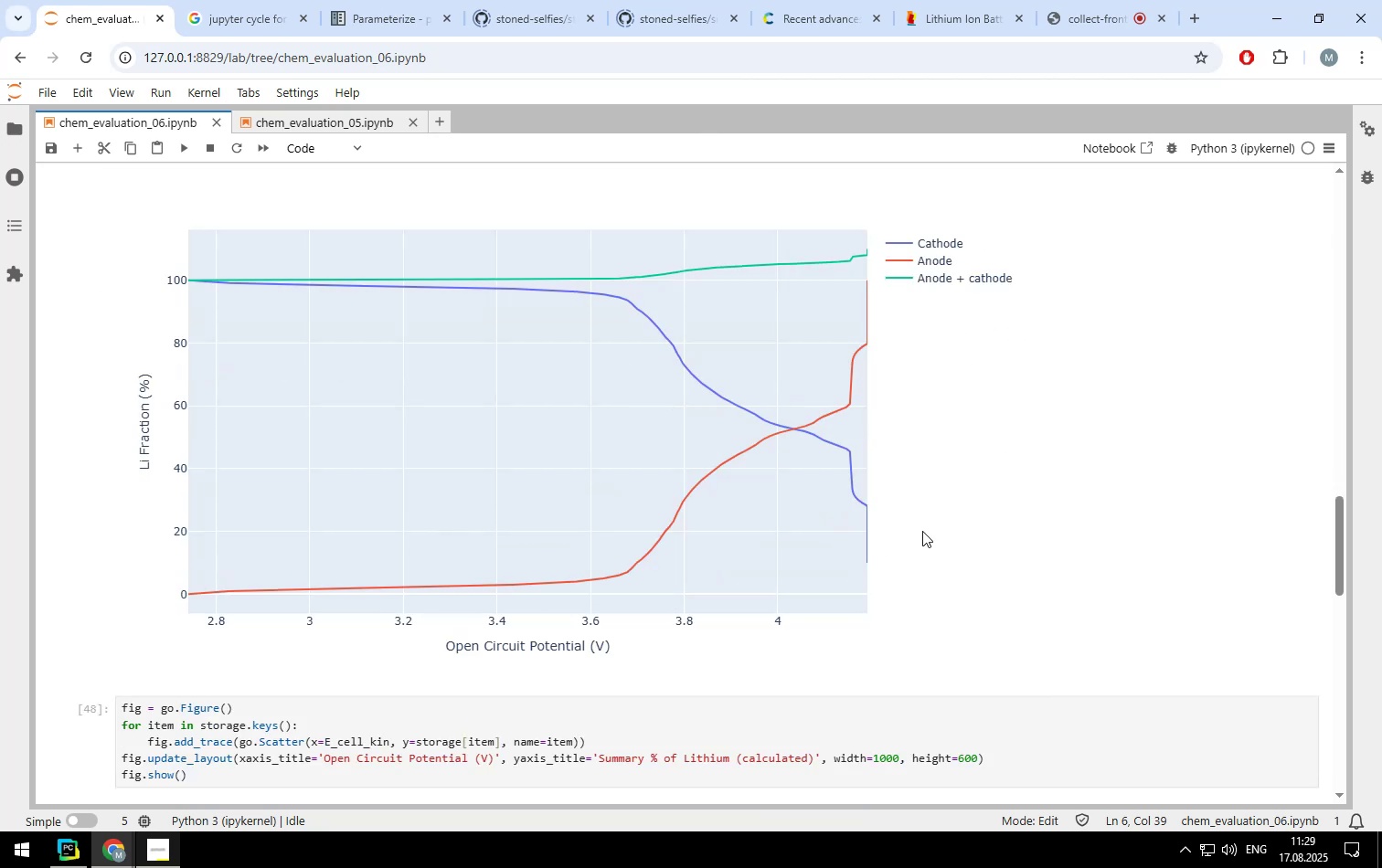 
scroll: coordinate [922, 531], scroll_direction: up, amount: 15.0
 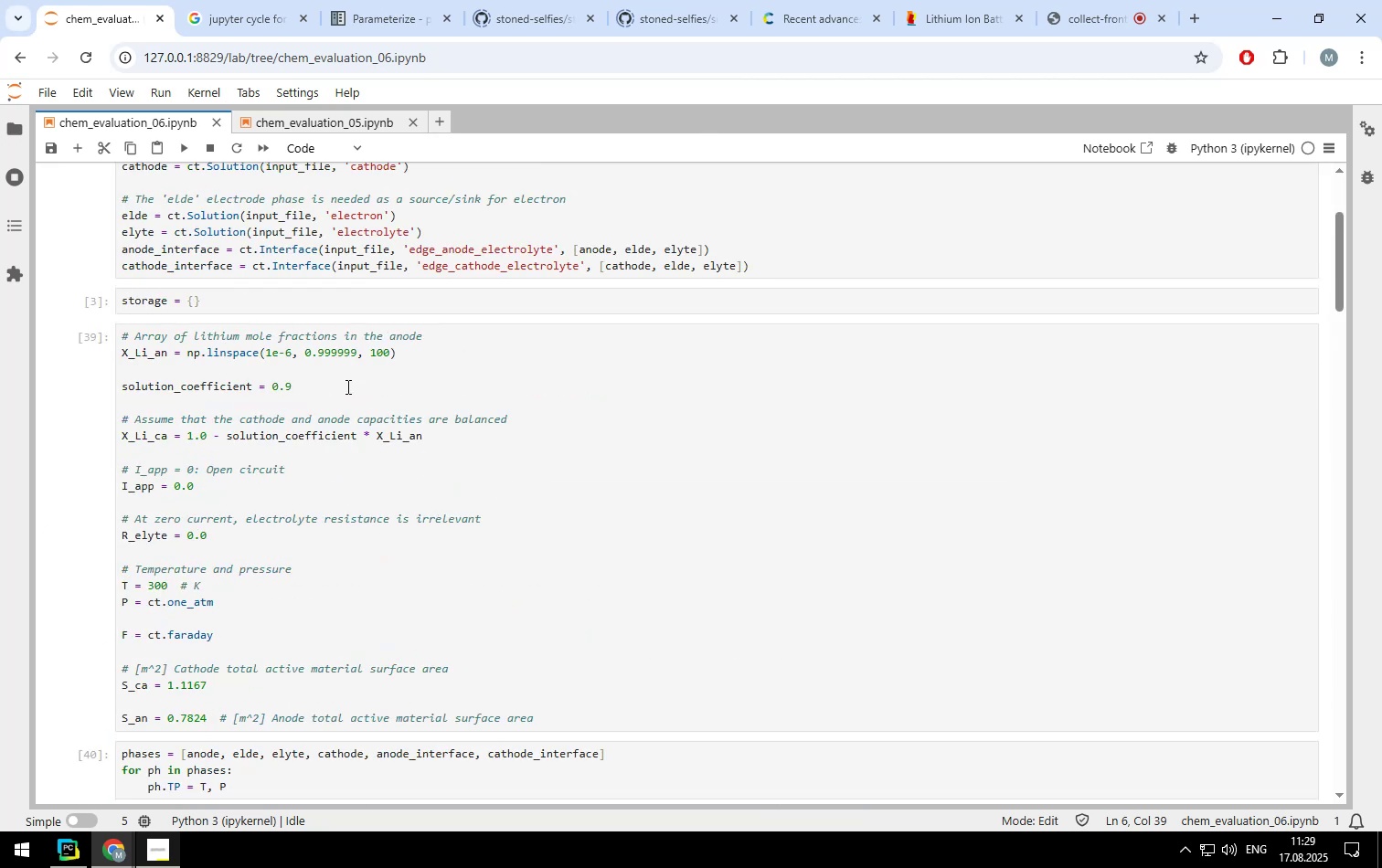 
left_click([317, 382])
 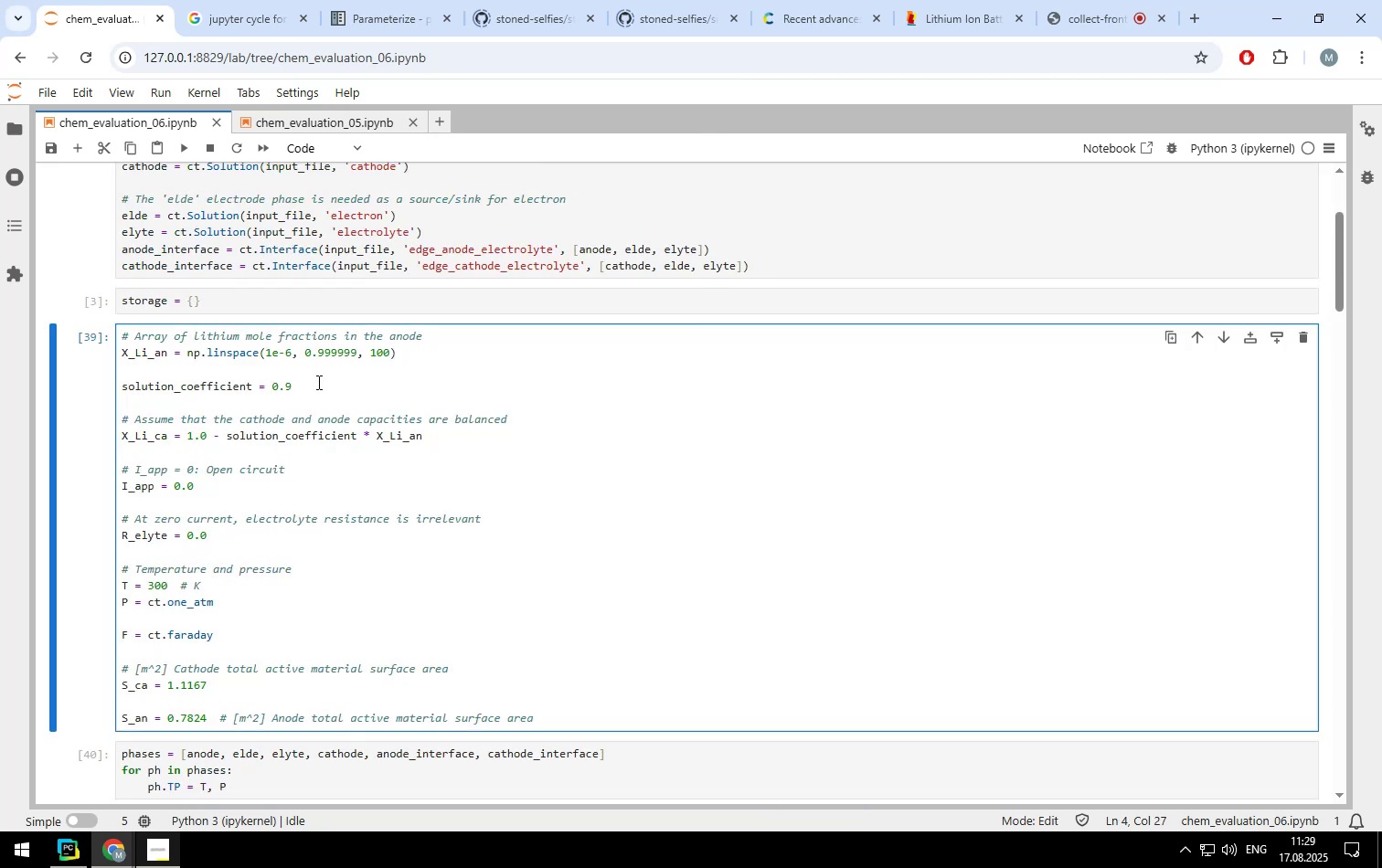 
key(Backspace)
 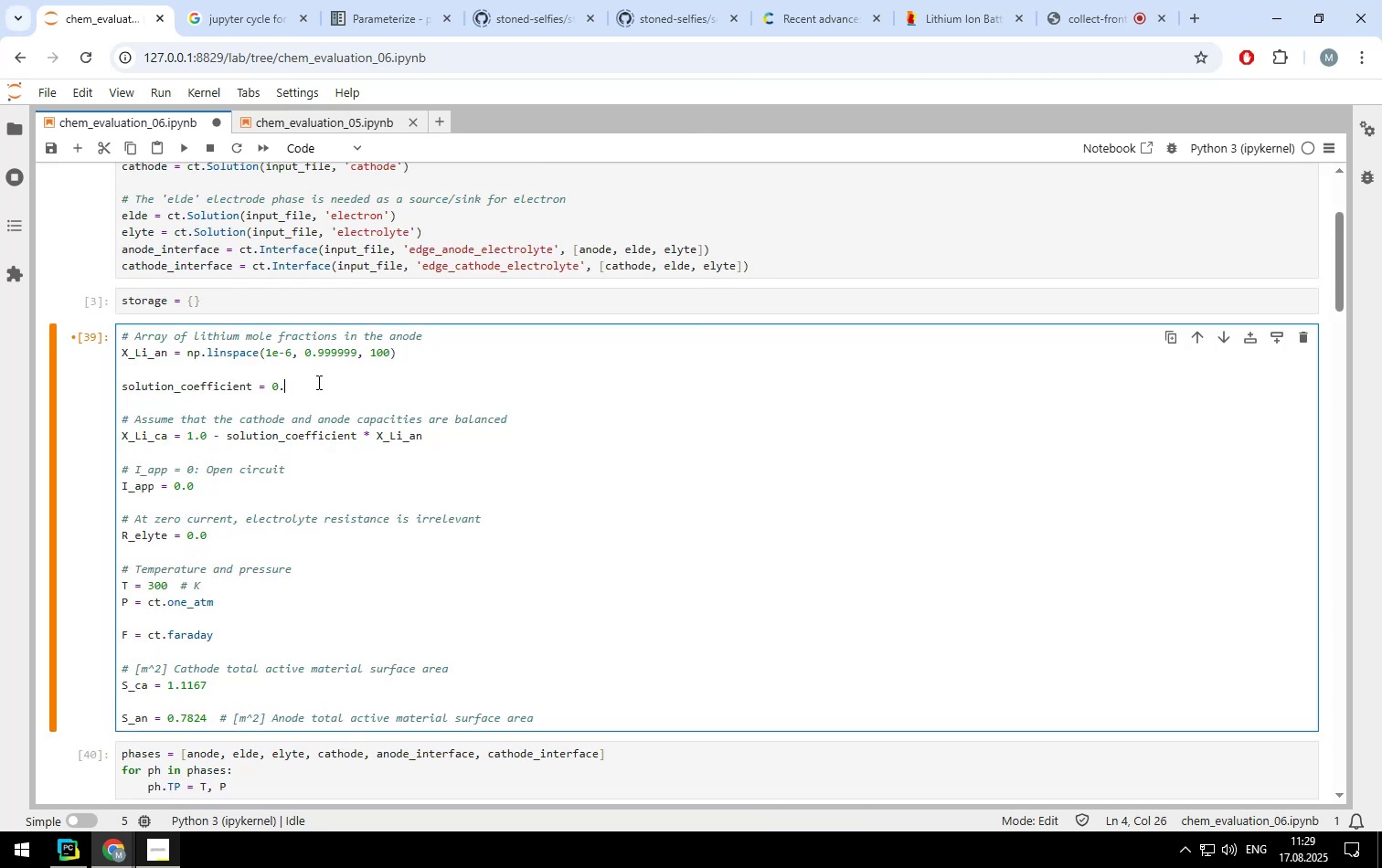 
key(Backspace)
 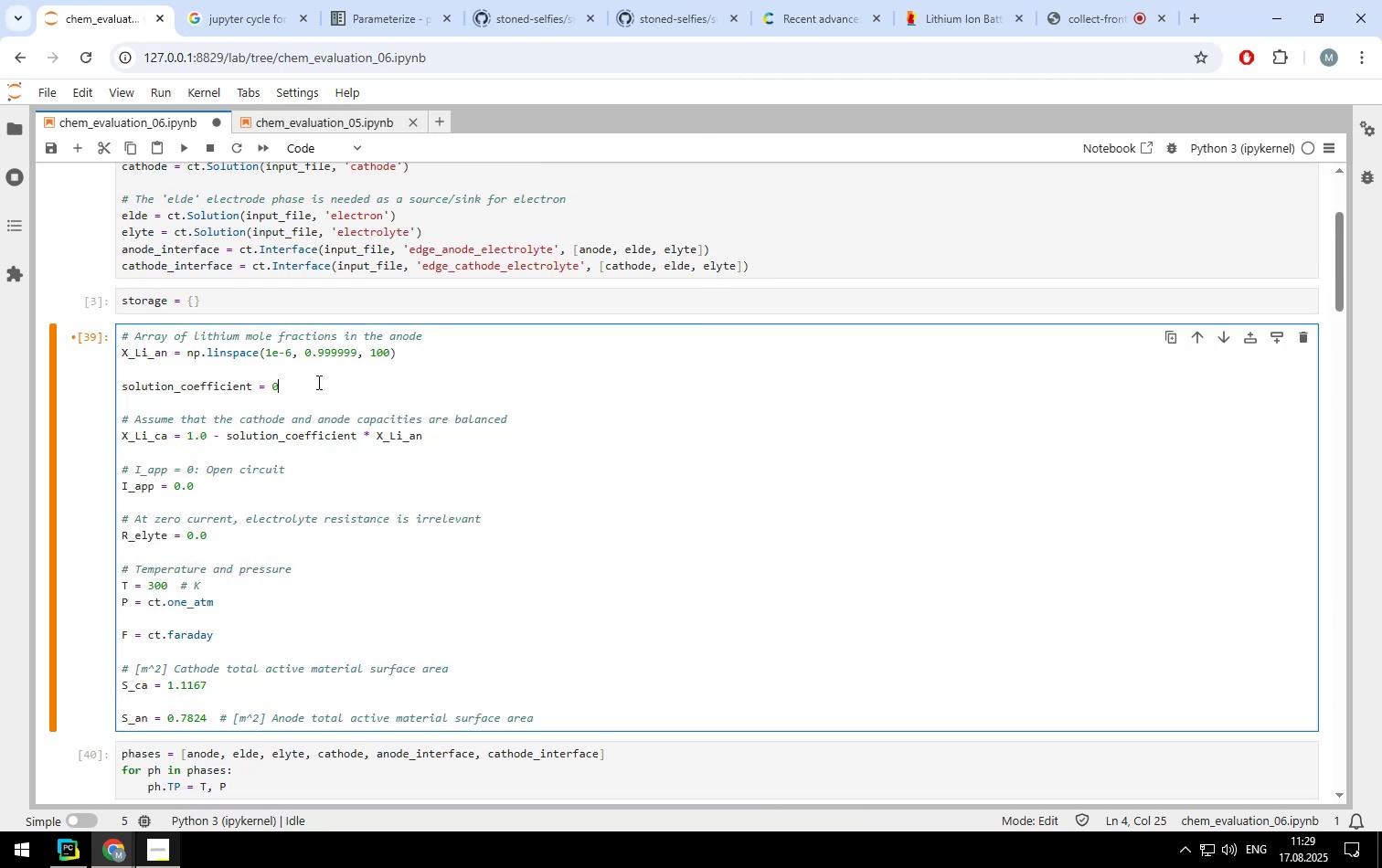 
key(Backspace)
 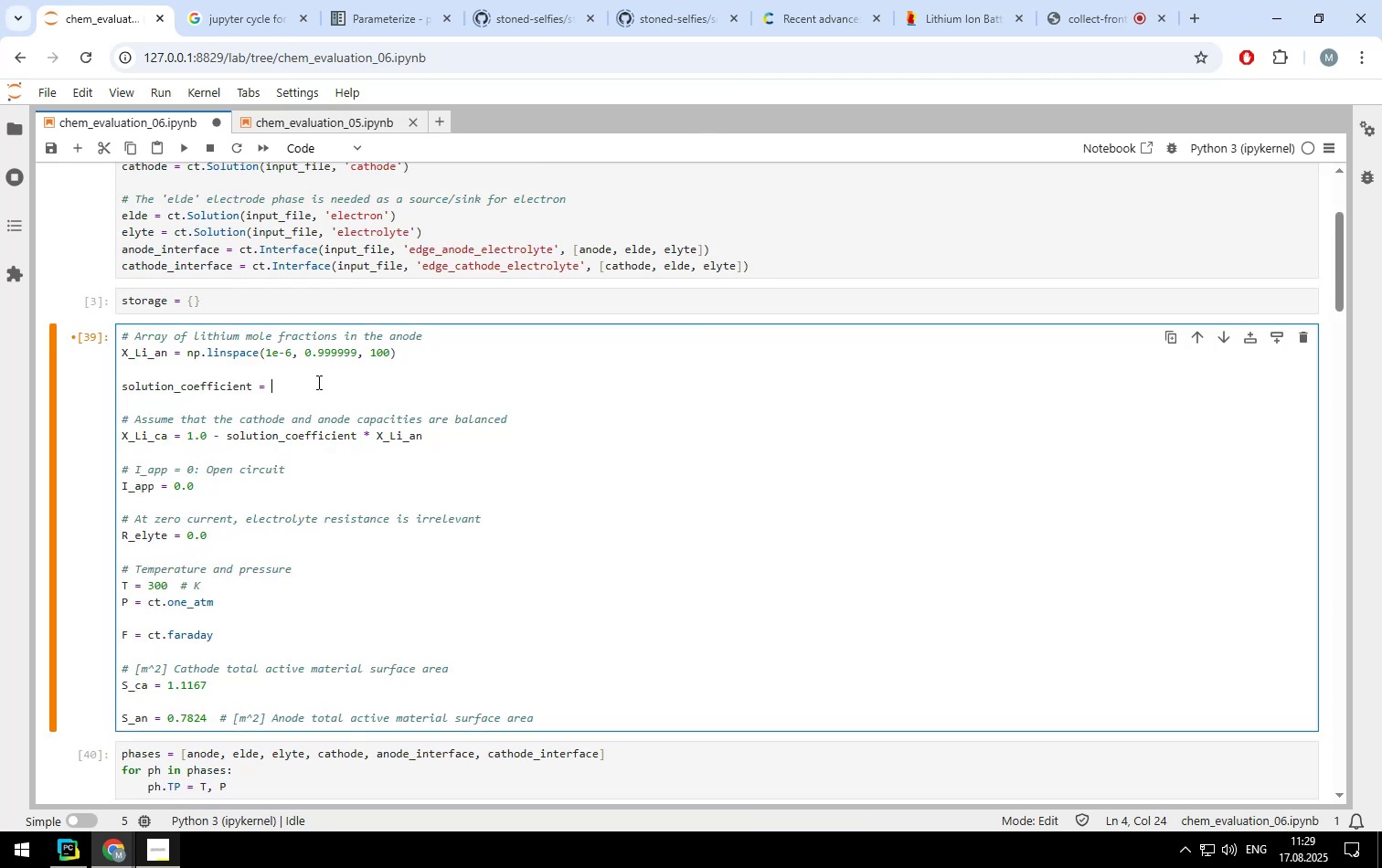 
key(1)
 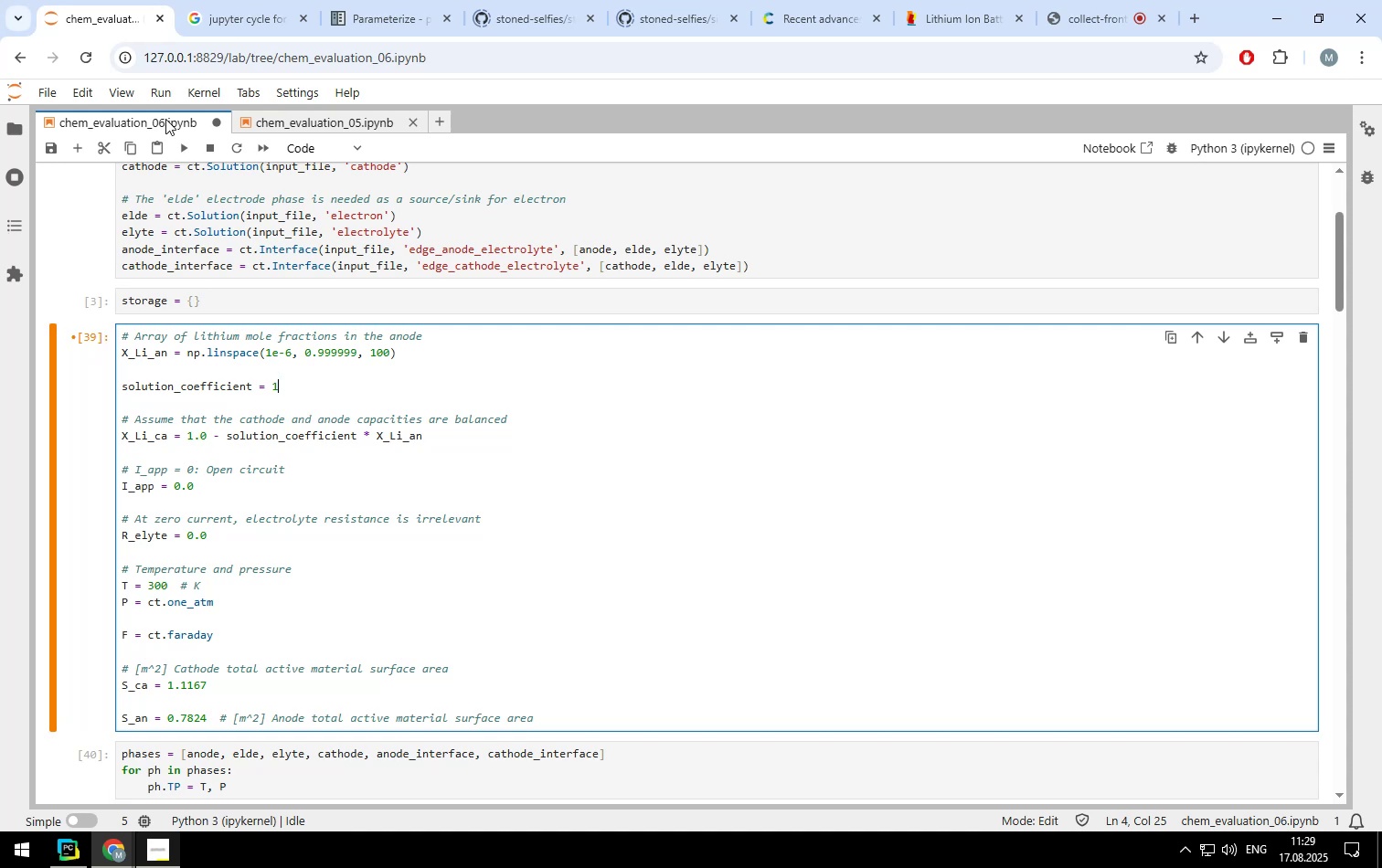 
left_click([158, 96])
 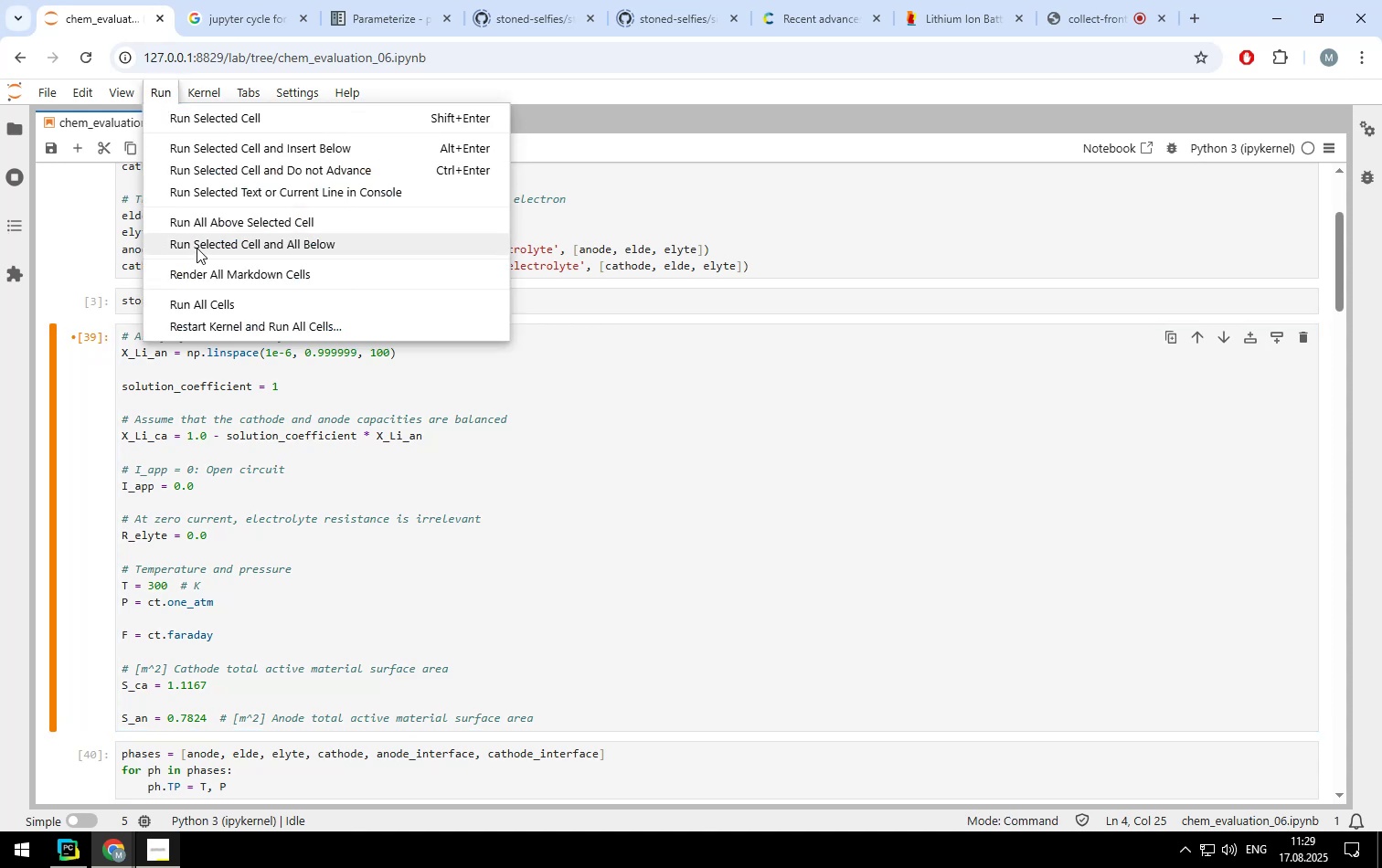 
left_click([197, 248])
 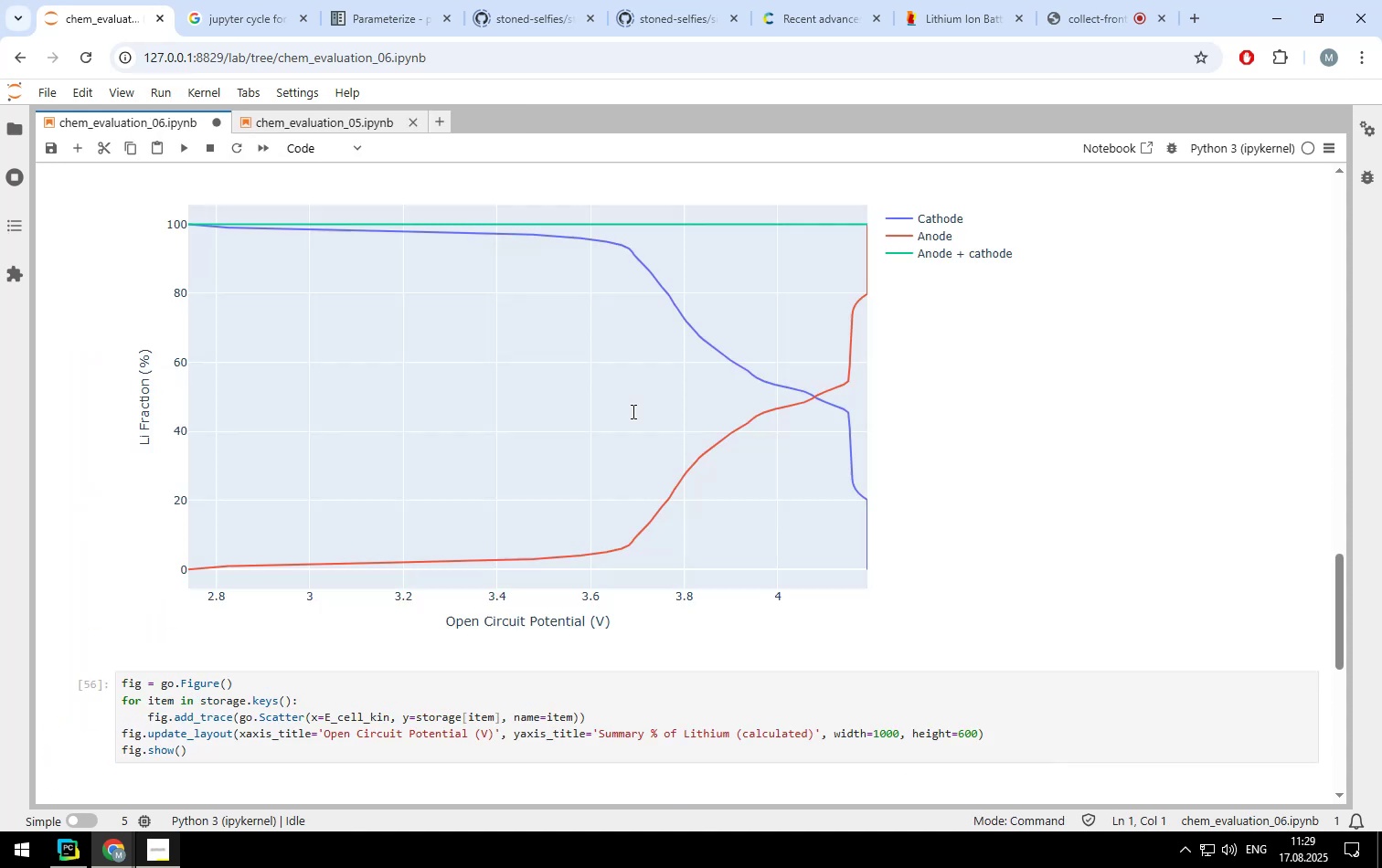 
scroll: coordinate [632, 411], scroll_direction: down, amount: 3.0
 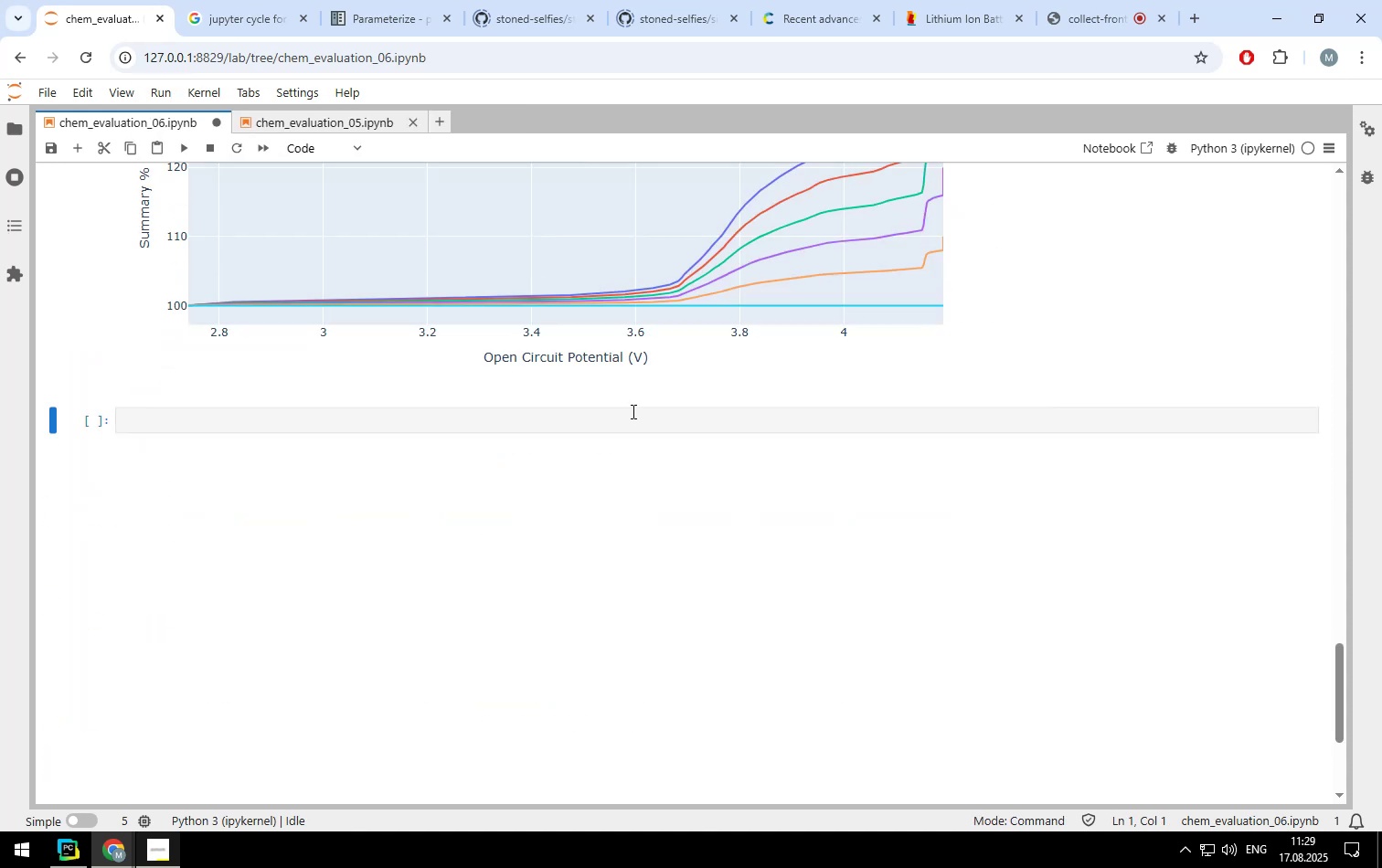 
scroll: coordinate [632, 411], scroll_direction: up, amount: 1.0
 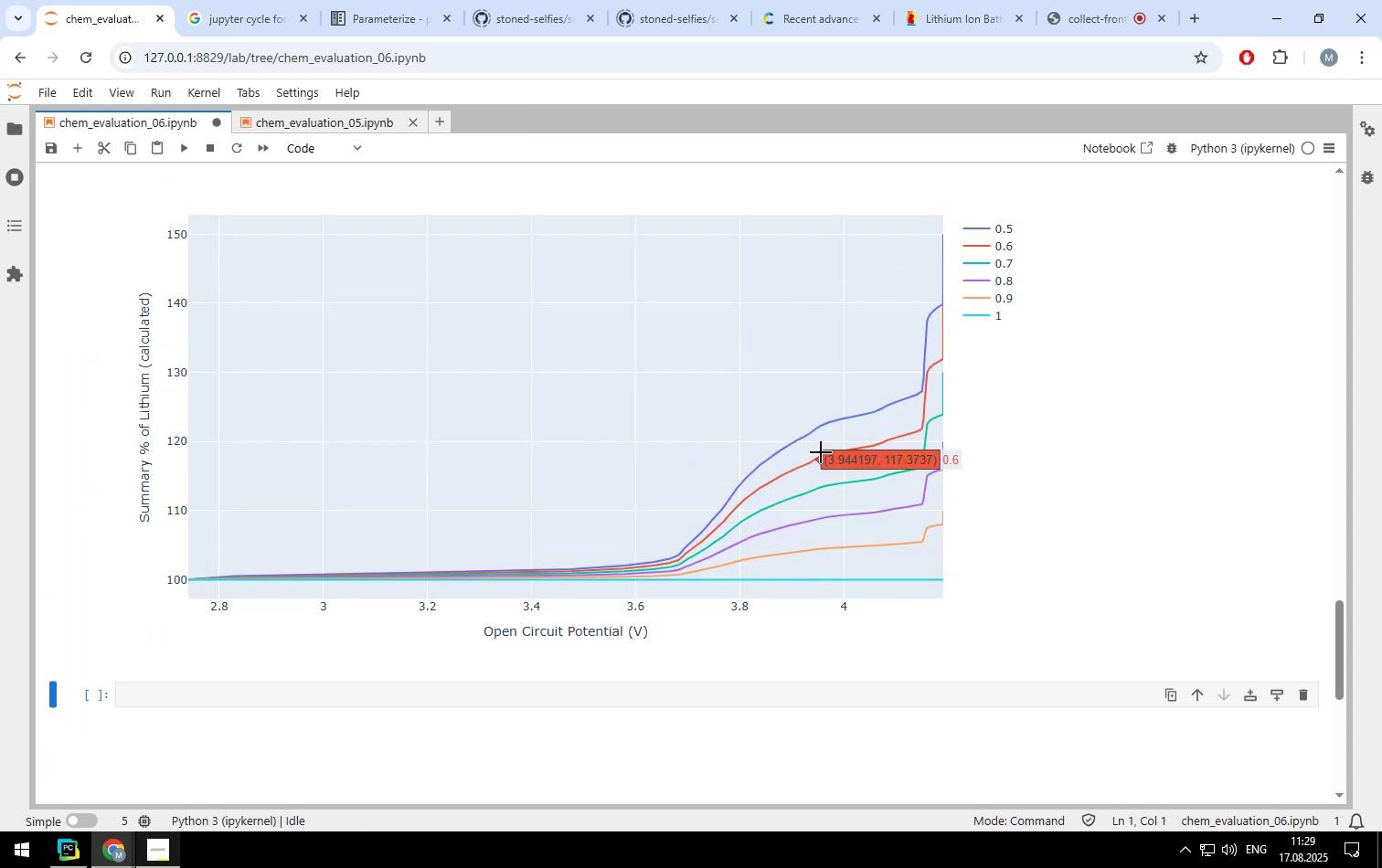 
wait(8.82)
 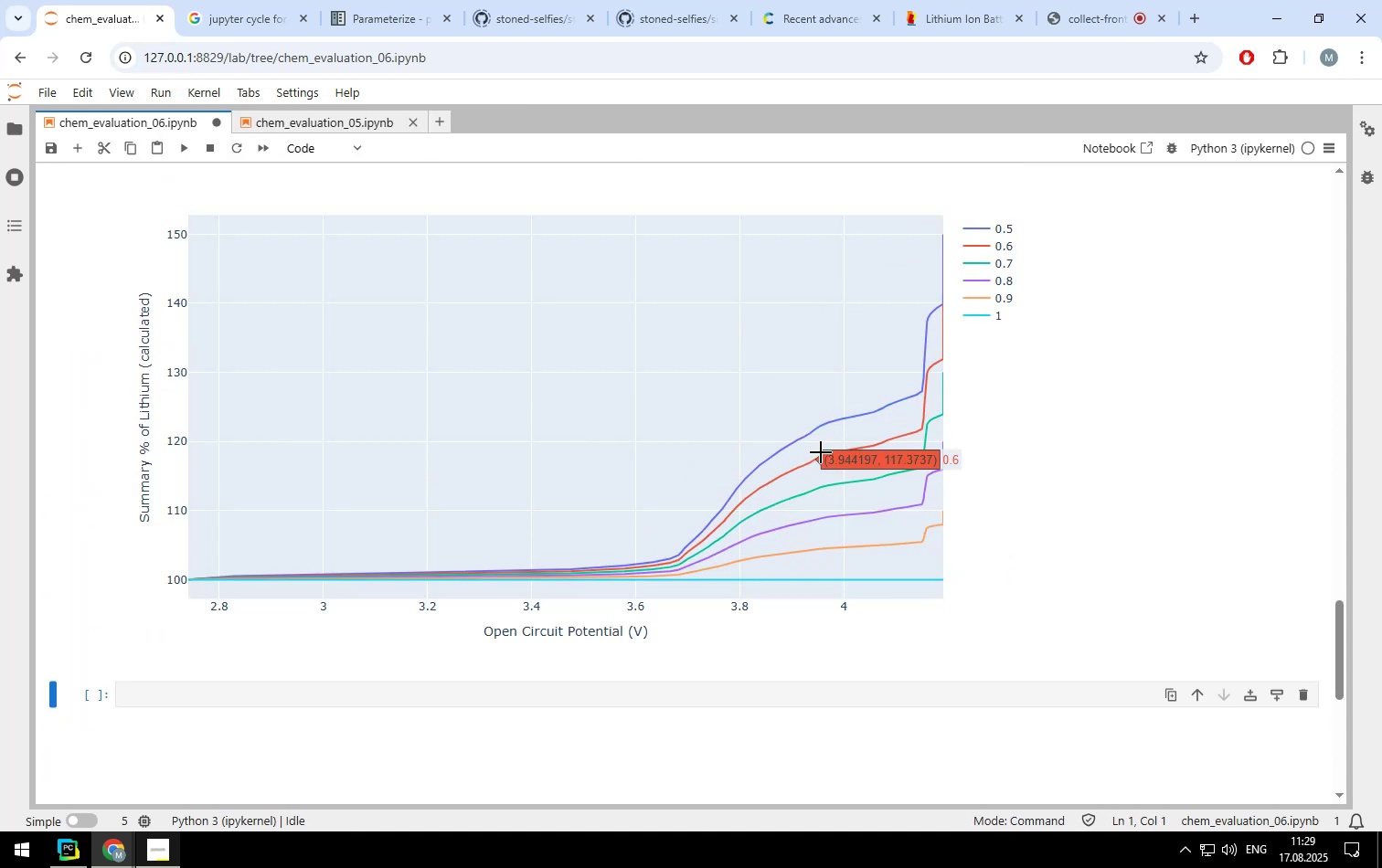 
left_click_drag(start_coordinate=[688, 522], to_coordinate=[173, 588])
 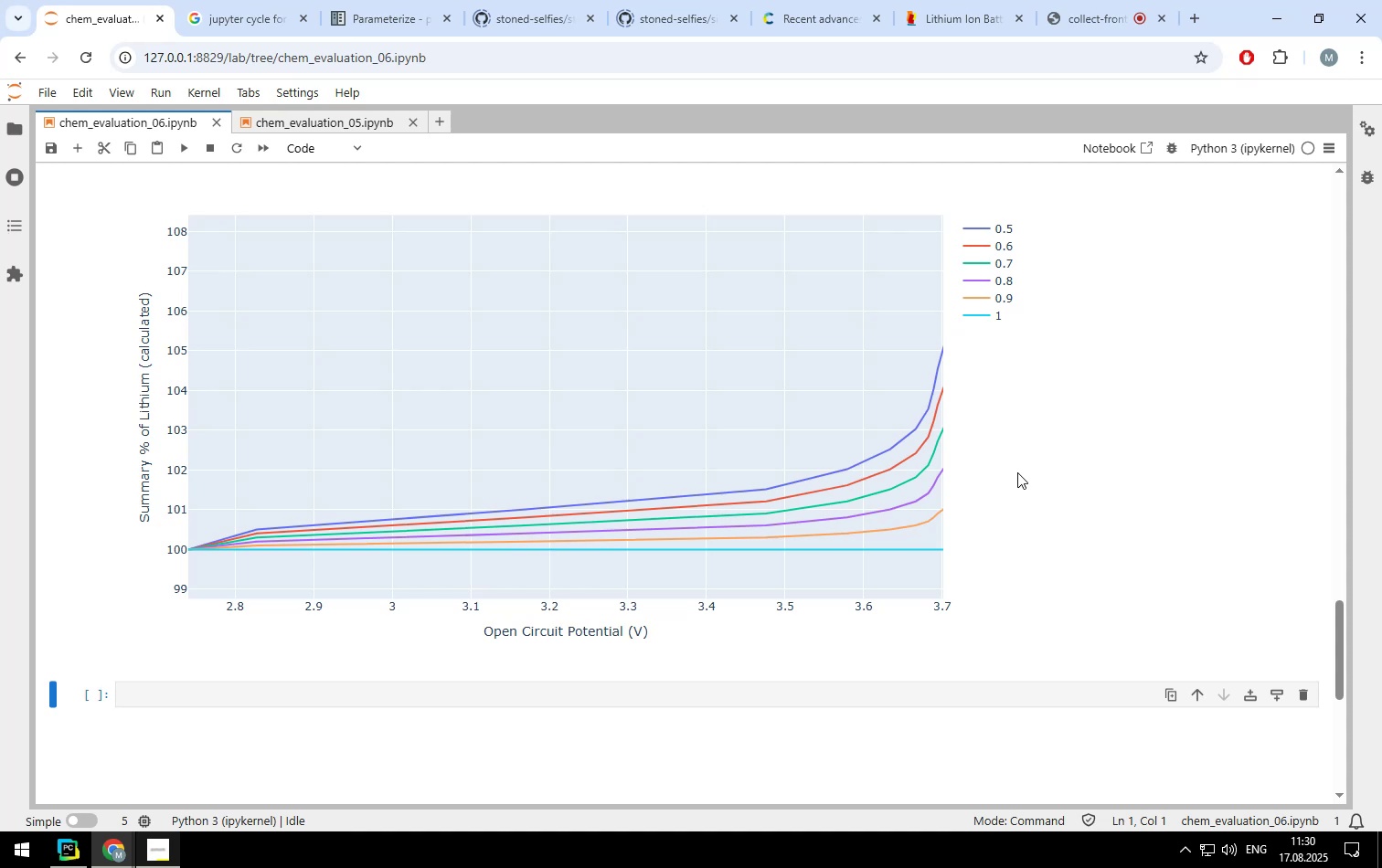 
wait(99.32)
 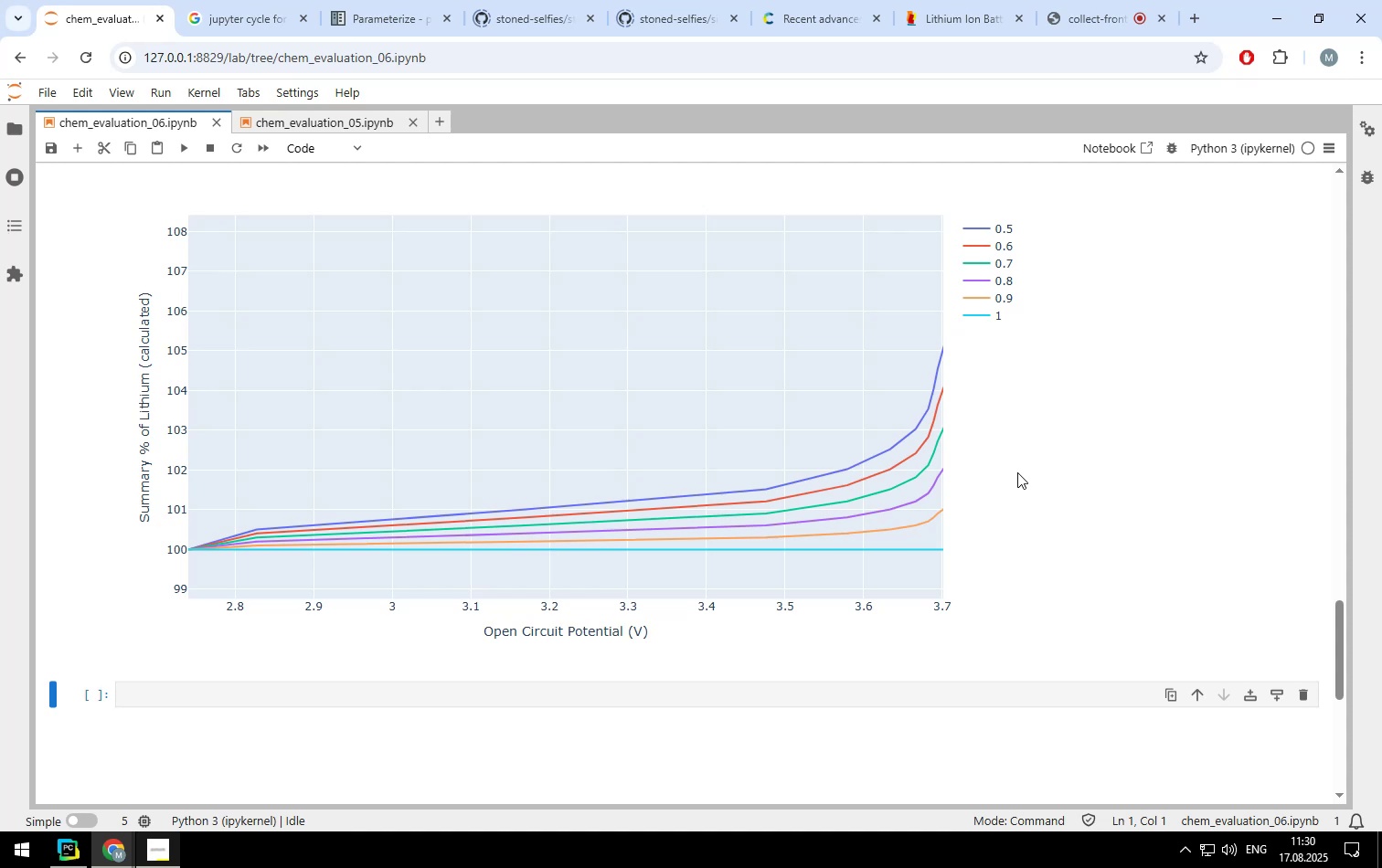 
double_click([711, 416])
 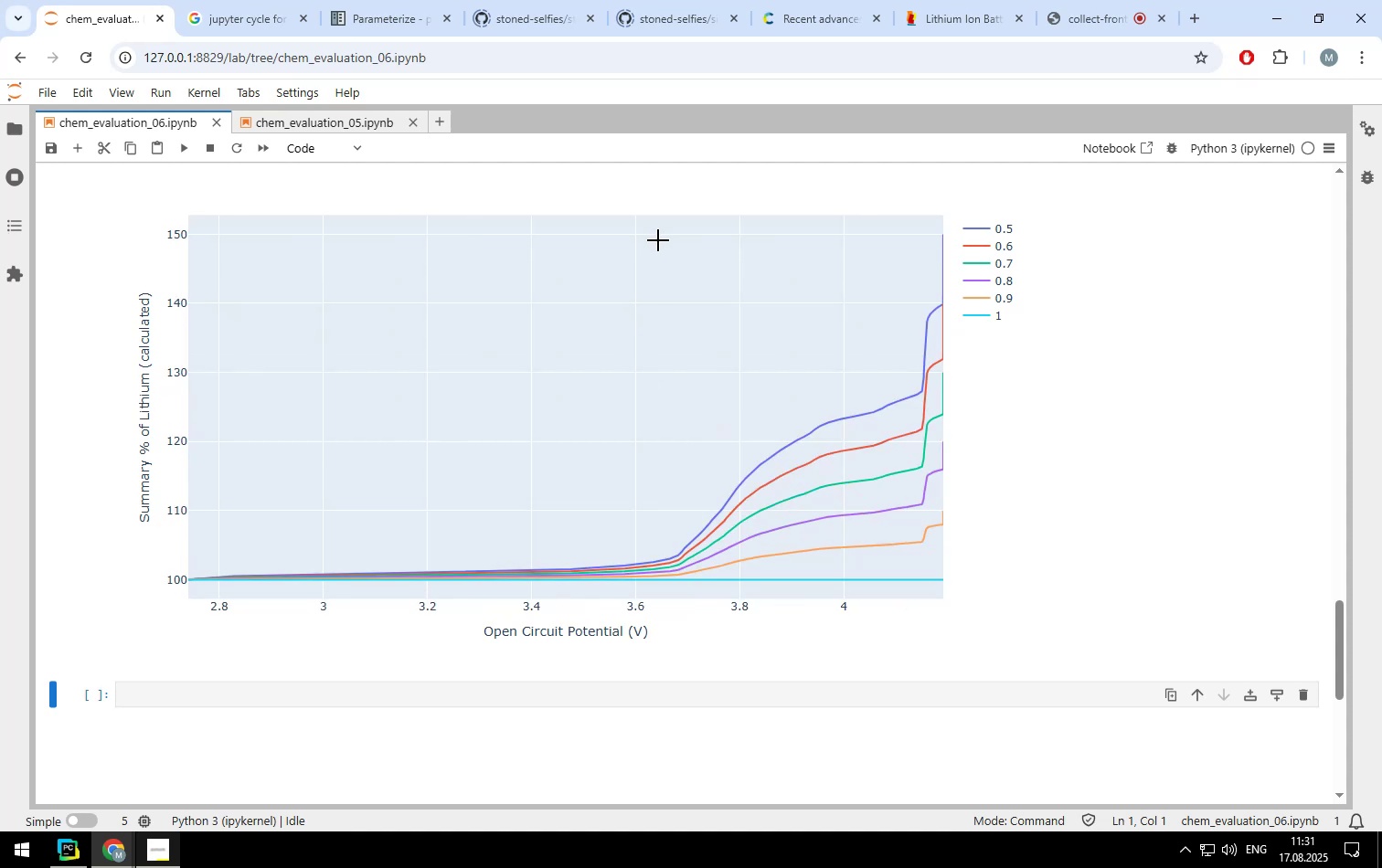 
left_click_drag(start_coordinate=[658, 226], to_coordinate=[1038, 618])
 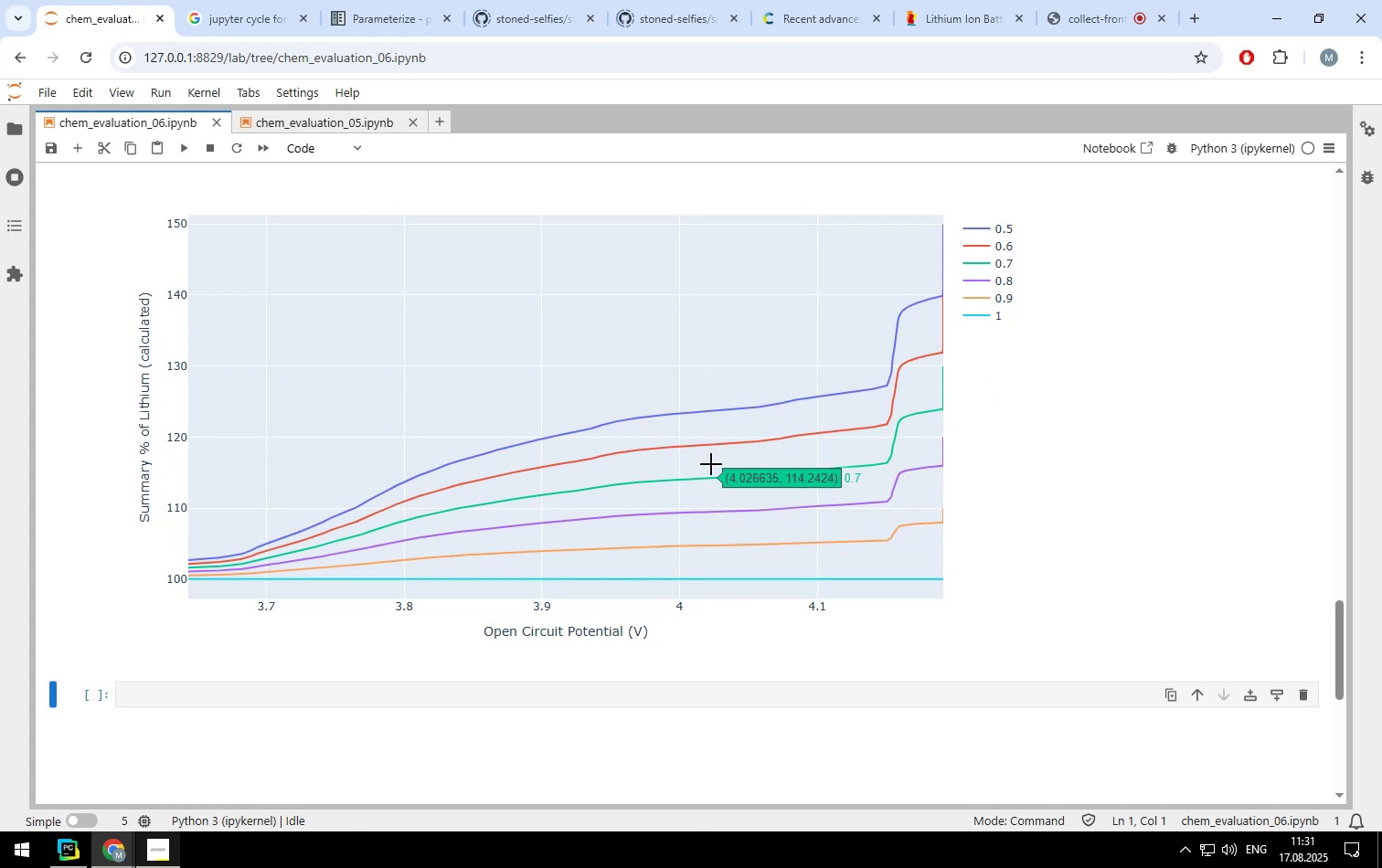 
wait(10.16)
 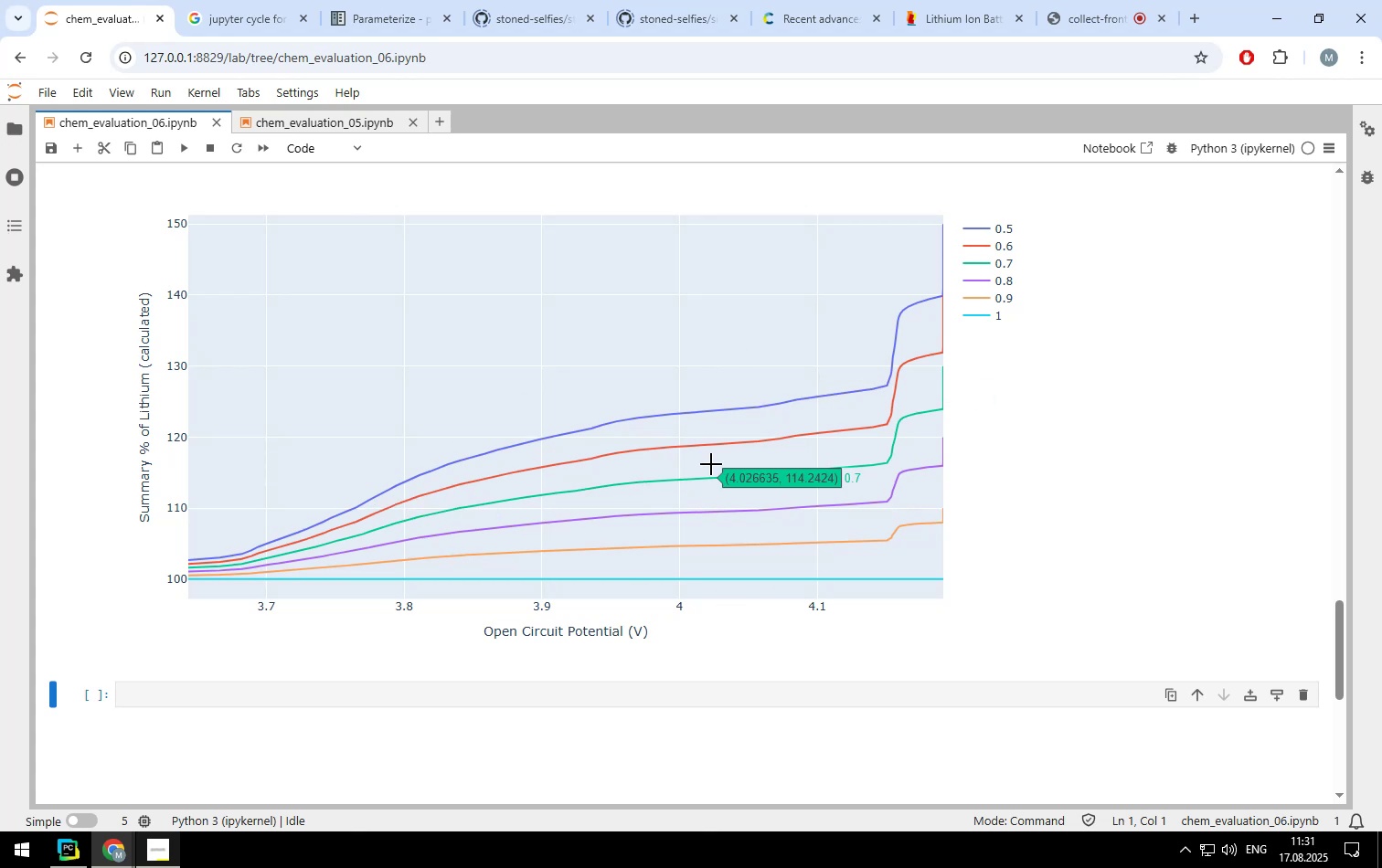 
double_click([1166, 523])
 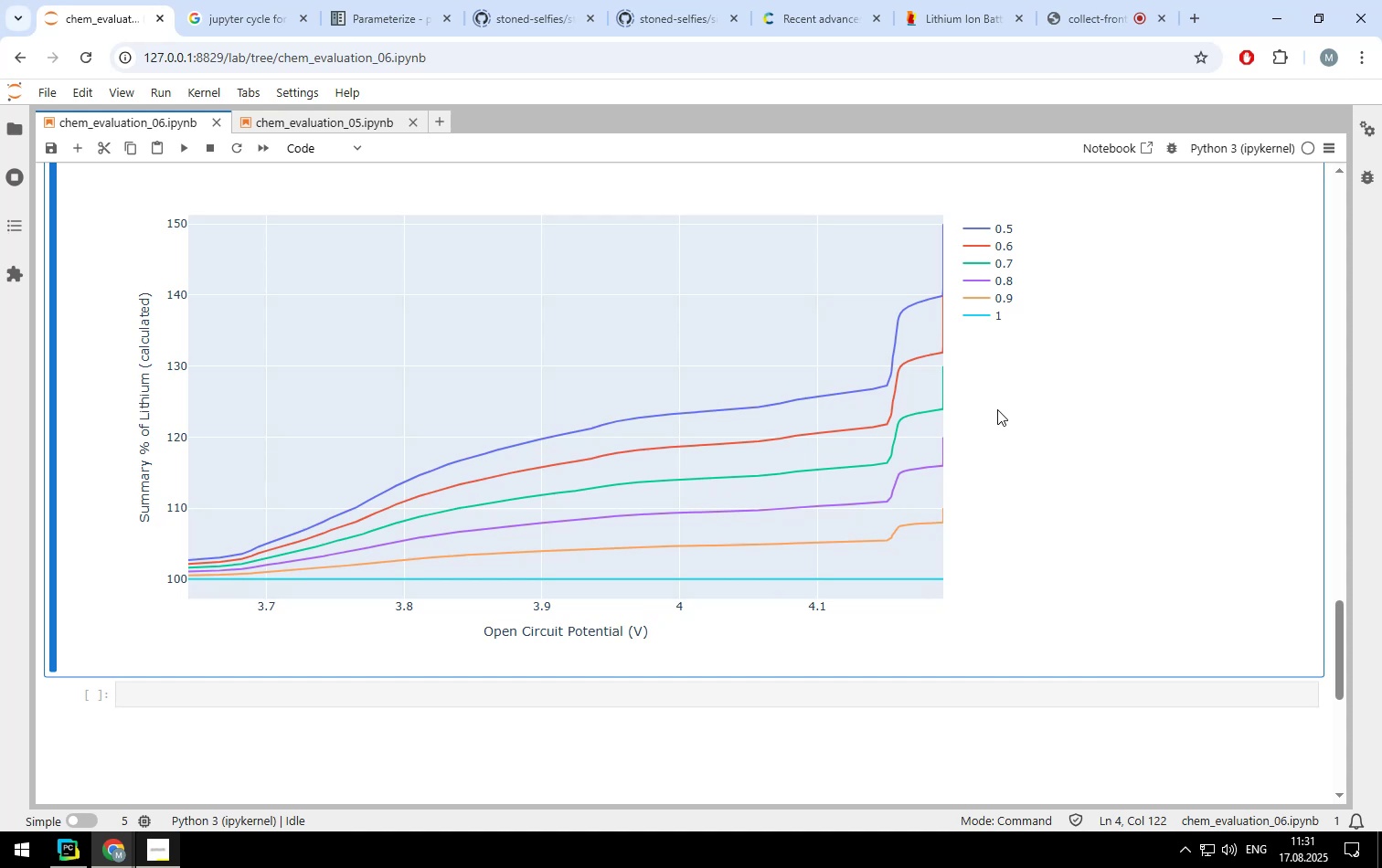 
double_click([997, 409])
 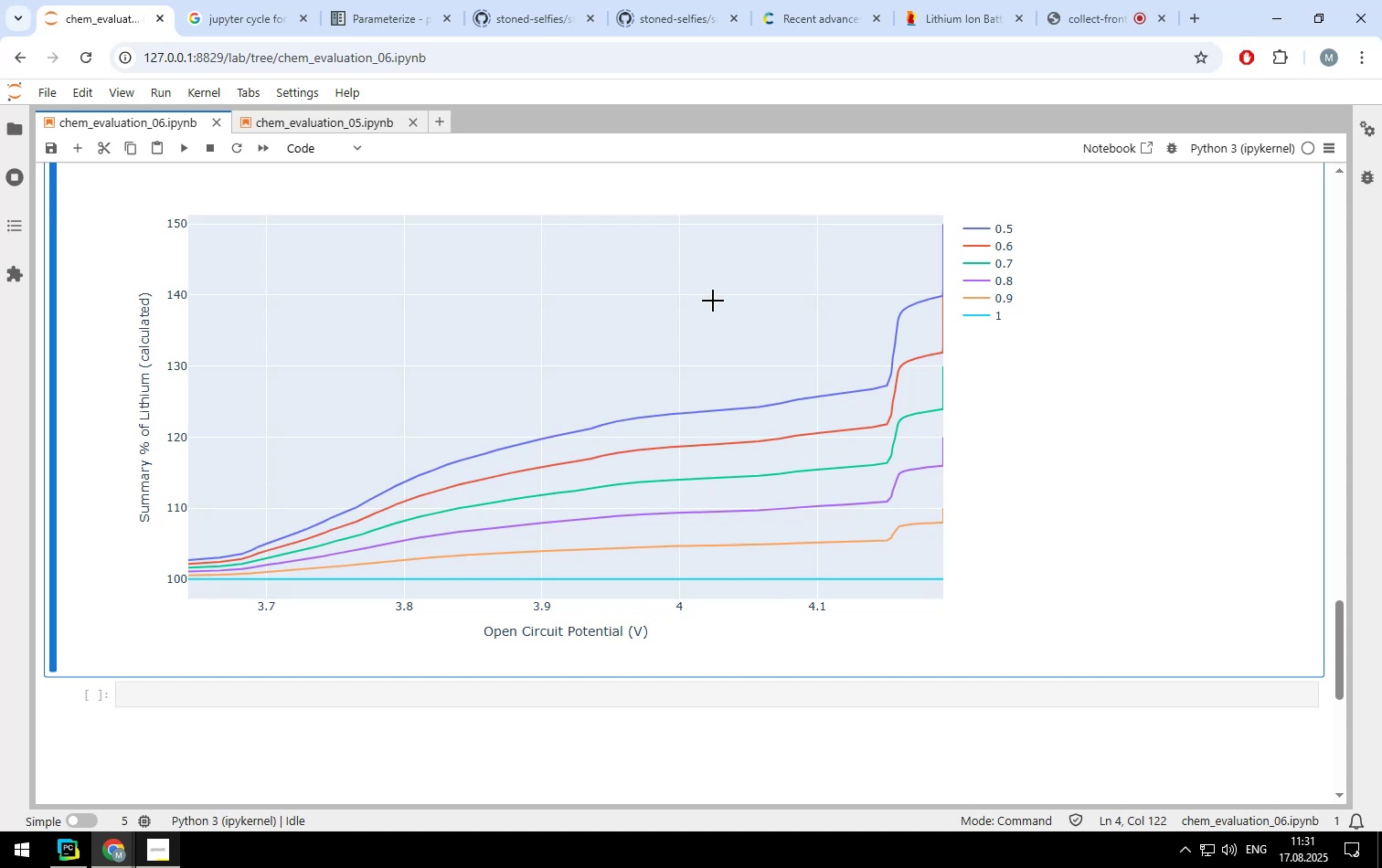 
double_click([713, 301])
 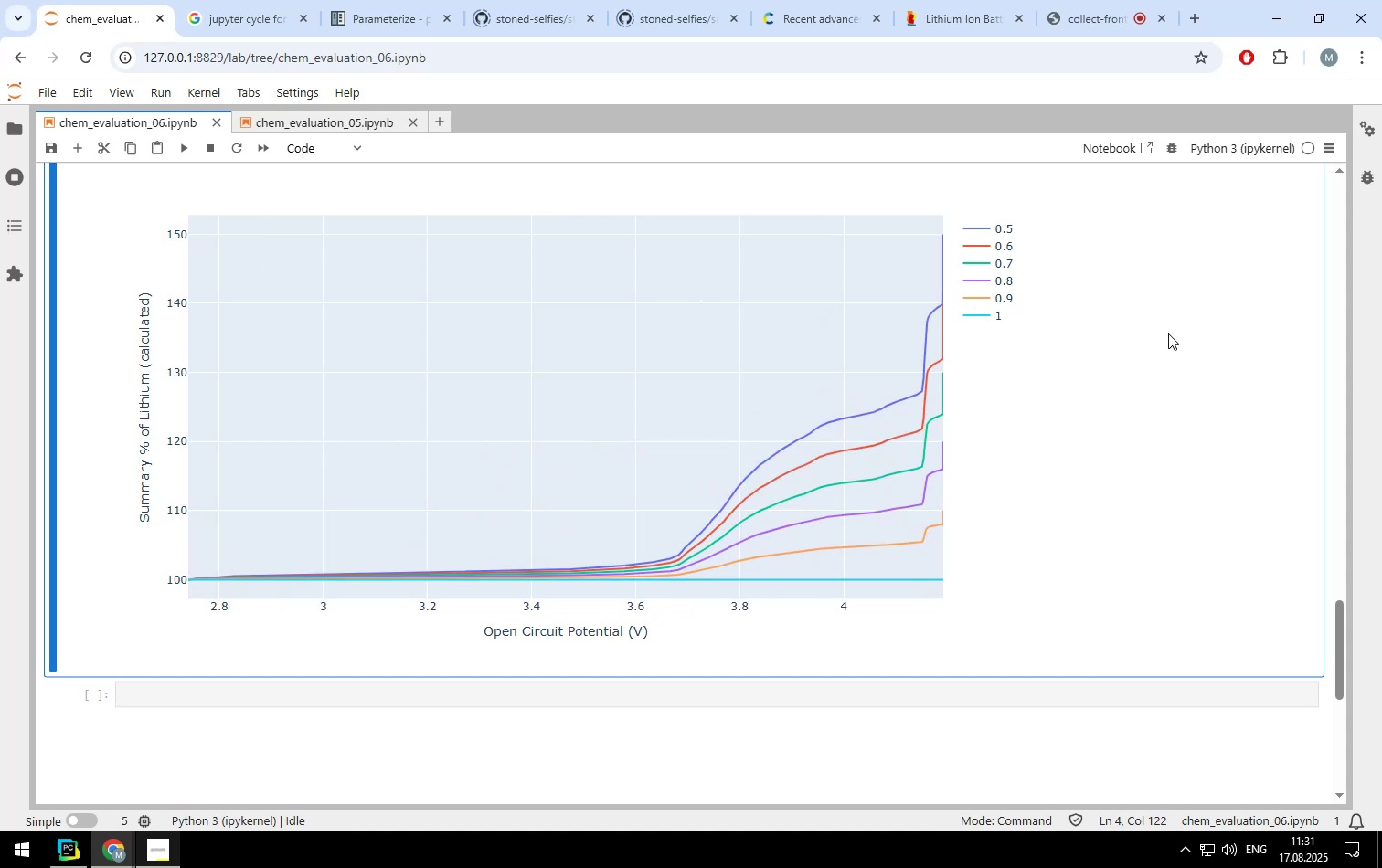 
double_click([1168, 333])
 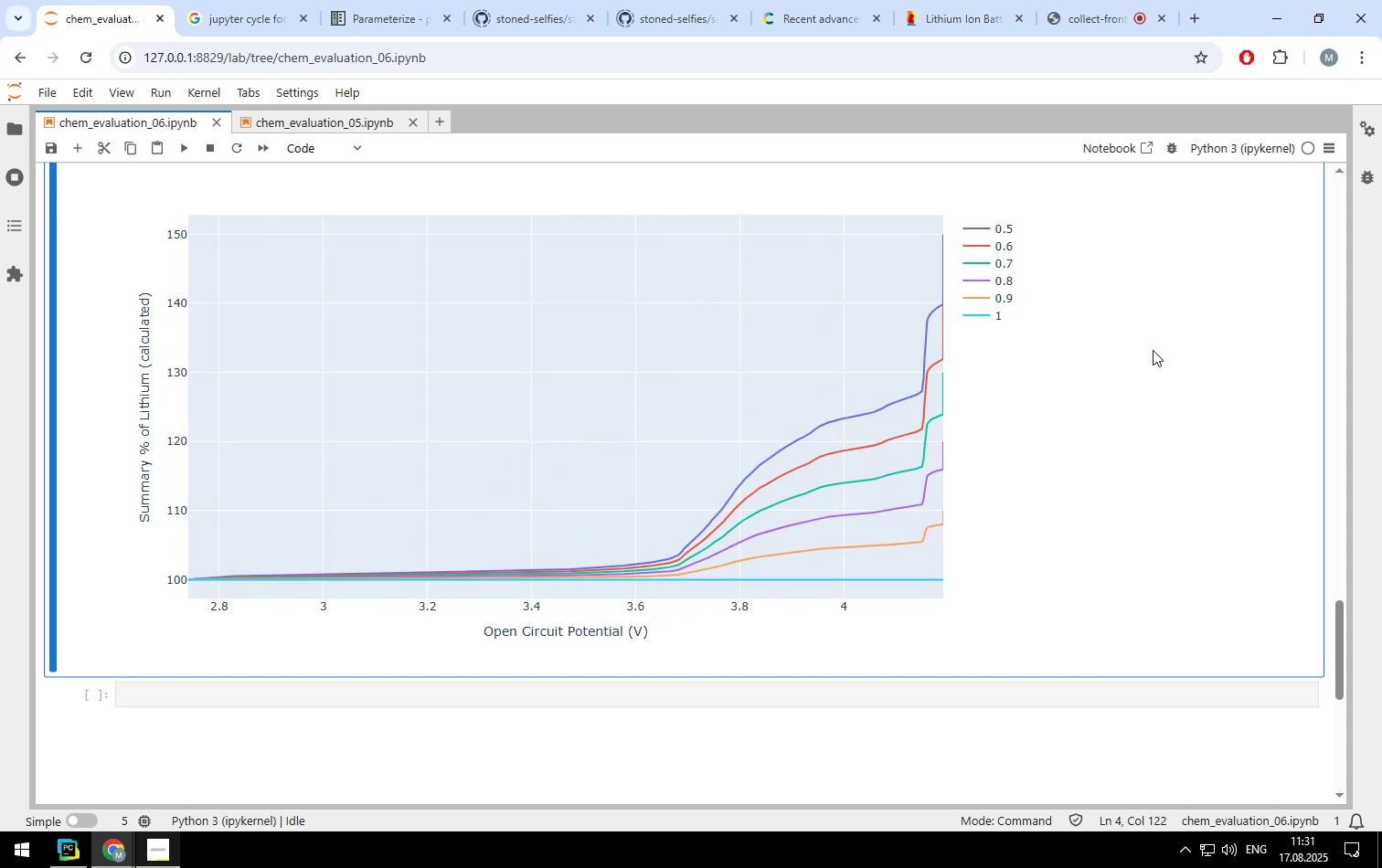 
scroll: coordinate [1102, 404], scroll_direction: up, amount: 7.0
 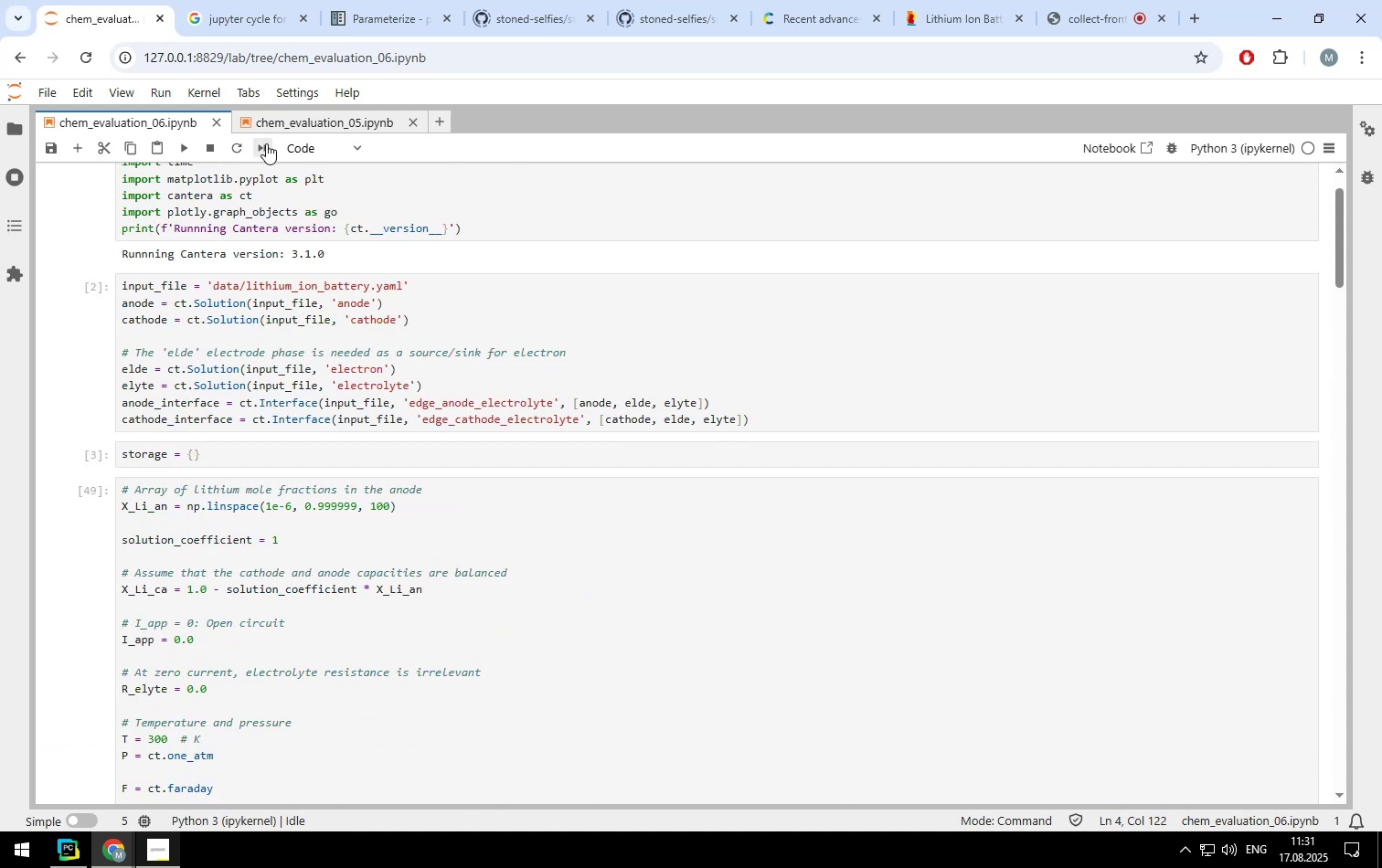 
left_click([292, 121])
 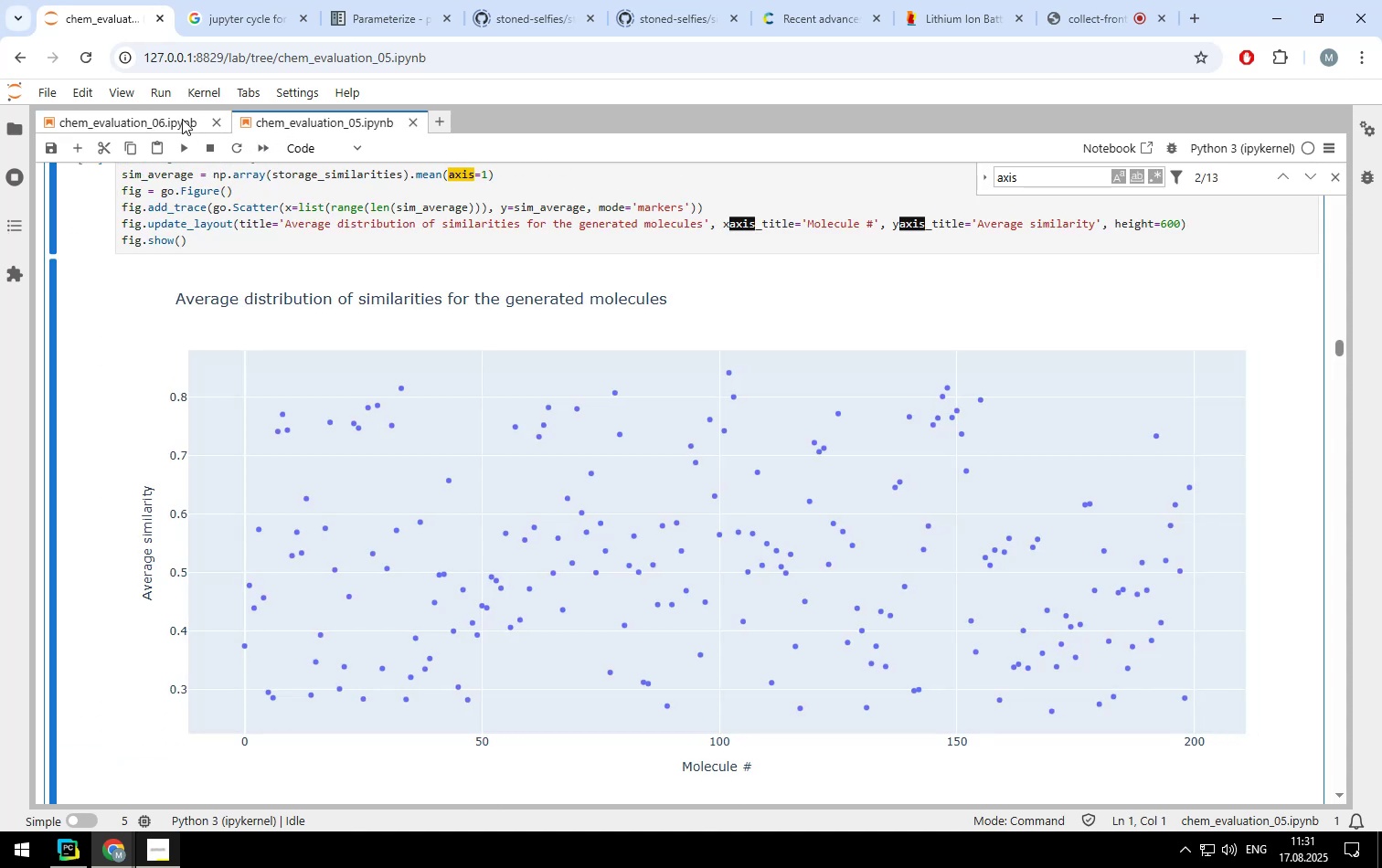 
left_click([182, 119])
 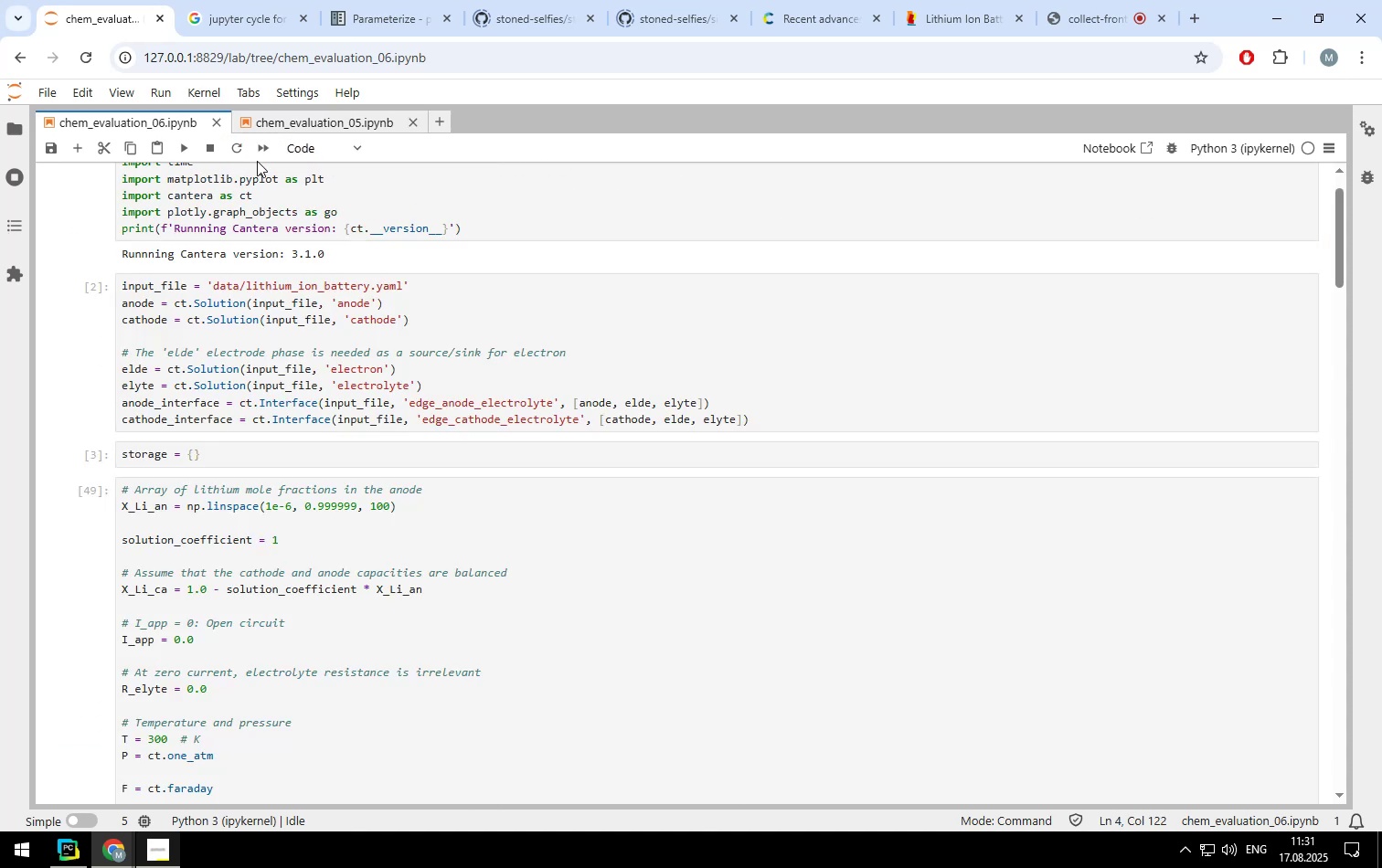 
left_click([261, 147])
 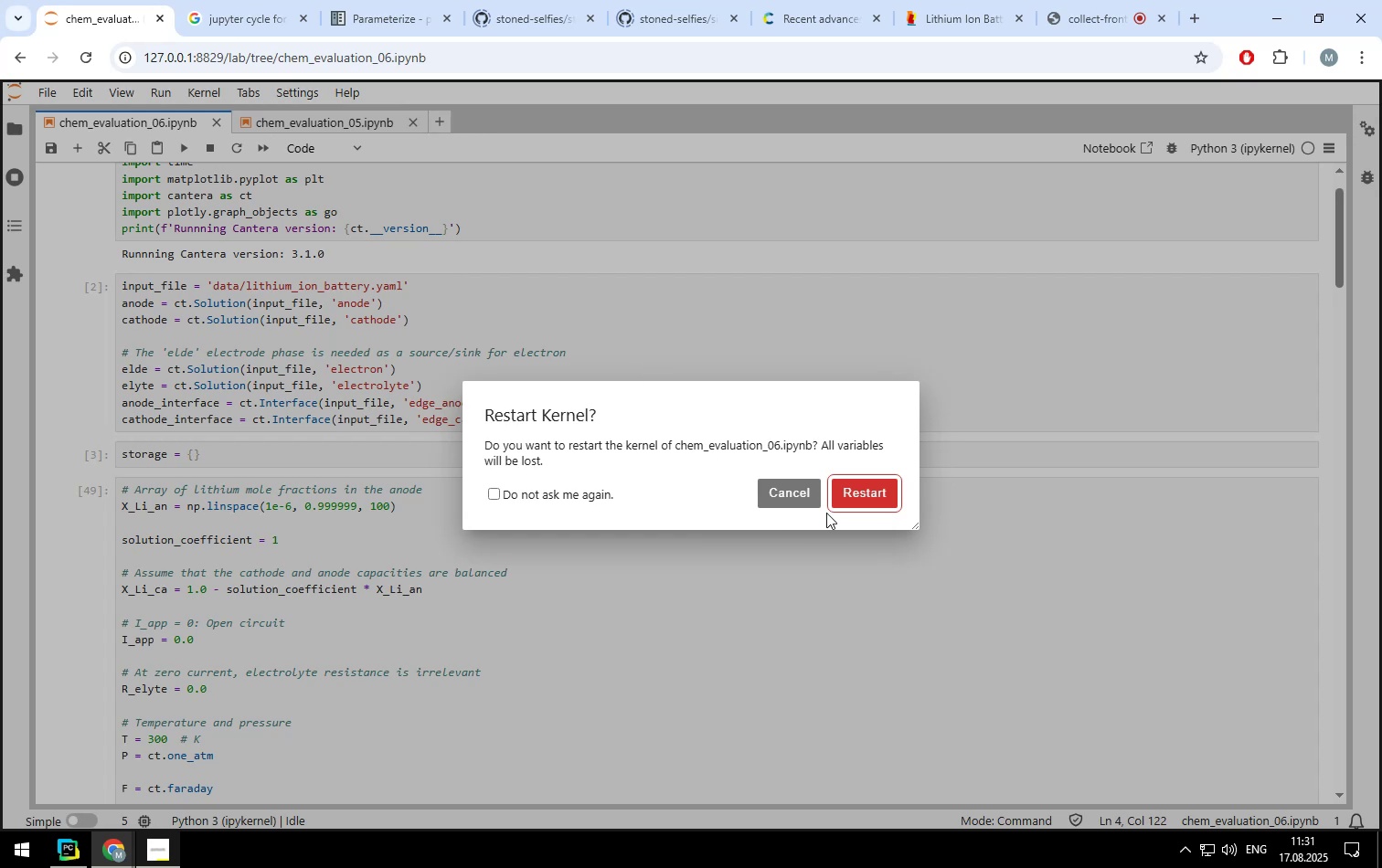 
left_click([835, 506])
 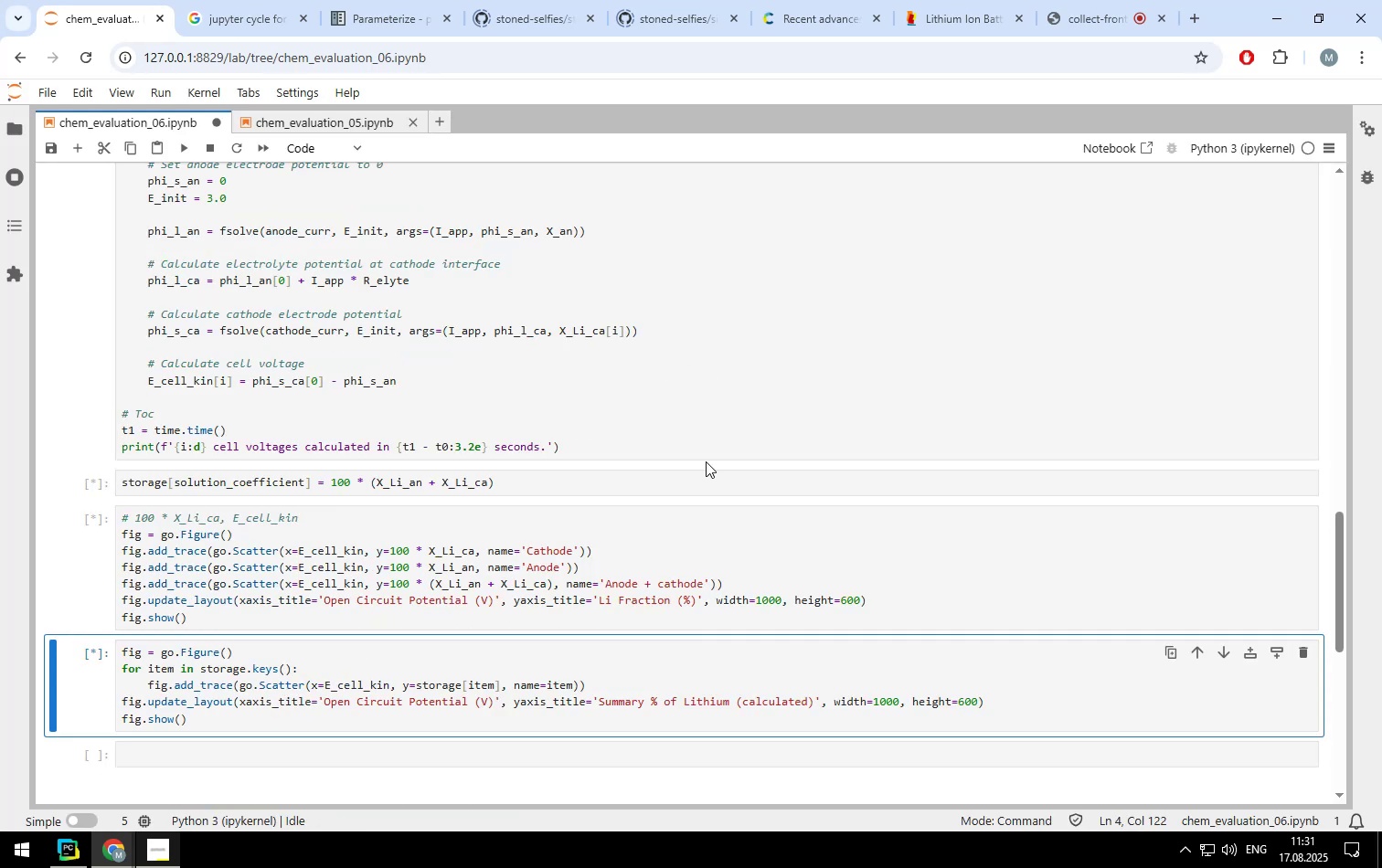 
scroll: coordinate [706, 461], scroll_direction: up, amount: 18.0
 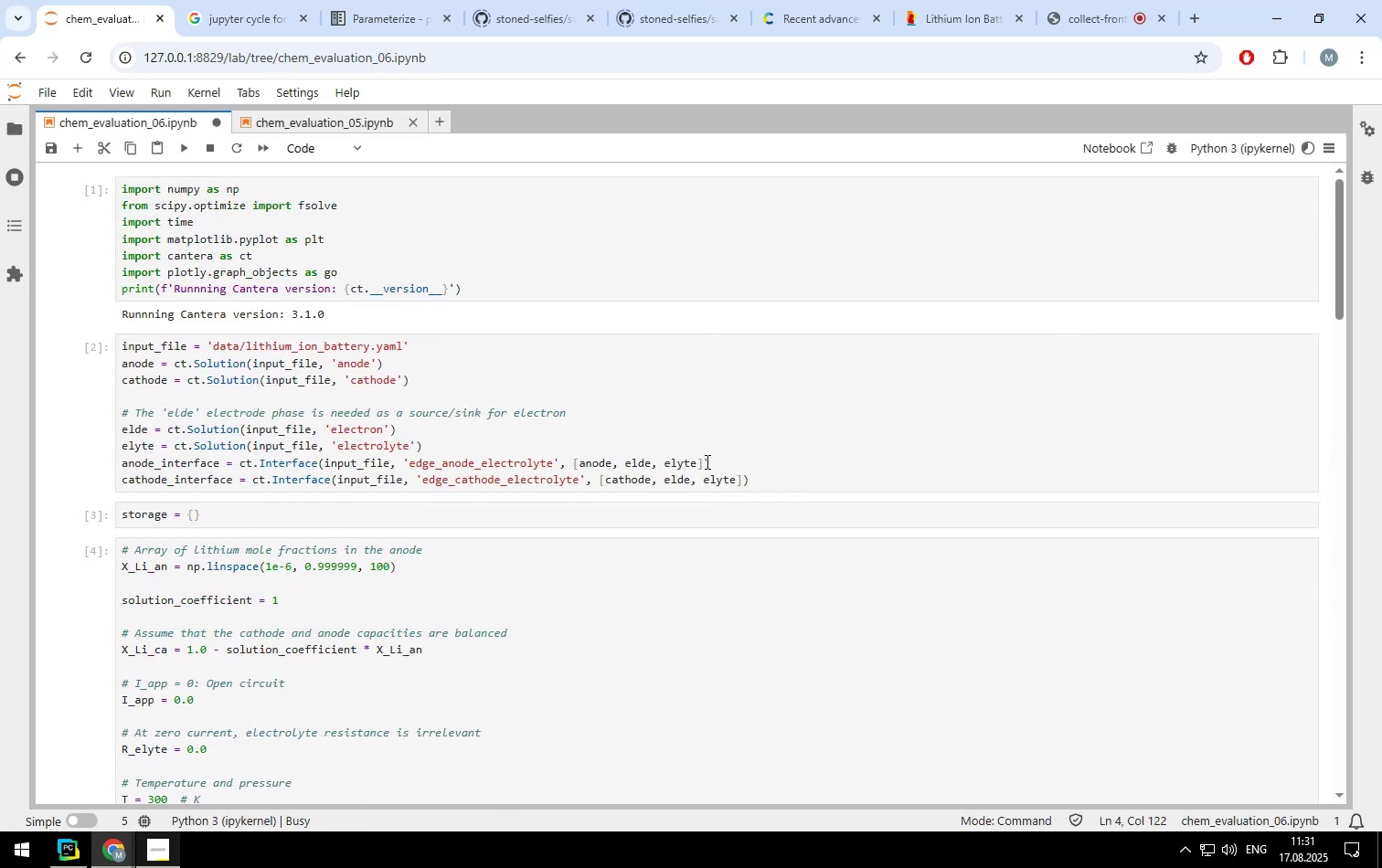 
scroll: coordinate [706, 461], scroll_direction: down, amount: 14.0
 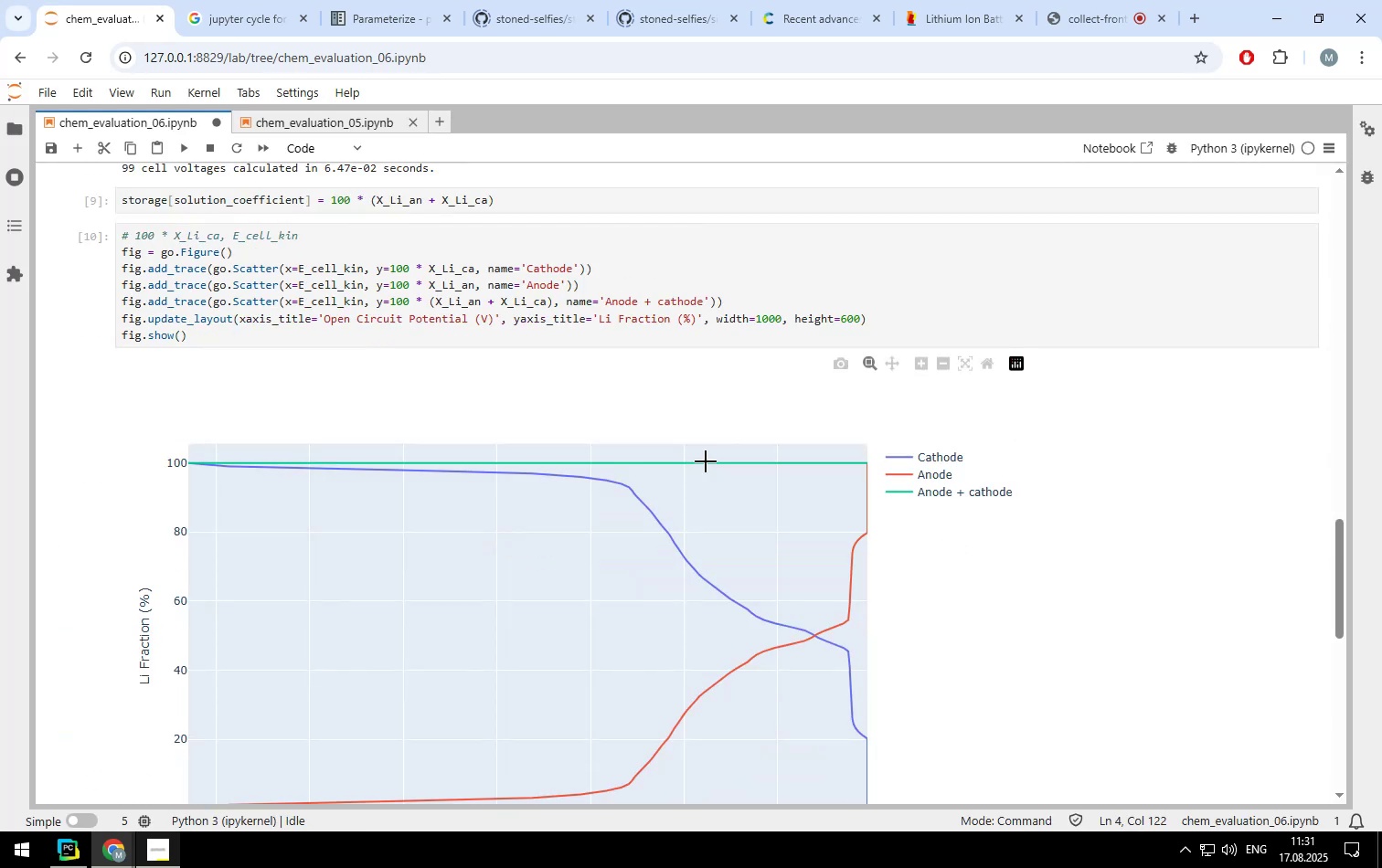 
scroll: coordinate [706, 461], scroll_direction: up, amount: 1.0
 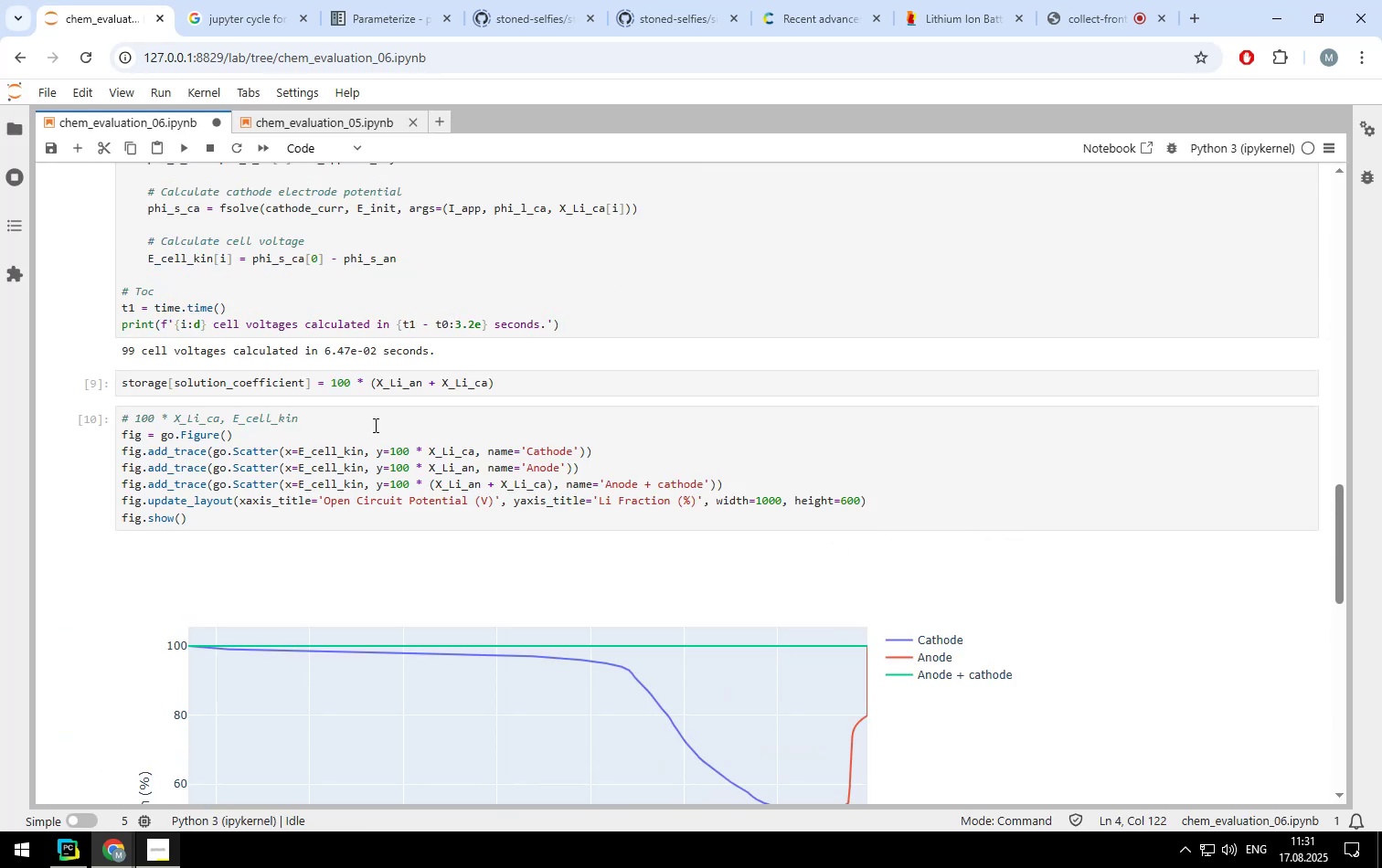 
left_click([374, 425])
 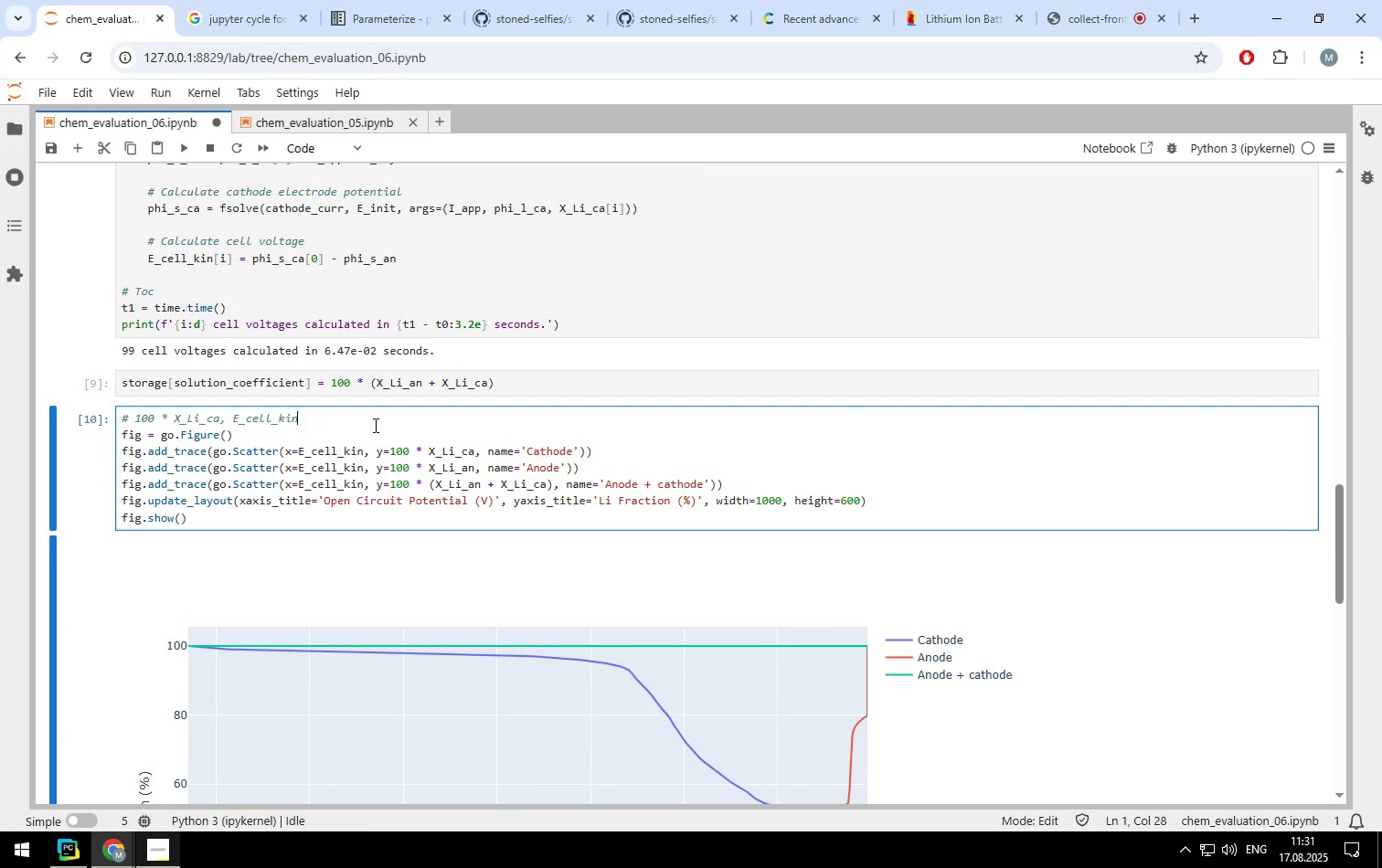 
hold_key(key=Backspace, duration=1.5)
 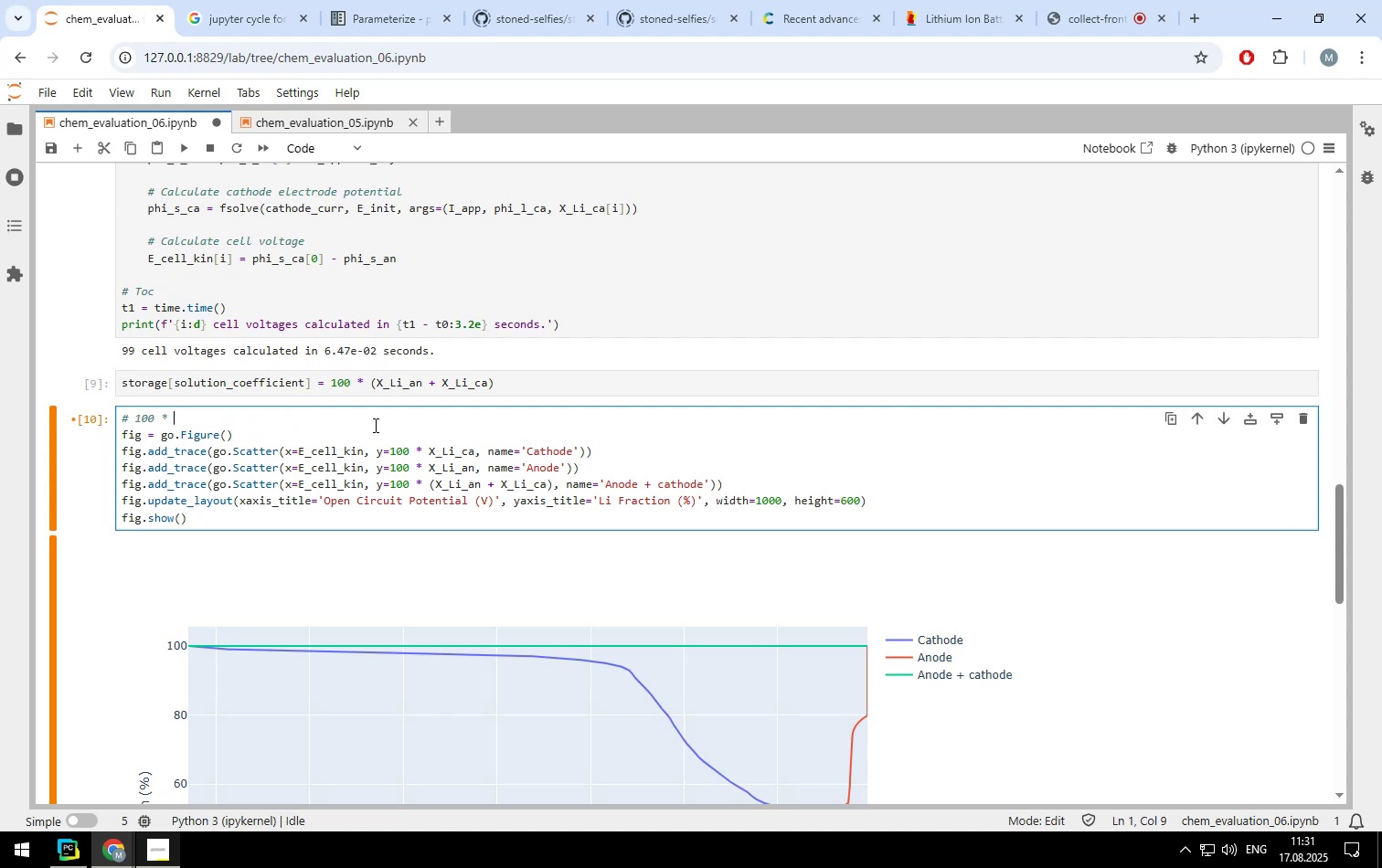 
hold_key(key=Backspace, duration=0.61)
 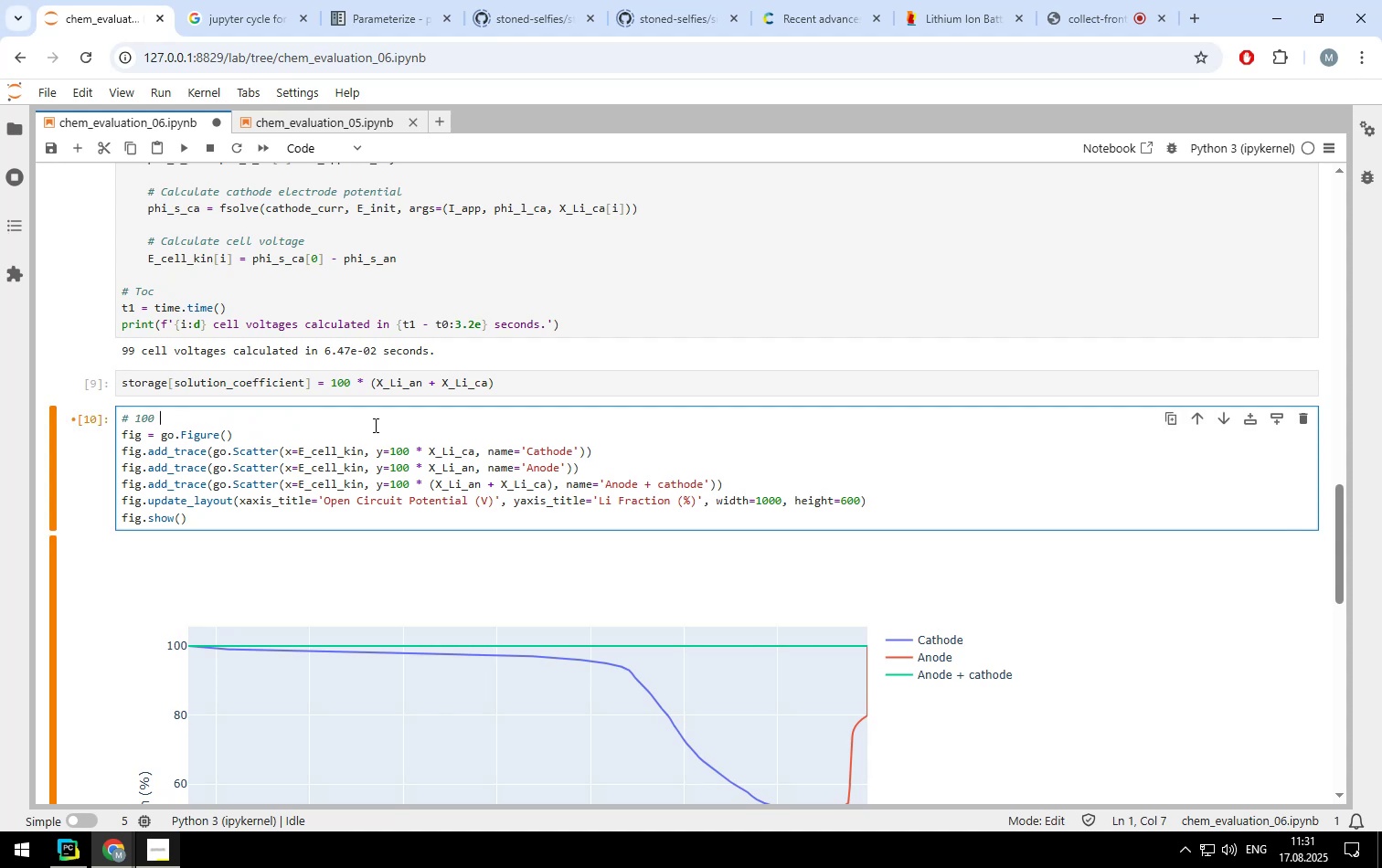 
key(Backspace)
 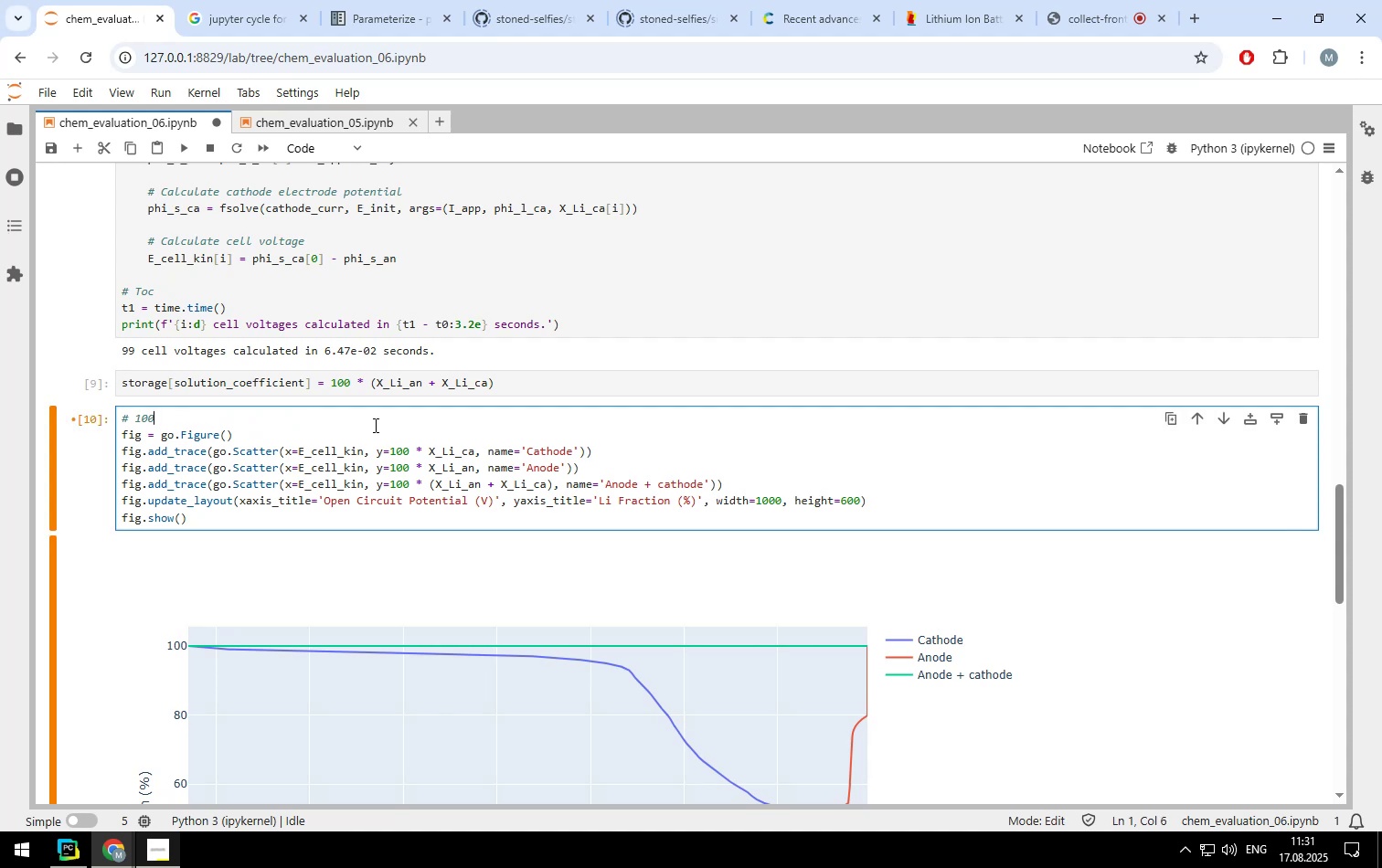 
key(Backspace)
 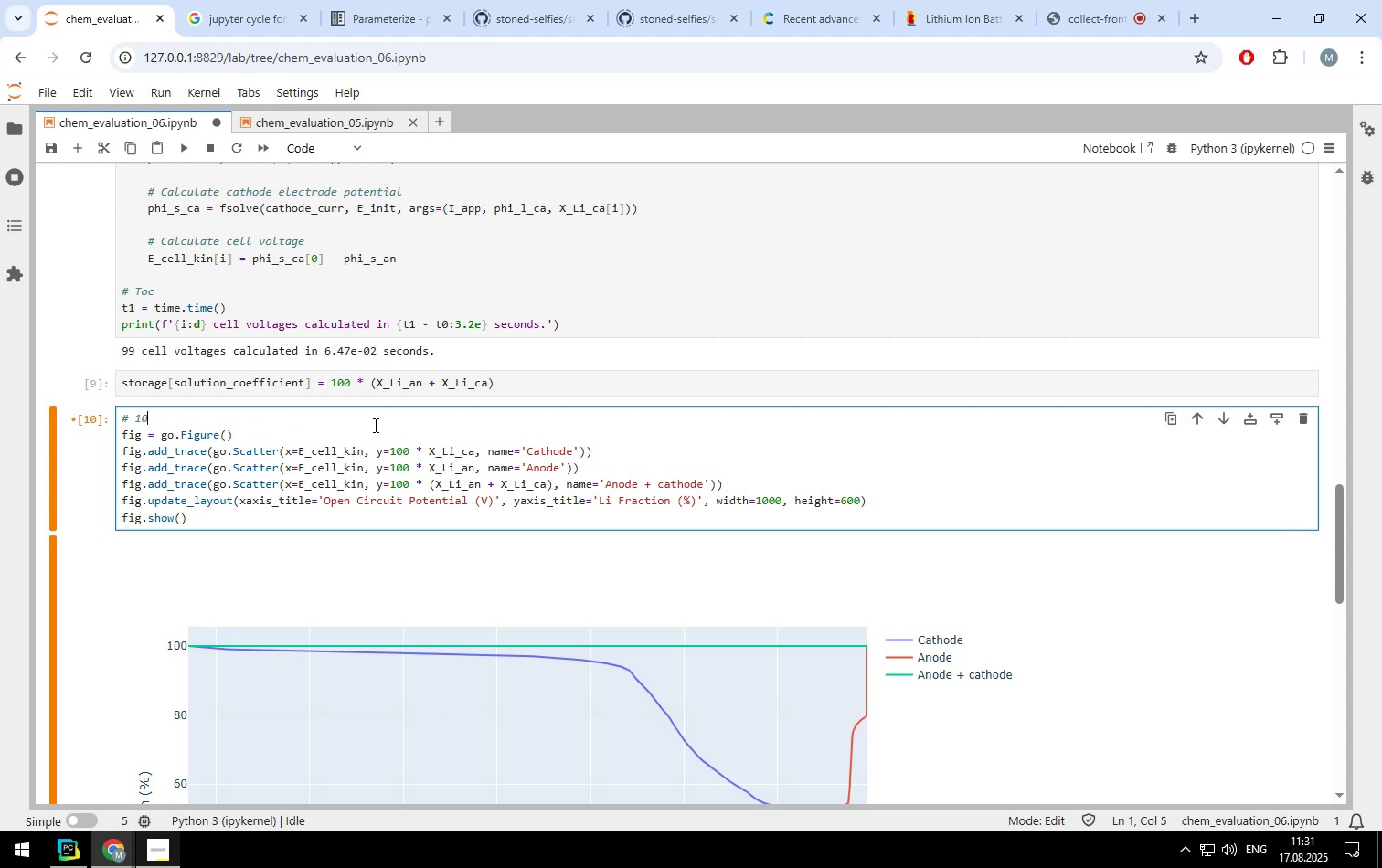 
key(Backspace)
 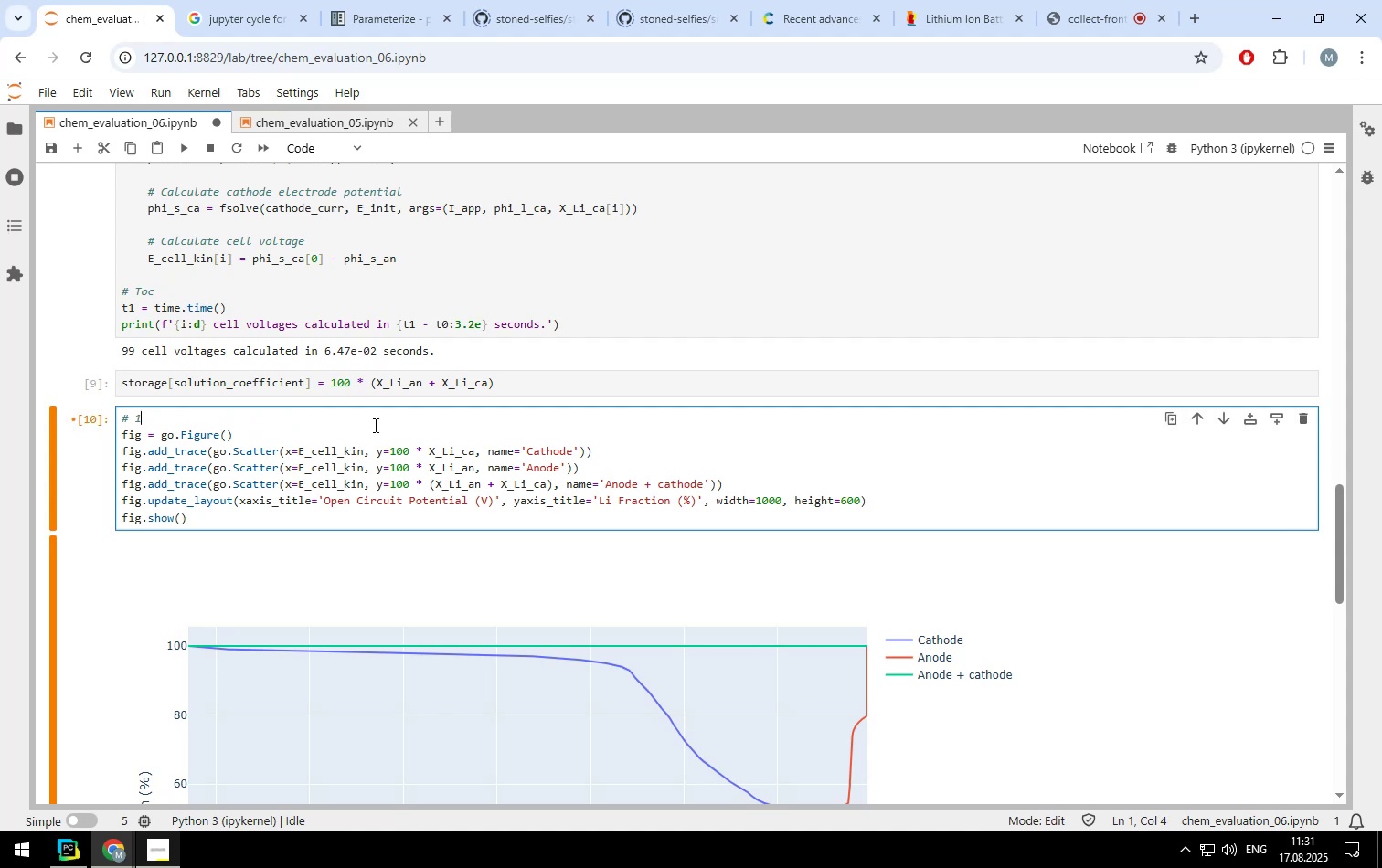 
key(Backspace)
 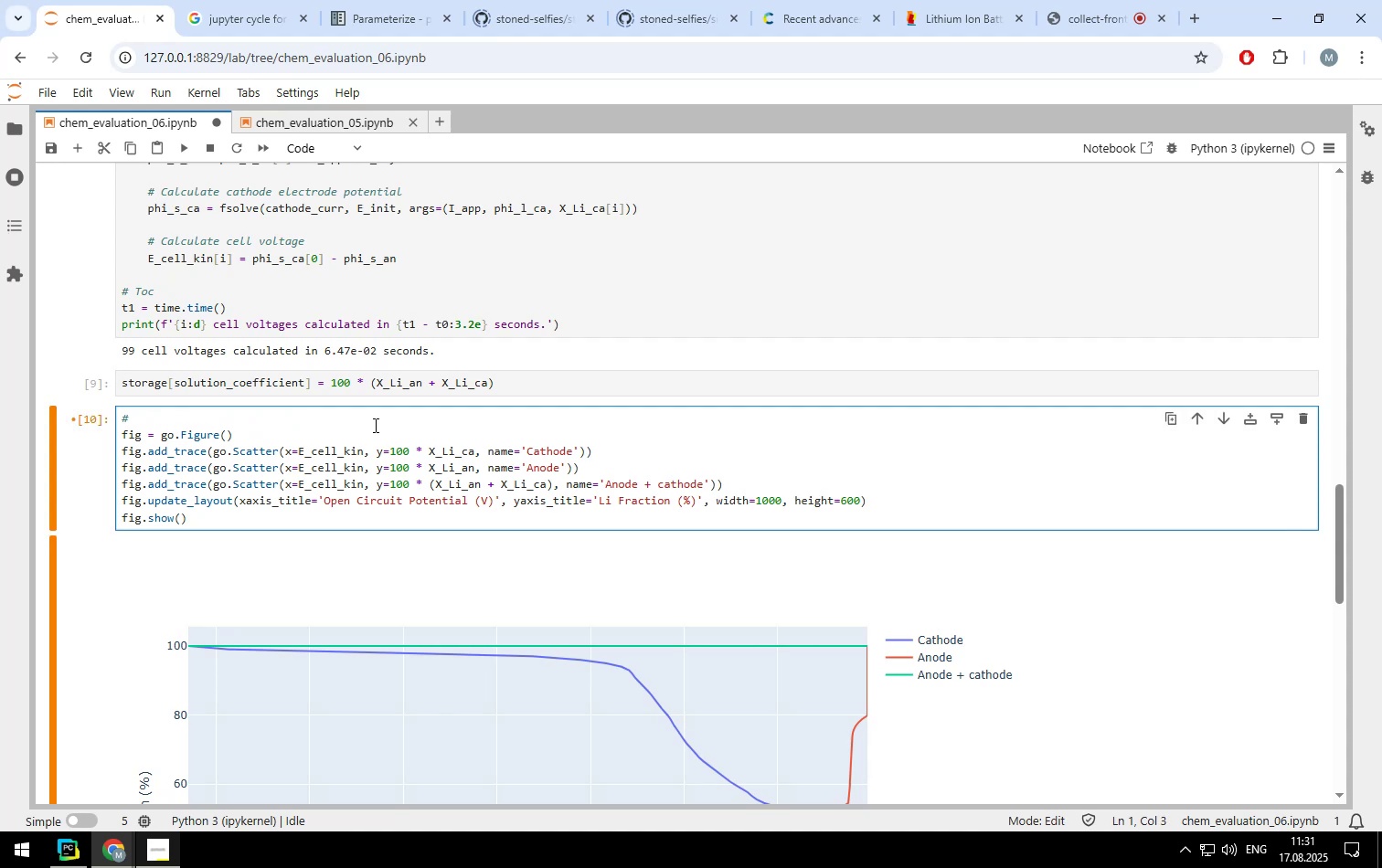 
scroll: coordinate [651, 476], scroll_direction: none, amount: 0.0
 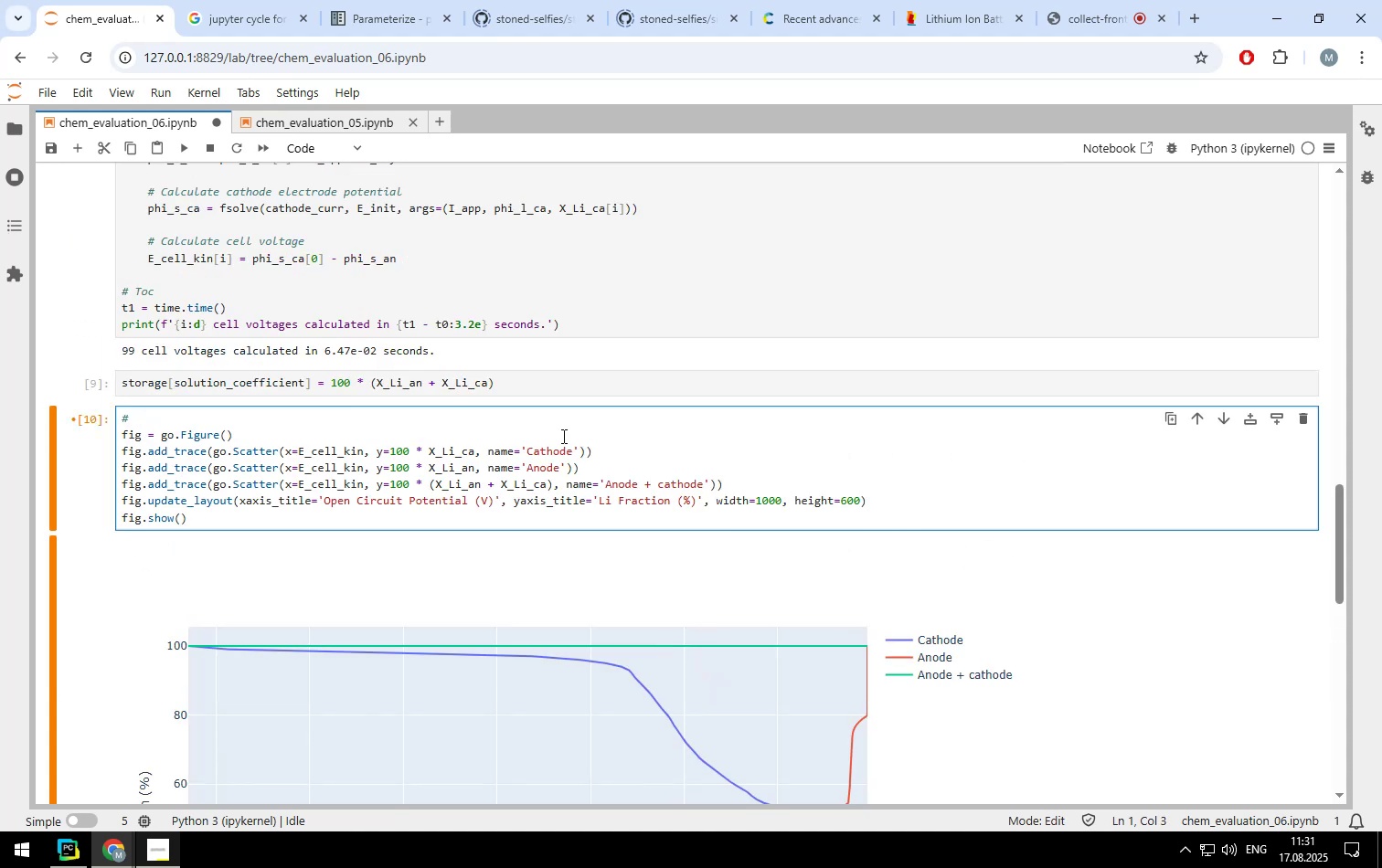 
type(Evaluate both Anode and Cathode concentrations of L)
key(Backspace)
type(lithium)
 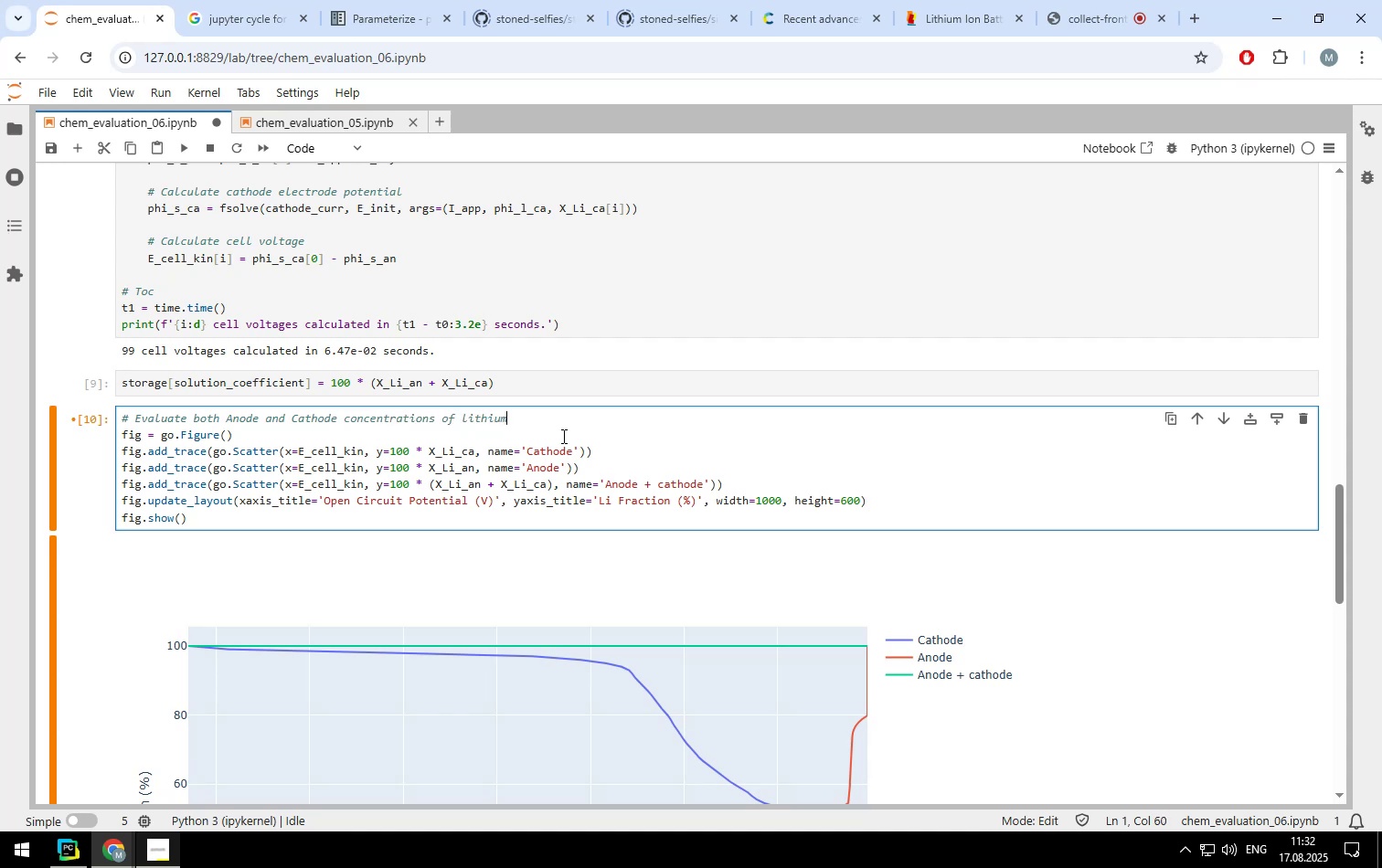 
scroll: coordinate [696, 499], scroll_direction: down, amount: 6.0
 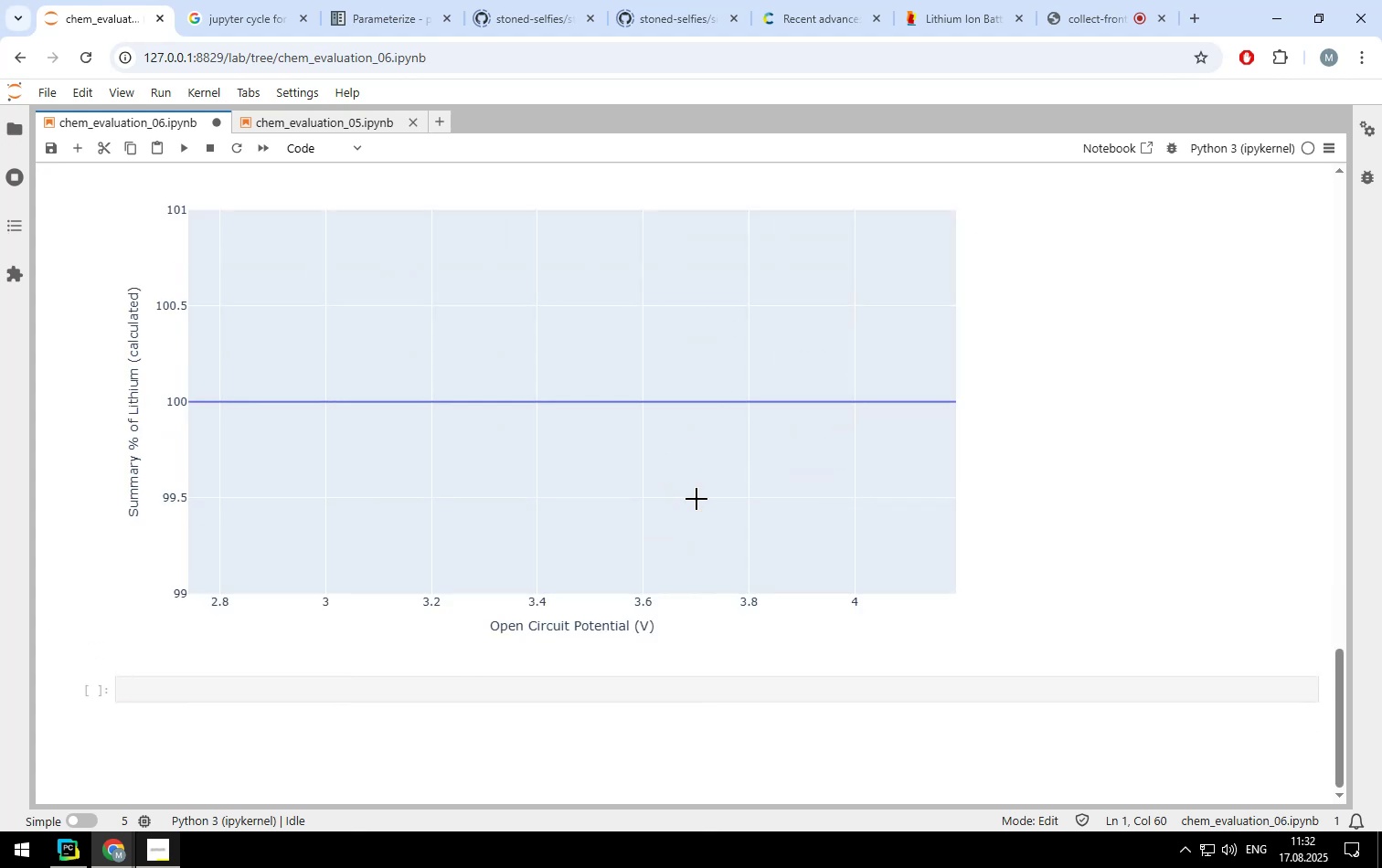 
scroll: coordinate [346, 567], scroll_direction: none, amount: 0.0
 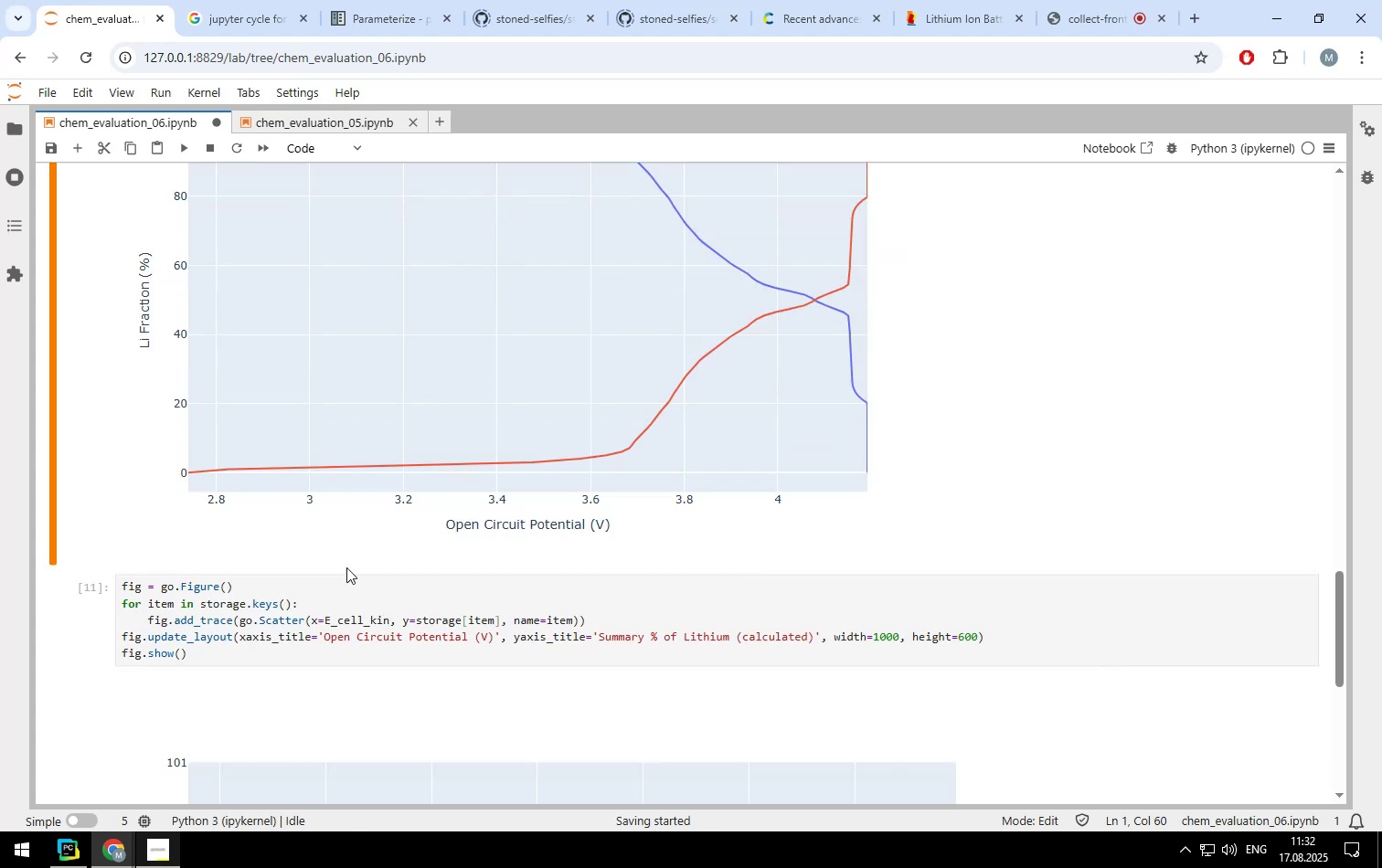 
scroll: coordinate [346, 567], scroll_direction: down, amount: 1.0
 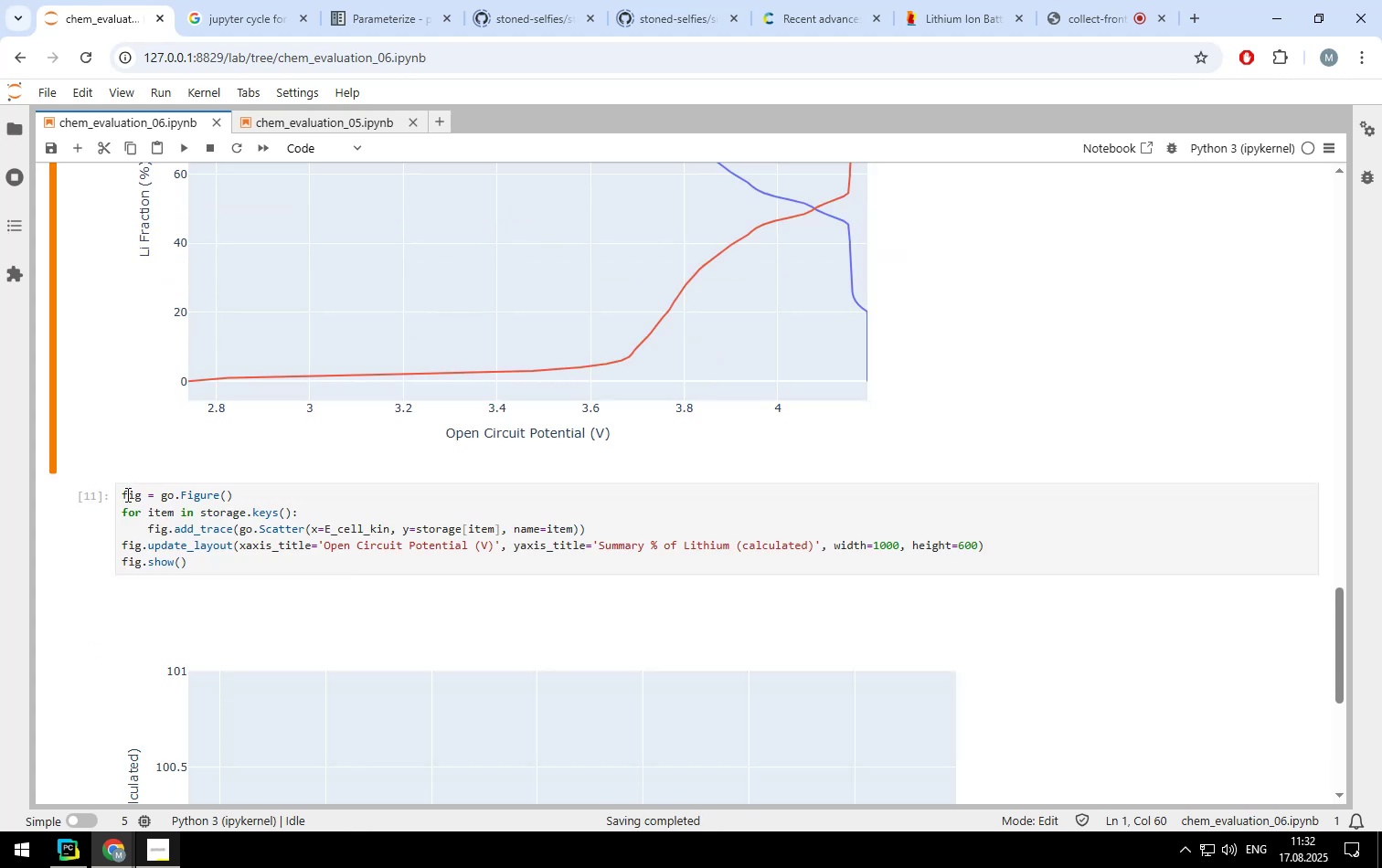 
left_click([126, 494])
 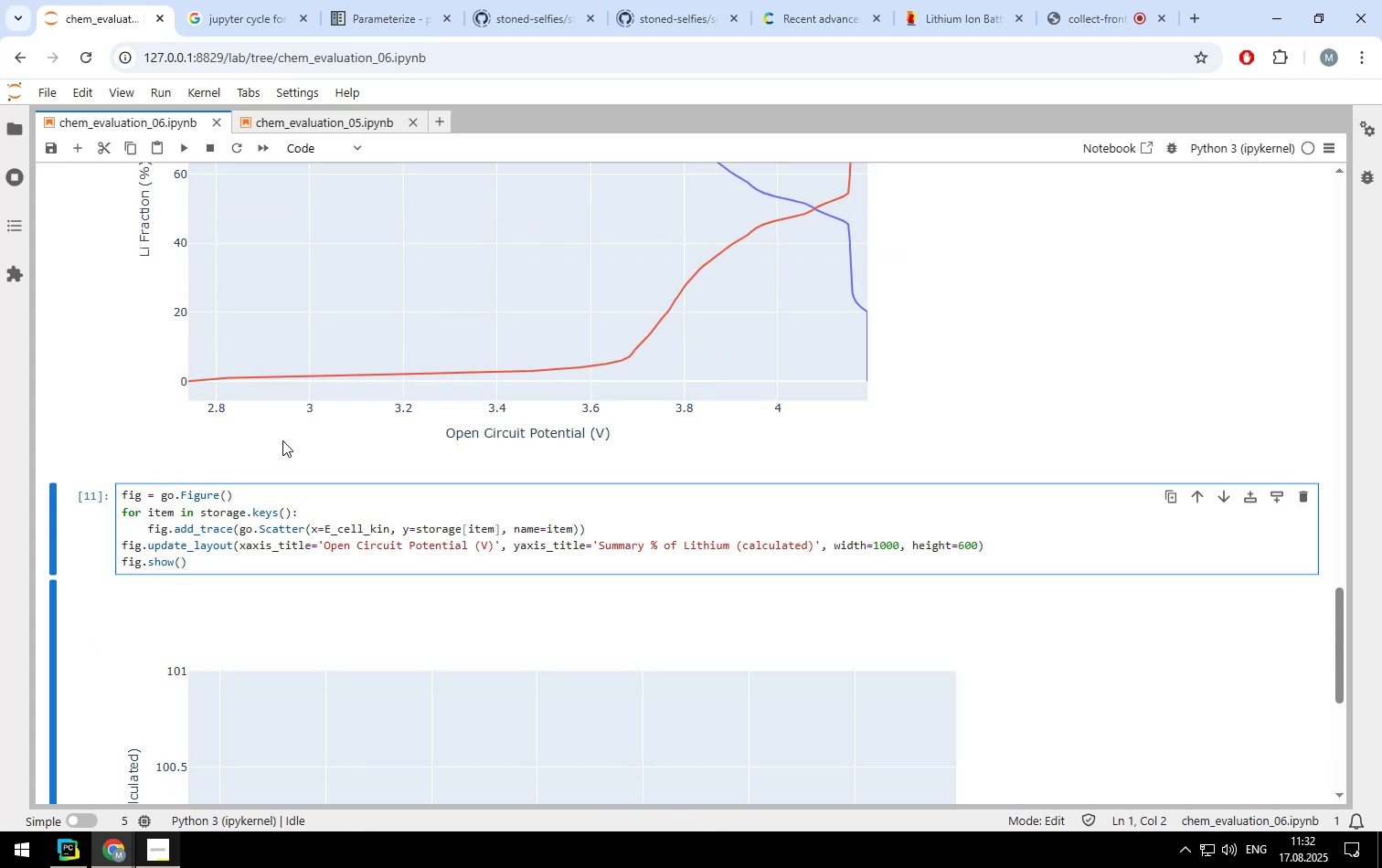 
key(ArrowLeft)
 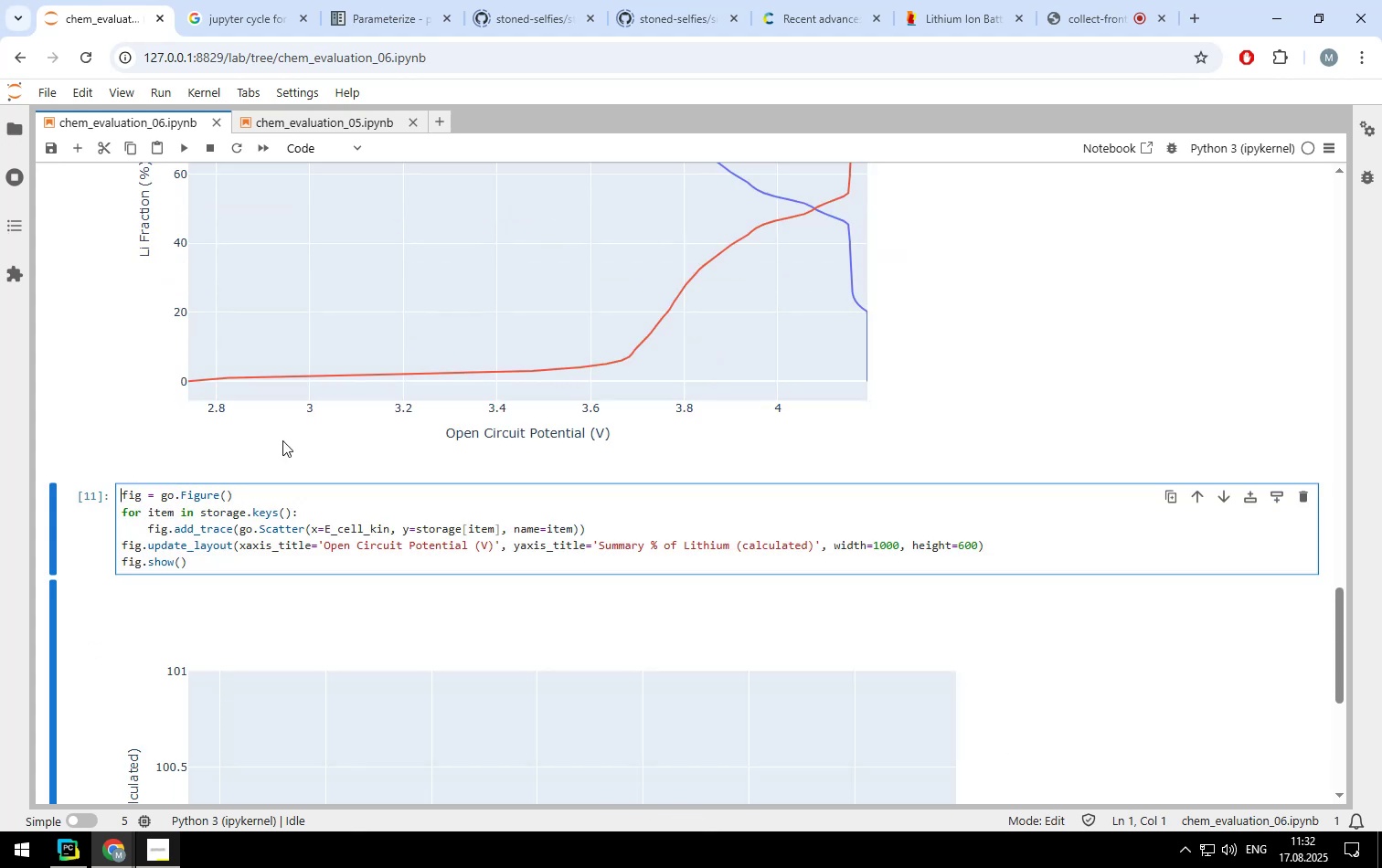 
key(Enter)
 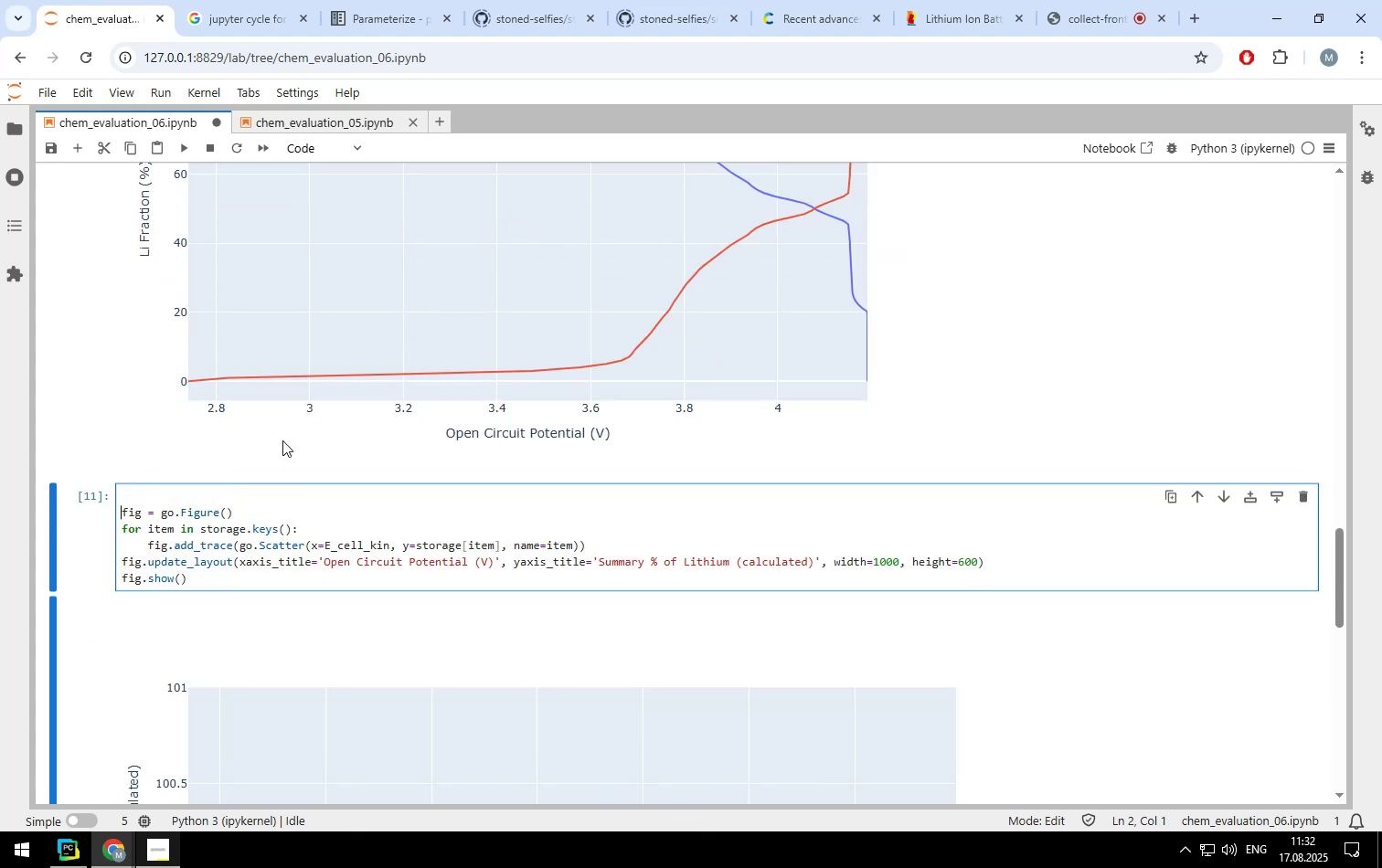 
key(ArrowUp)
 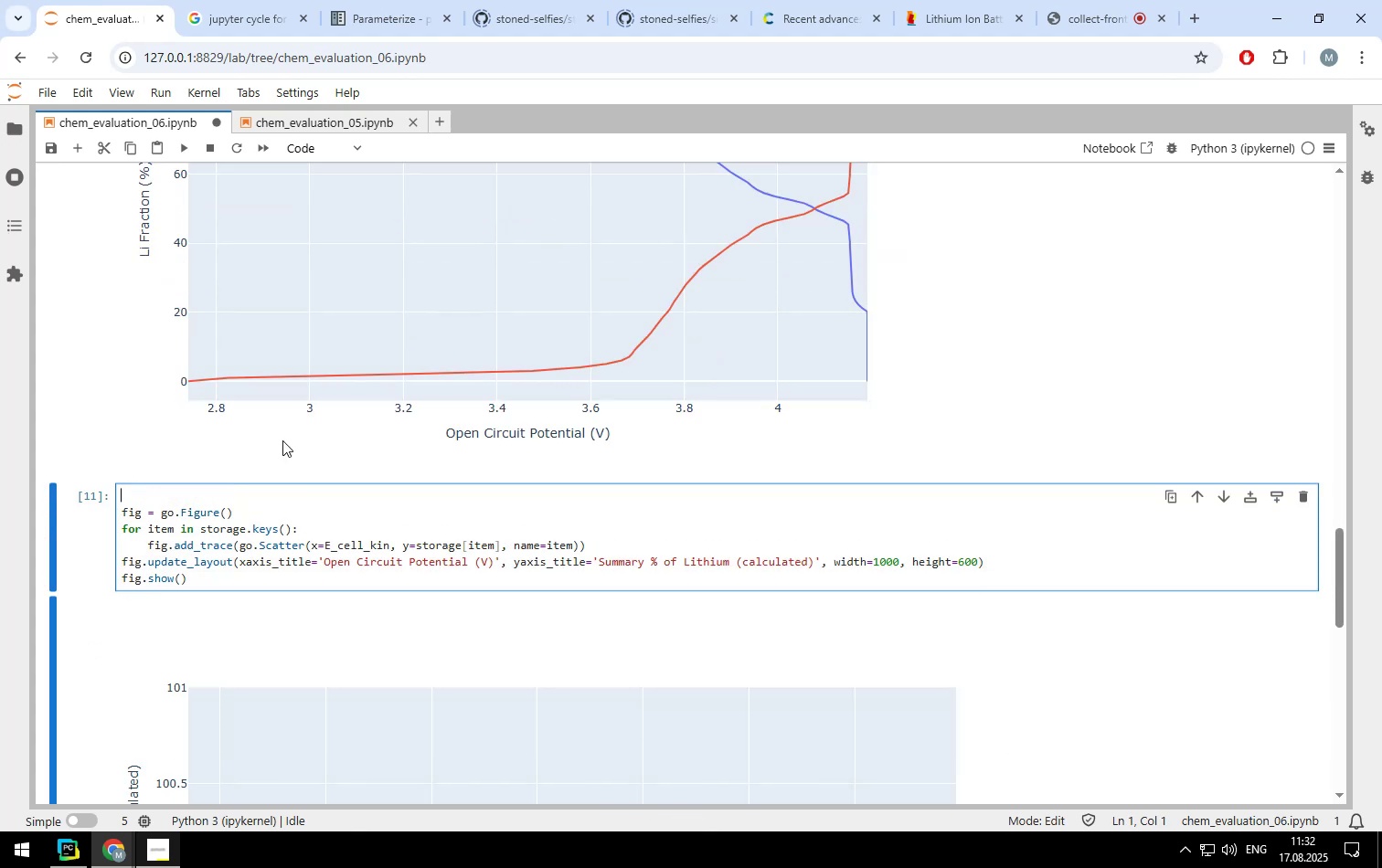 
type(# Evaluate the exceee)
key(Backspace)
key(Backspace)
type(ss )
 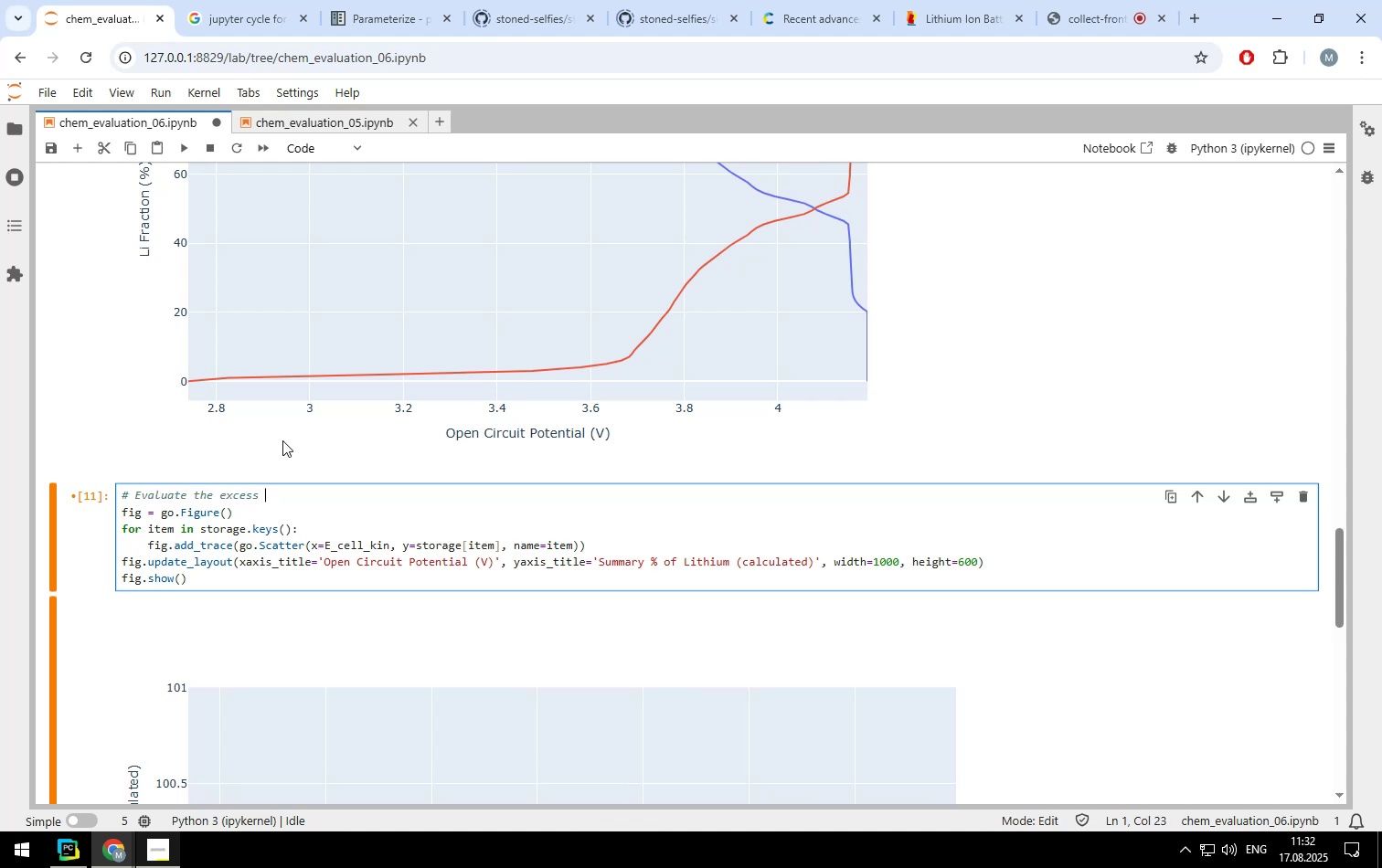 
type(of lic)
key(Backspace)
type(thium concentrations caused by wrong calculations ())
 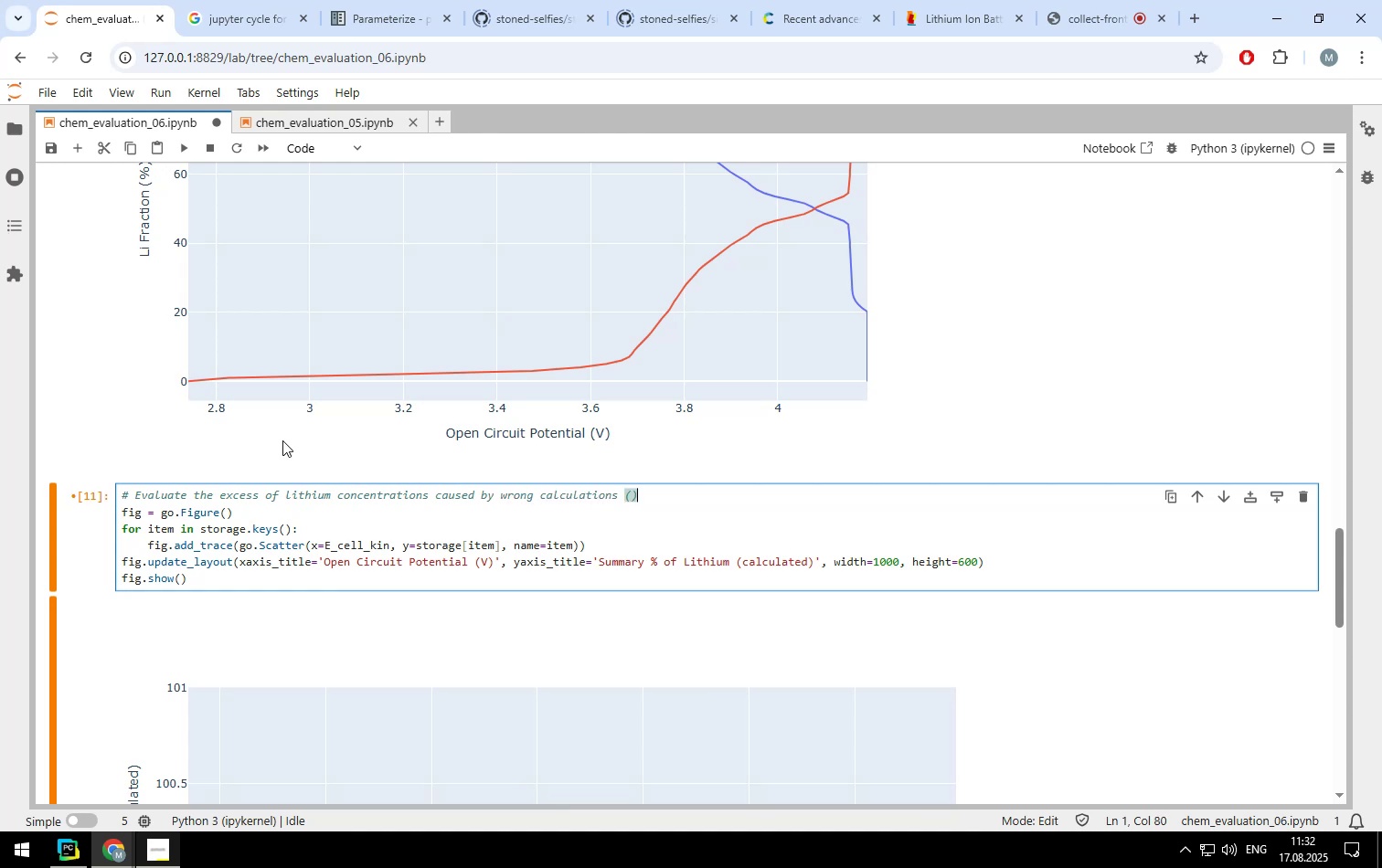 
key(ArrowLeft)
 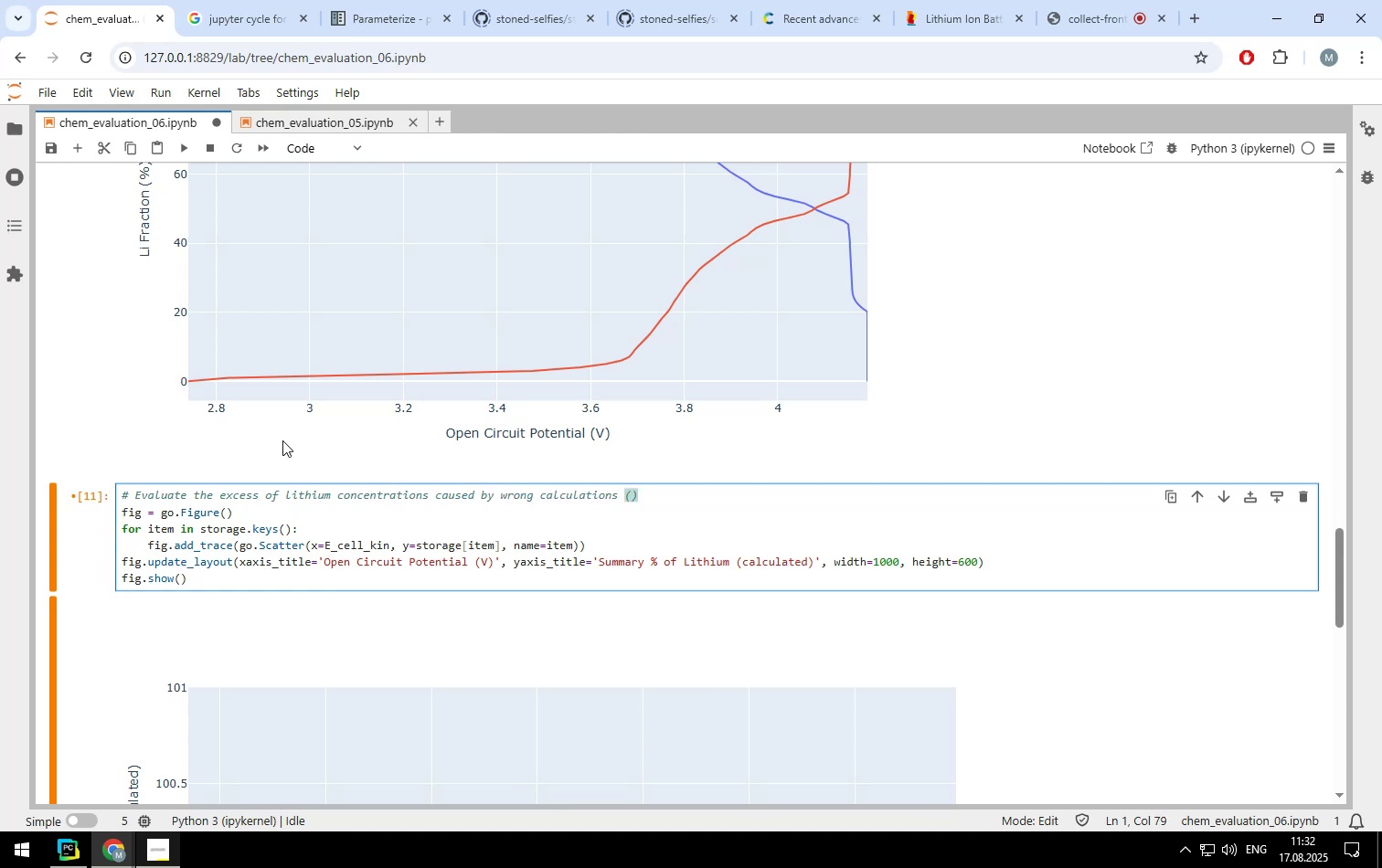 
type(need to repeat cells)
 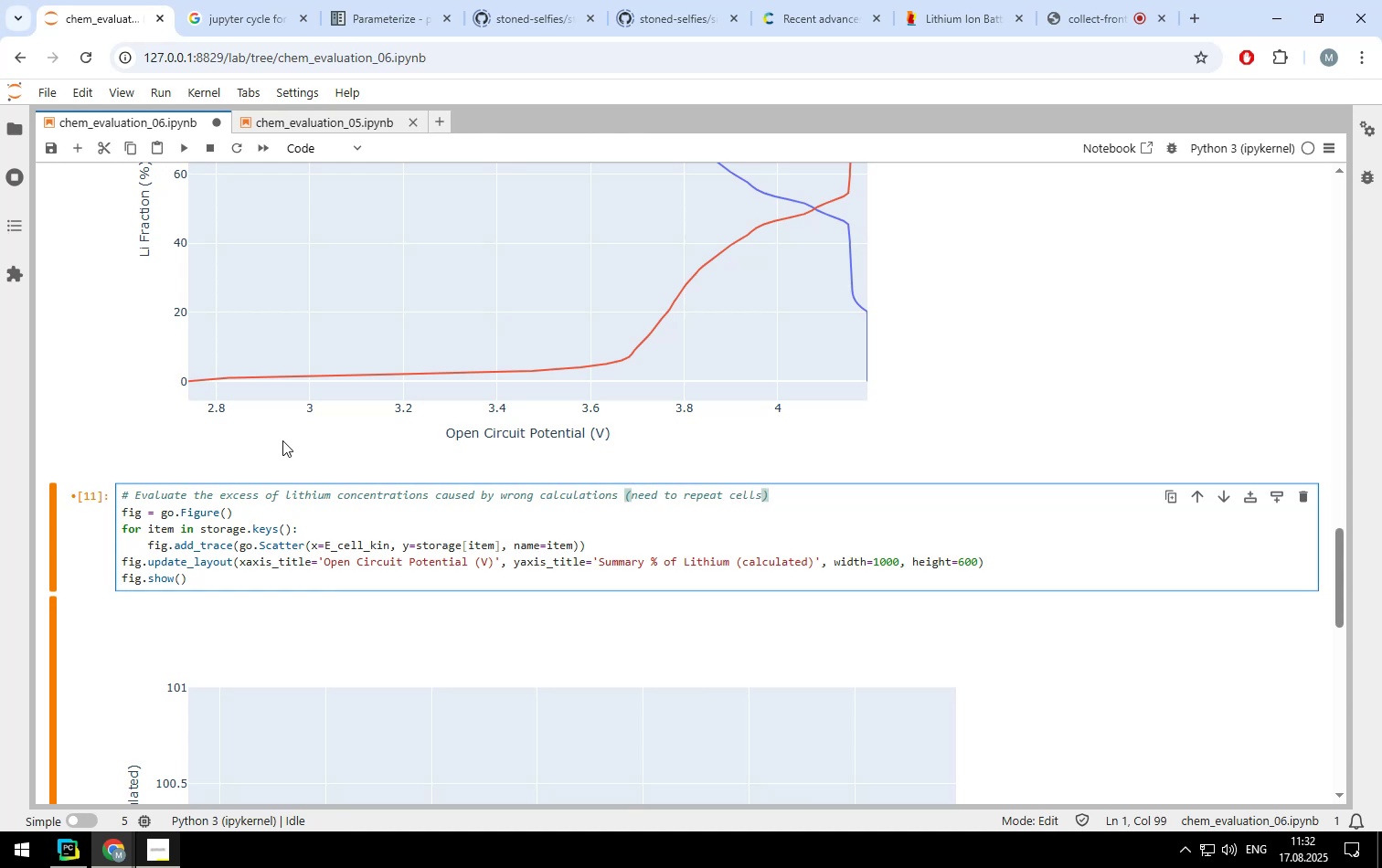 
scroll: coordinate [282, 397], scroll_direction: up, amount: 29.0
 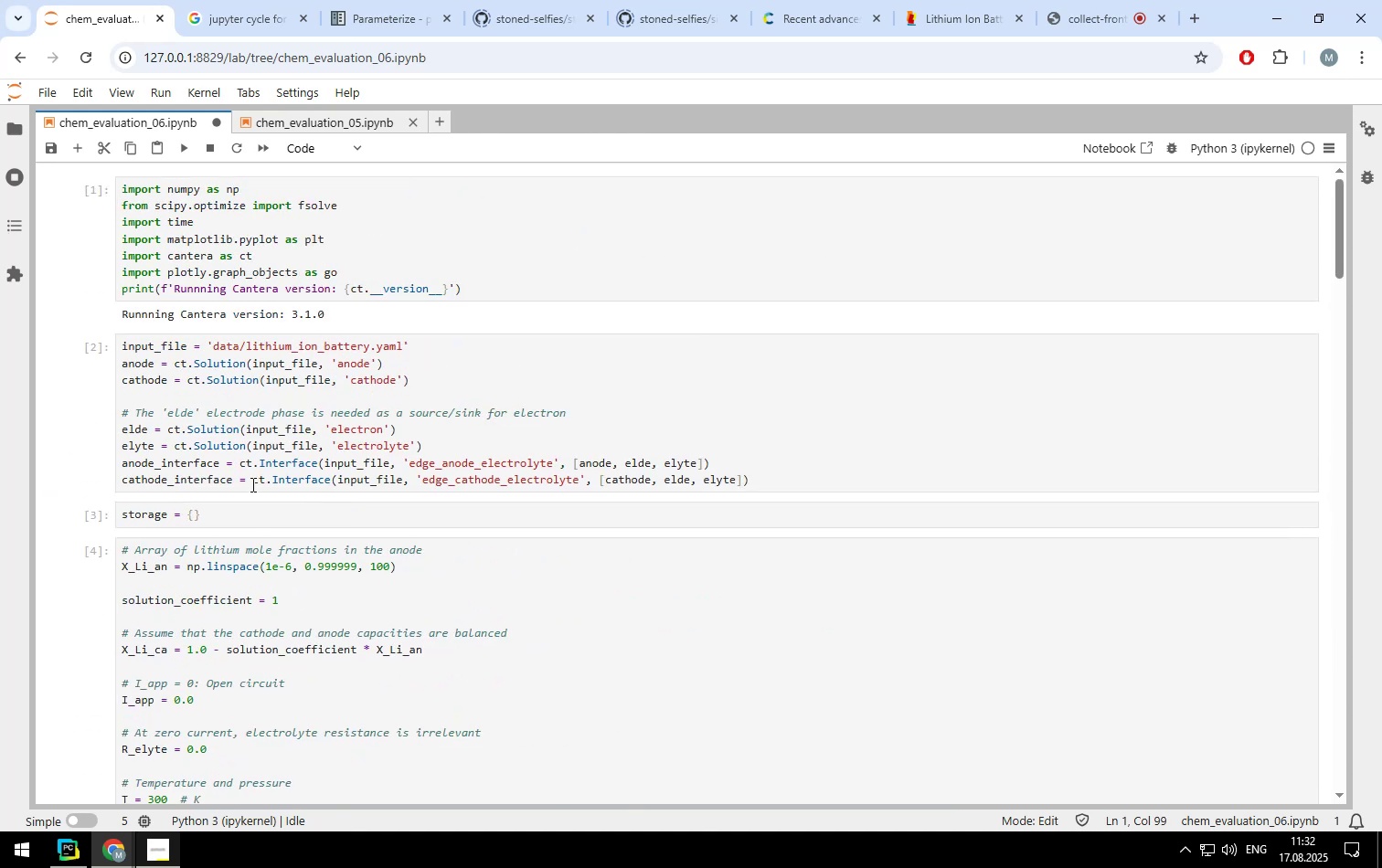 
scroll: coordinate [588, 510], scroll_direction: down, amount: 25.0
 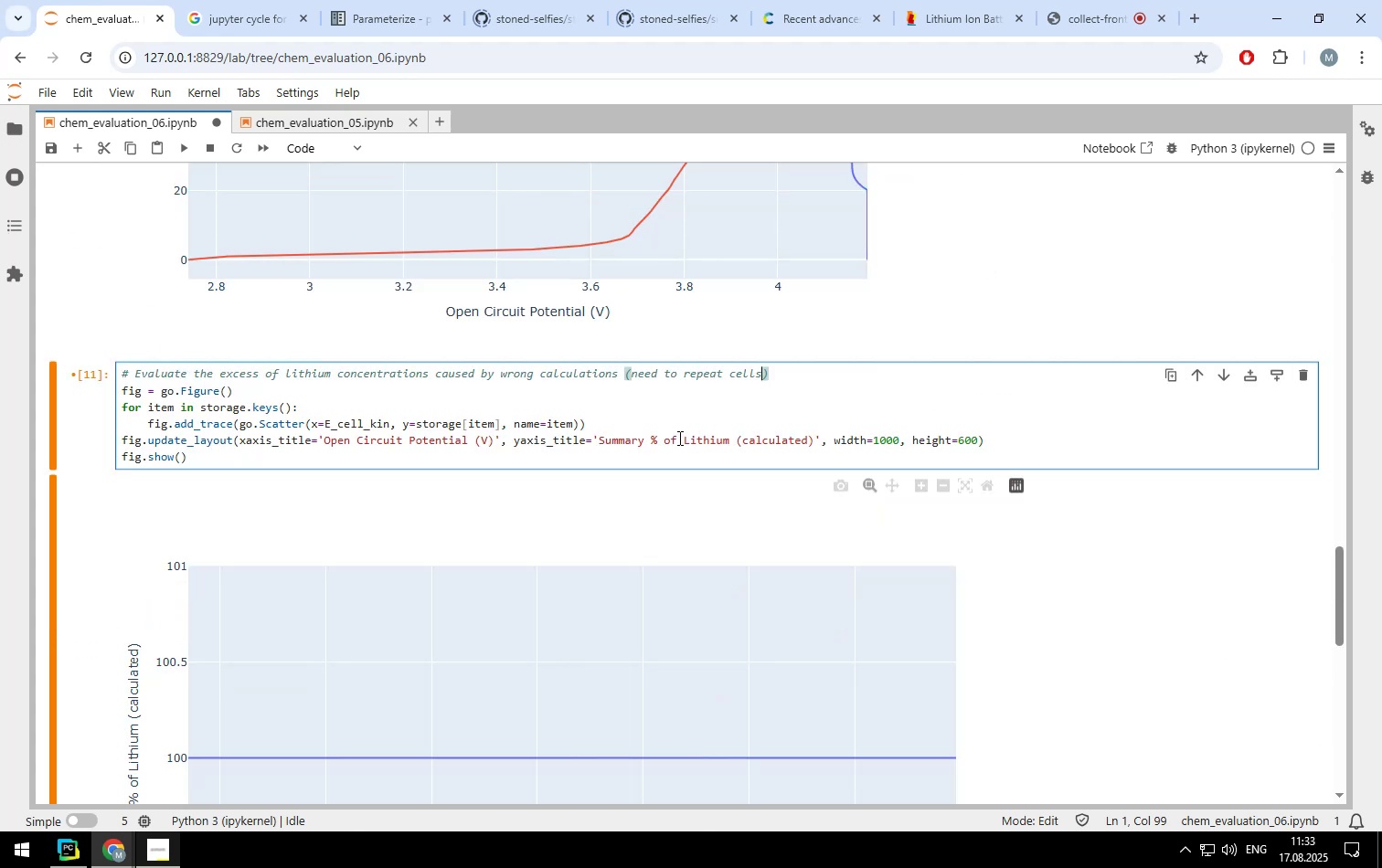 
type( 4+ with different values of )
 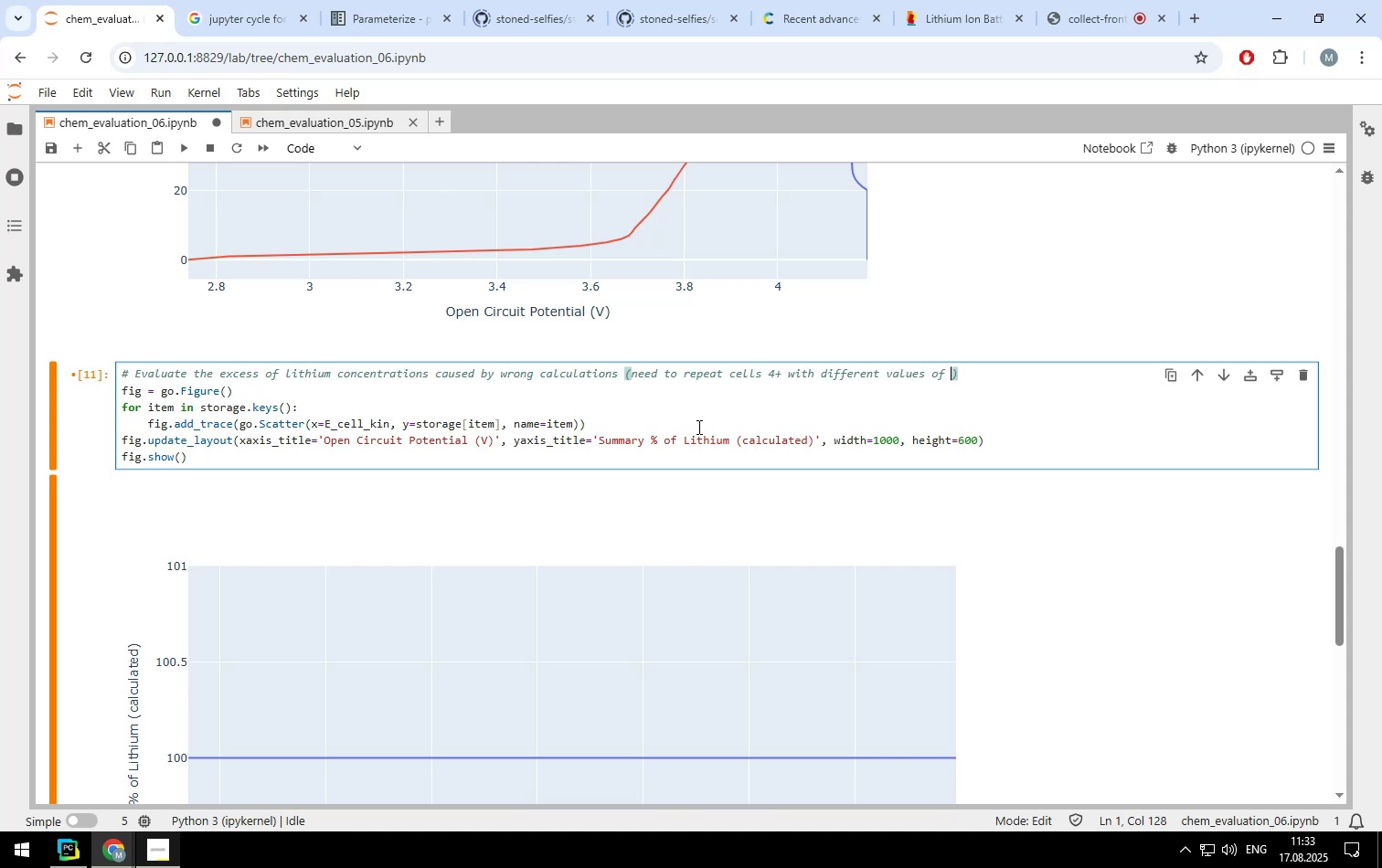 
scroll: coordinate [696, 426], scroll_direction: up, amount: 28.0
 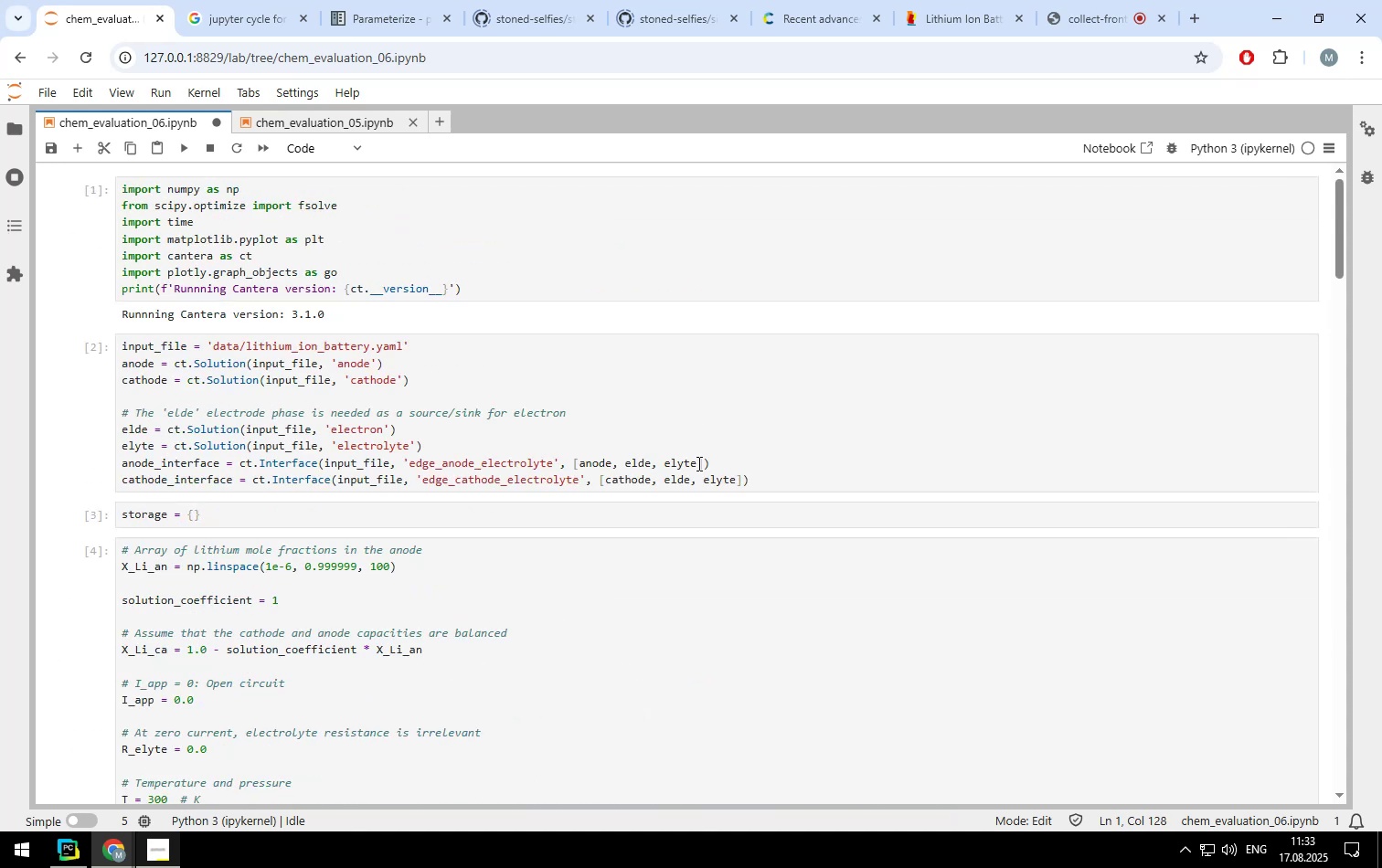 
scroll: coordinate [706, 563], scroll_direction: down, amount: 19.0
 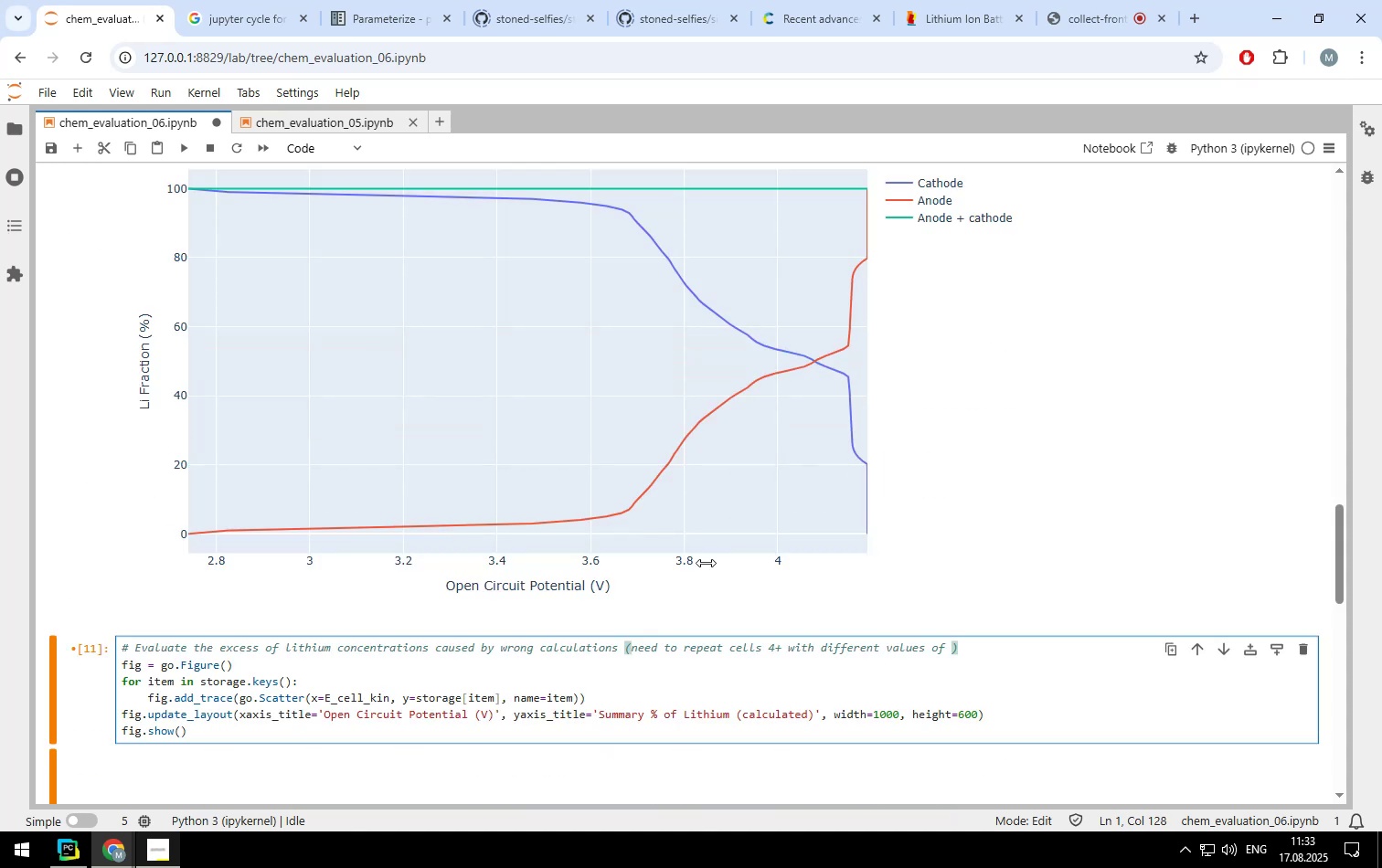 
type(solution_coefficient)
 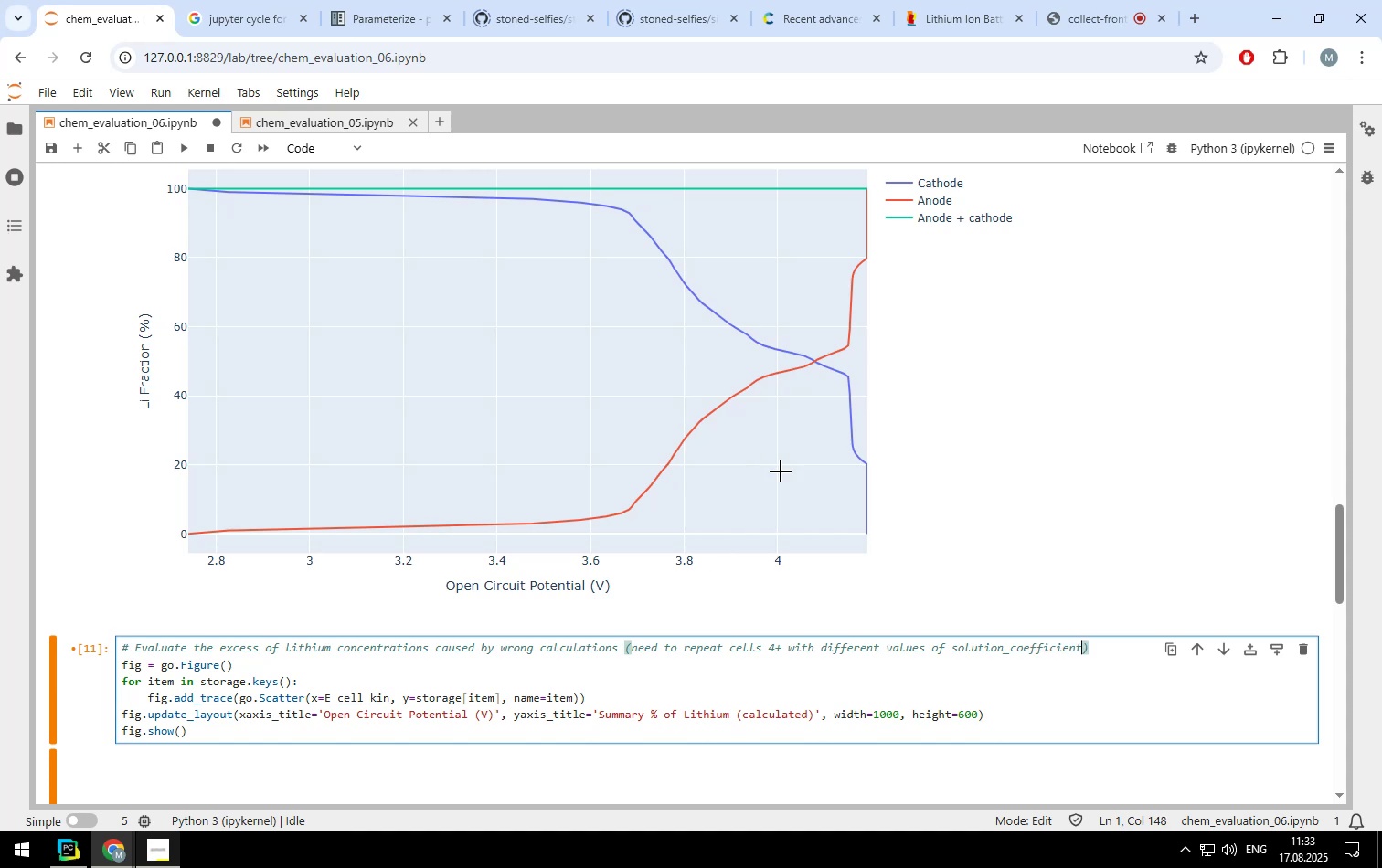 
left_click([1000, 442])
 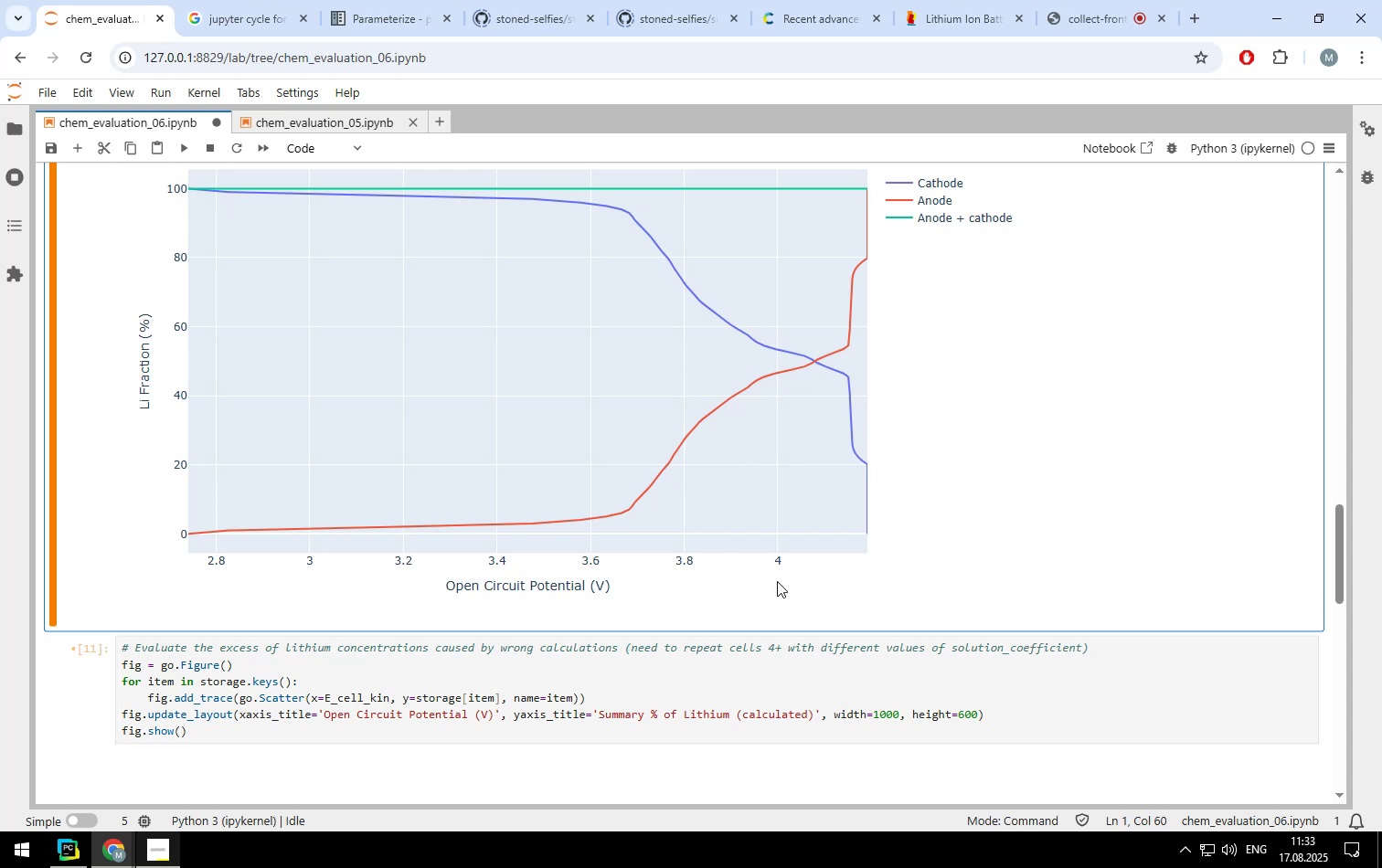 
scroll: coordinate [776, 582], scroll_direction: down, amount: 4.0
 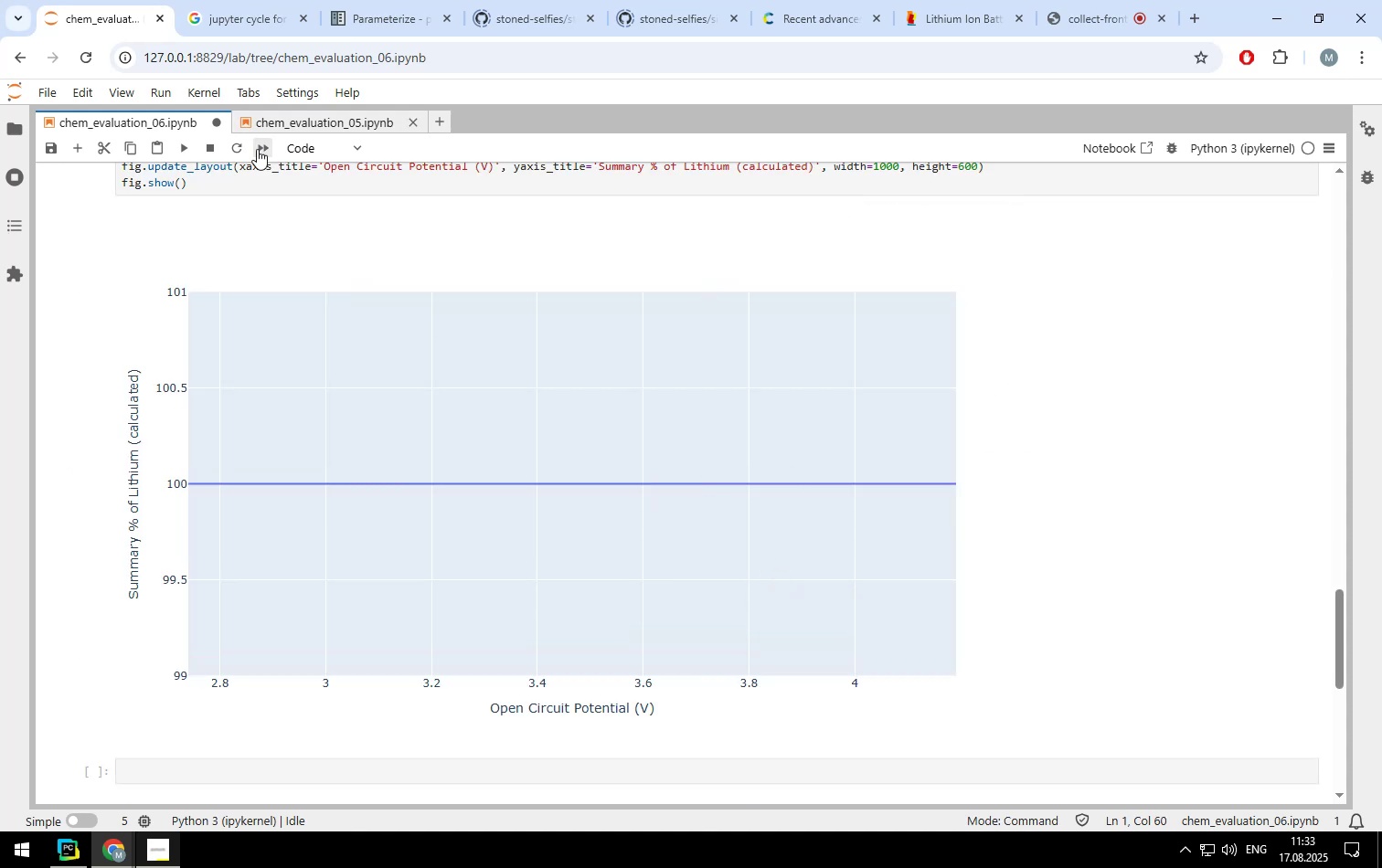 
left_click([257, 149])
 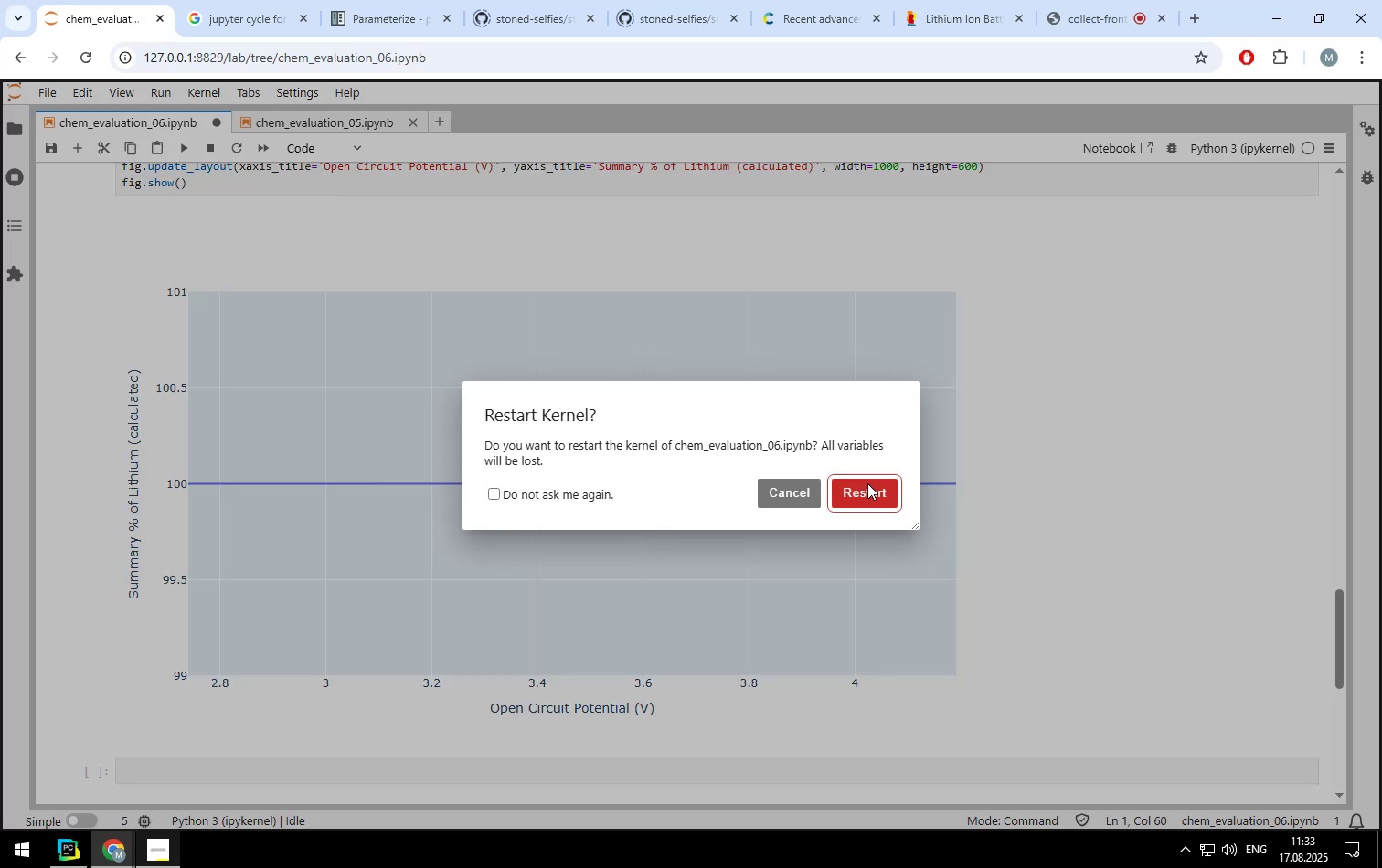 
left_click([863, 484])
 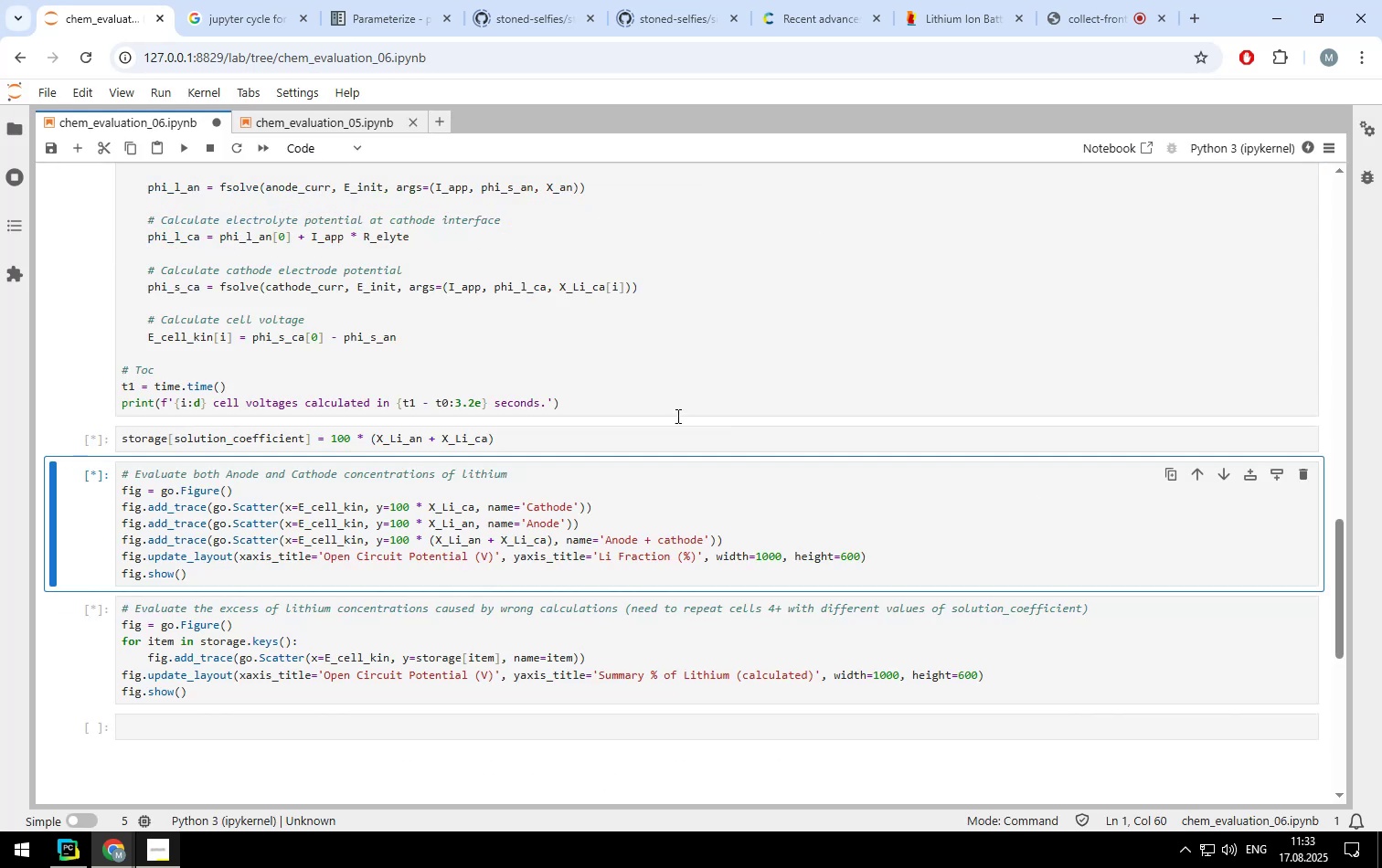 
left_click([649, 353])
 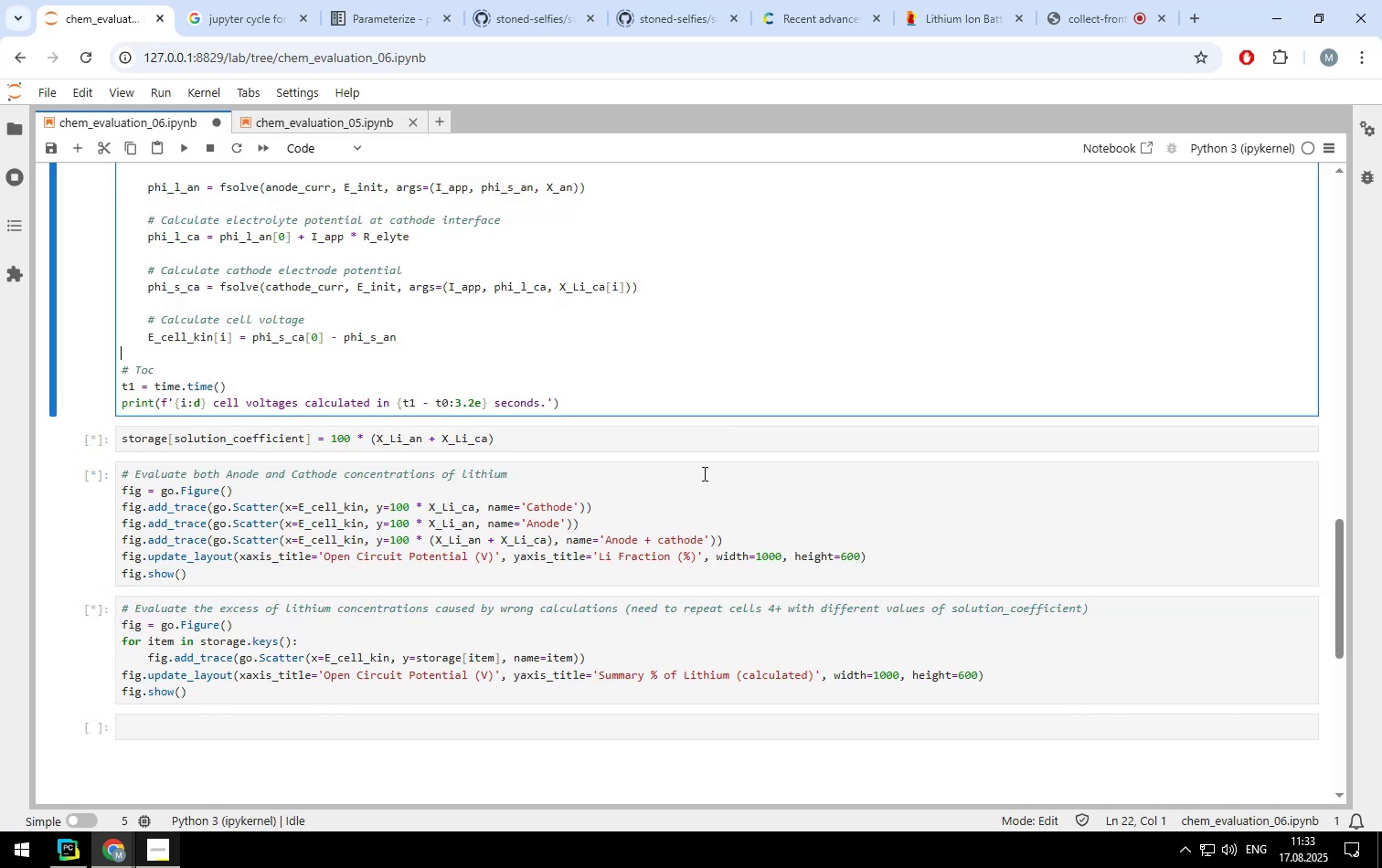 
scroll: coordinate [703, 473], scroll_direction: up, amount: 11.0
 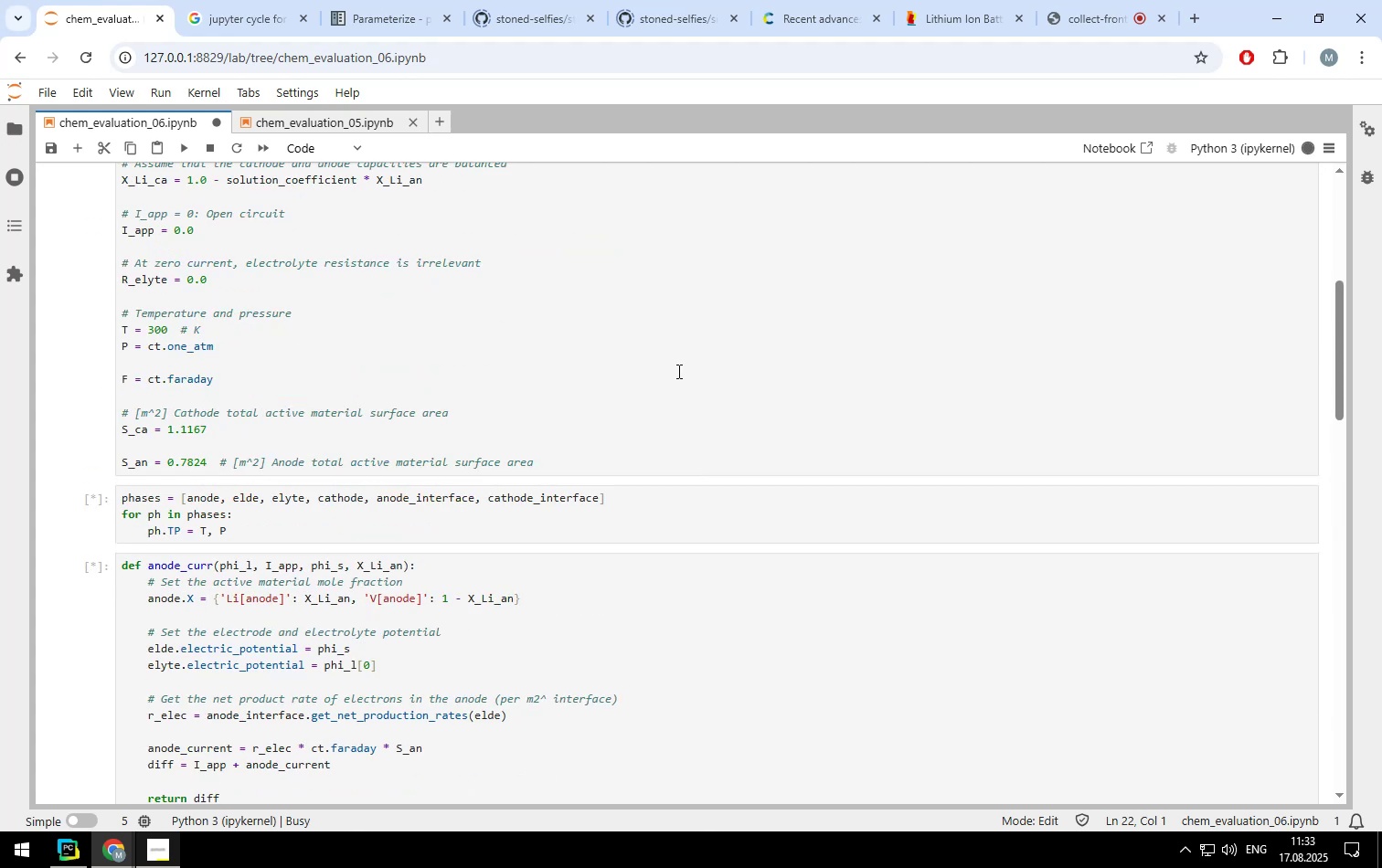 
left_click([676, 368])
 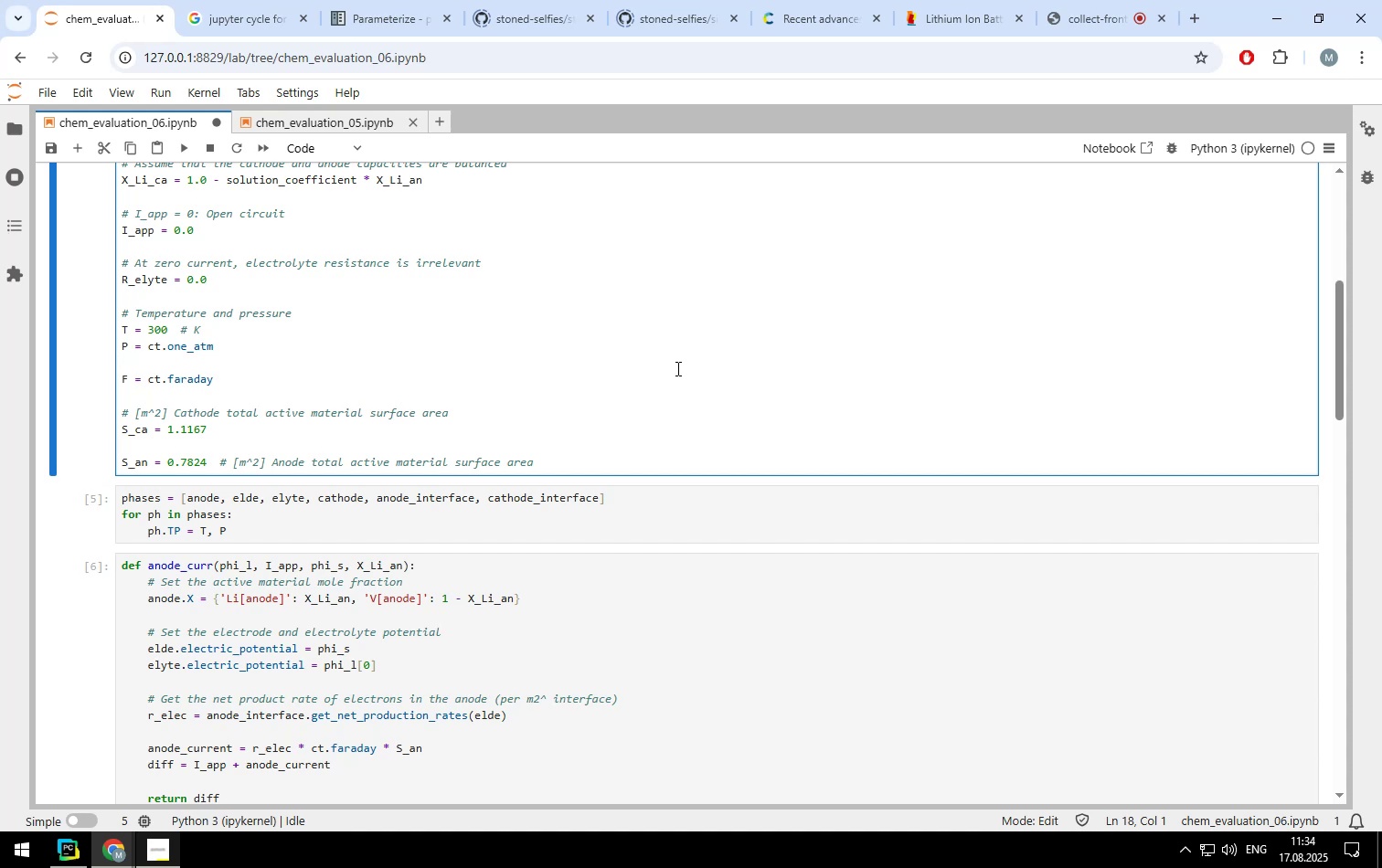 
wait(45.18)
 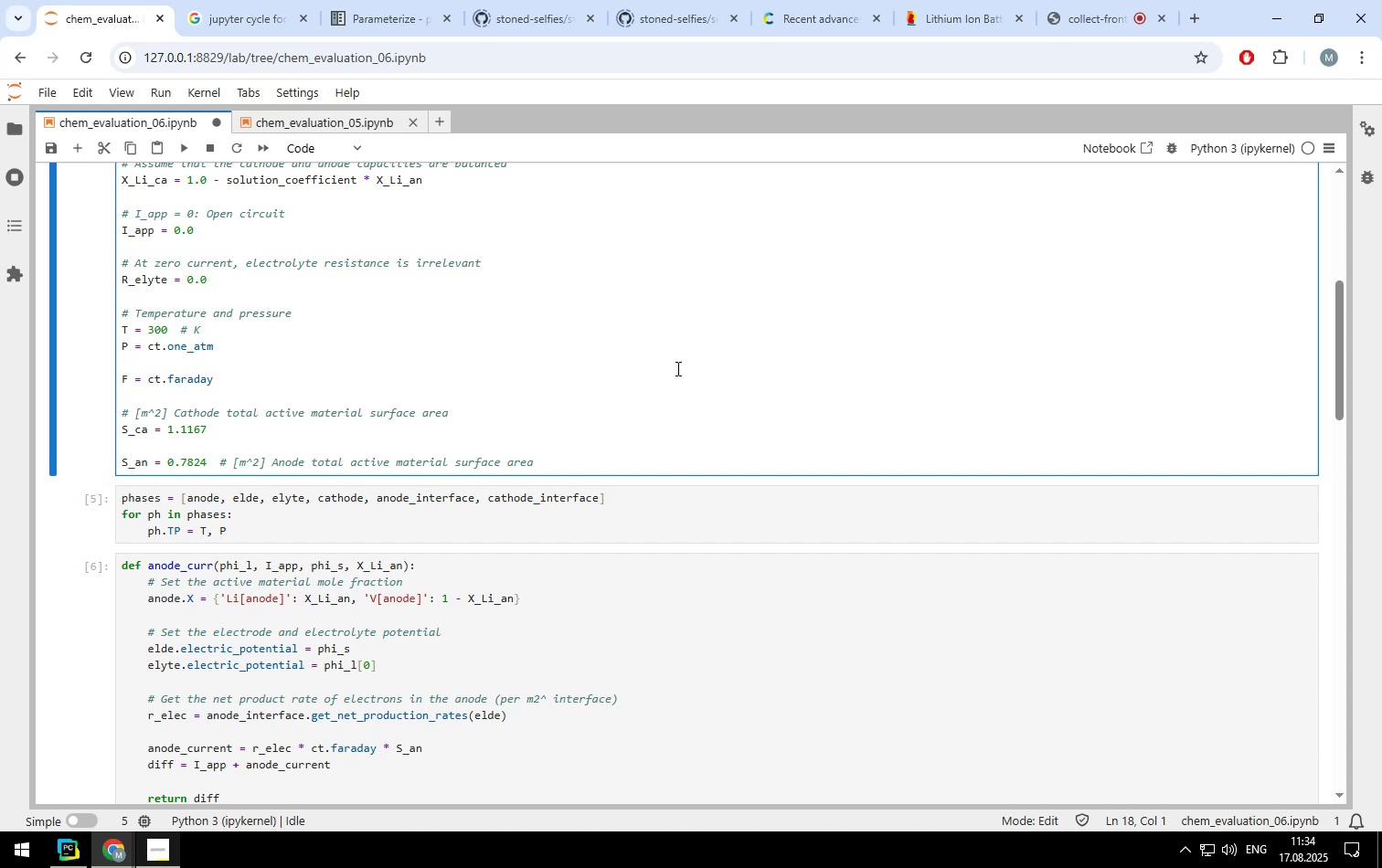 
left_click([520, 508])
 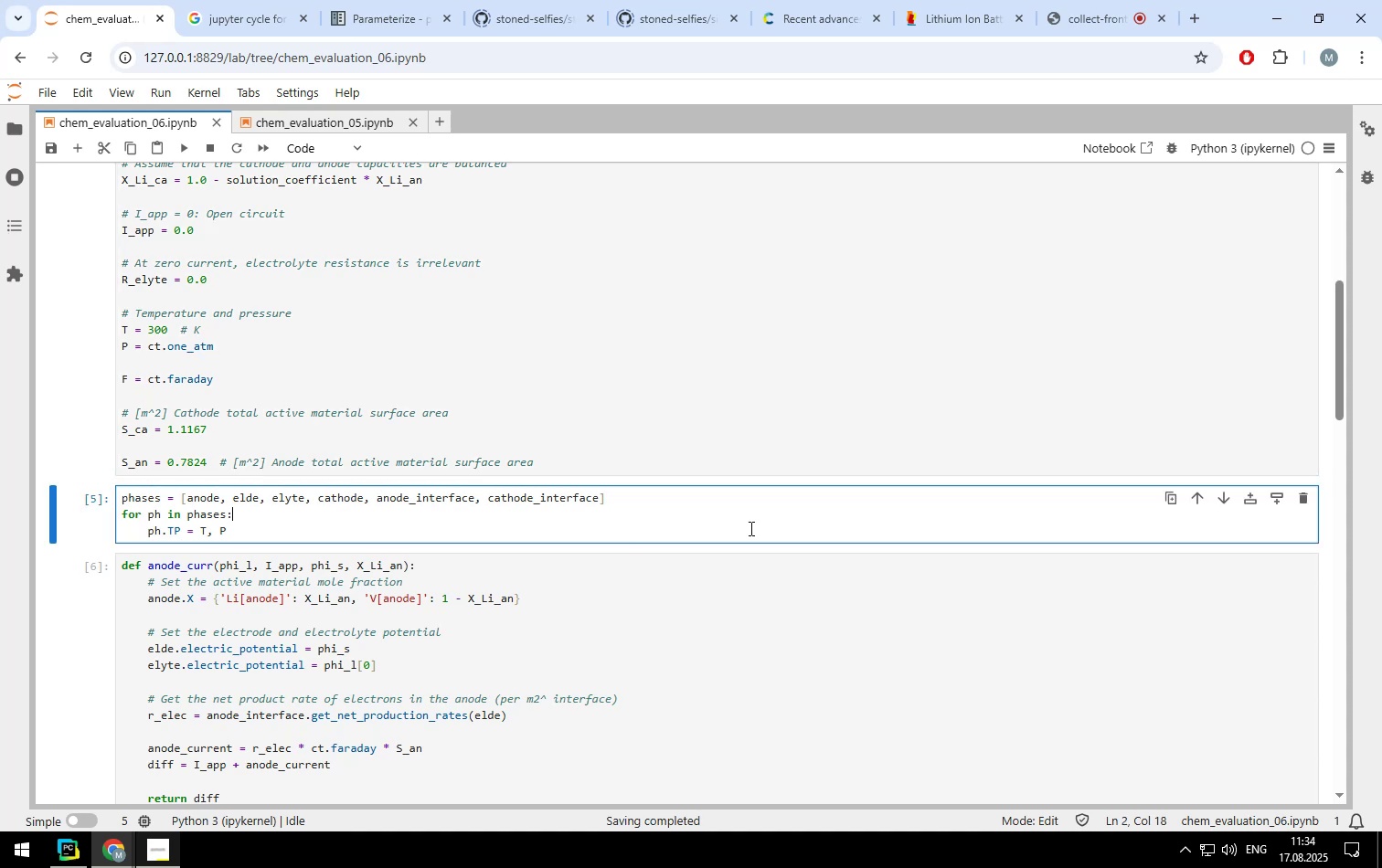 
scroll: coordinate [776, 513], scroll_direction: down, amount: 2.0
 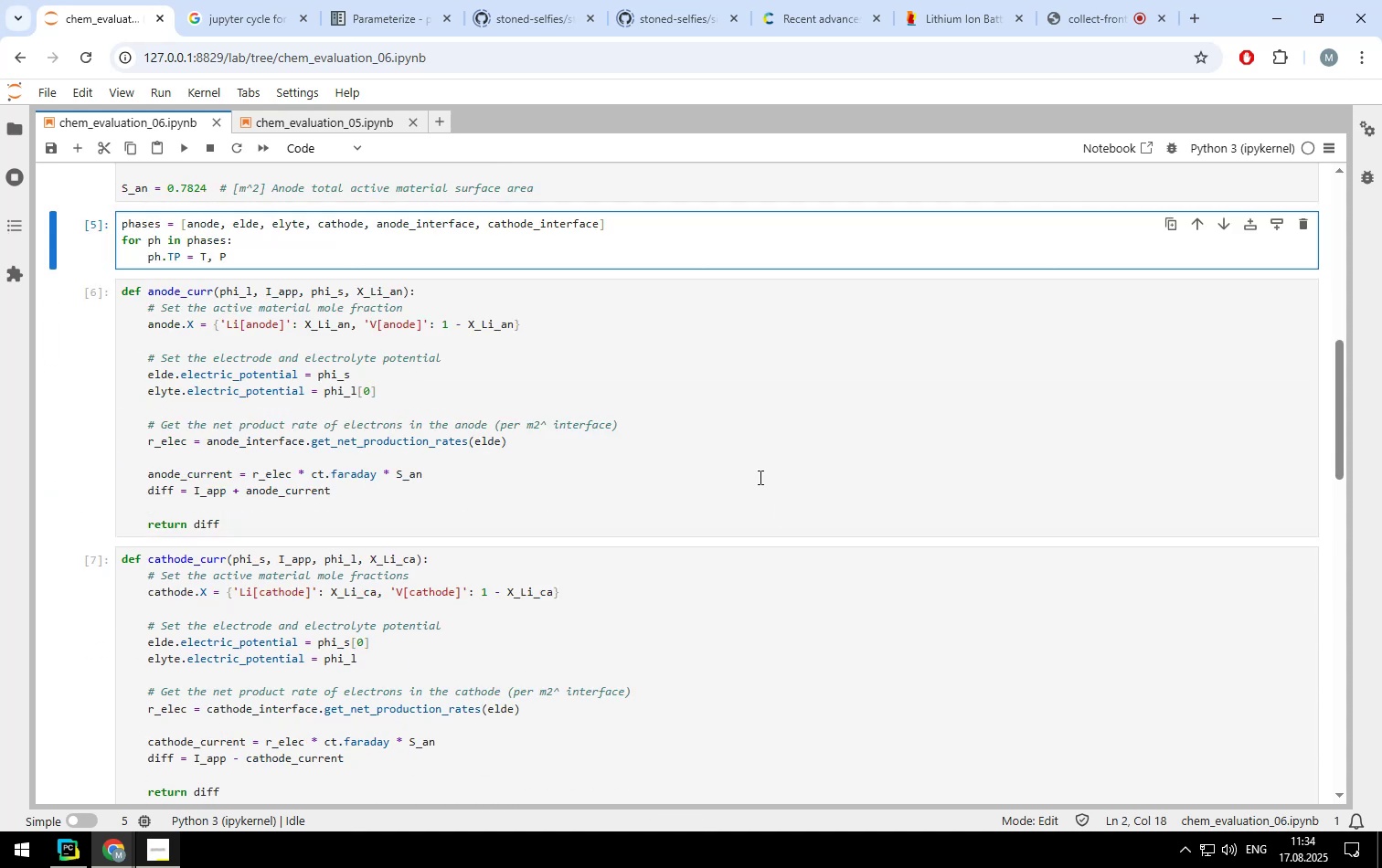 
scroll: coordinate [742, 471], scroll_direction: up, amount: 5.0
 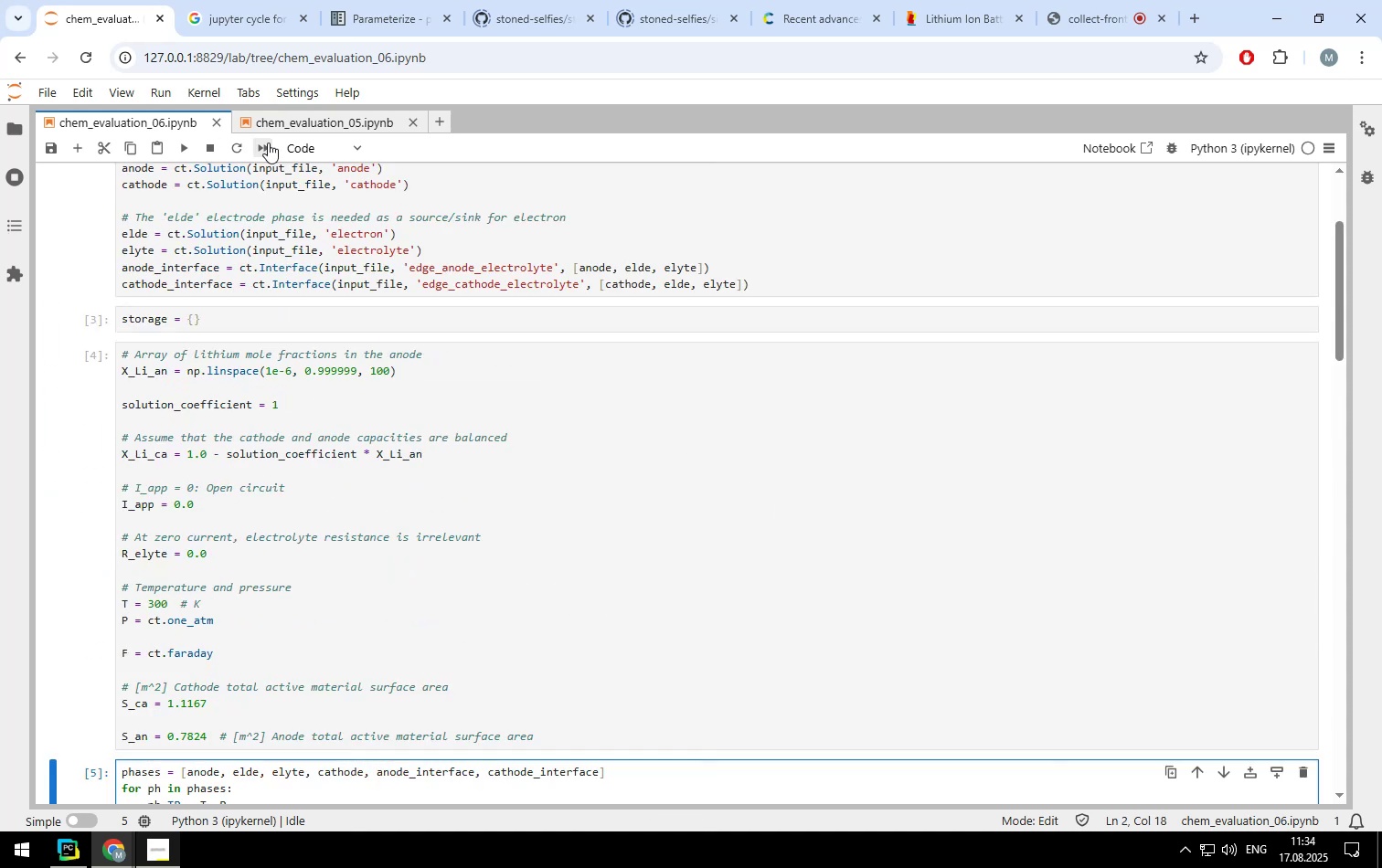 
left_click([267, 143])
 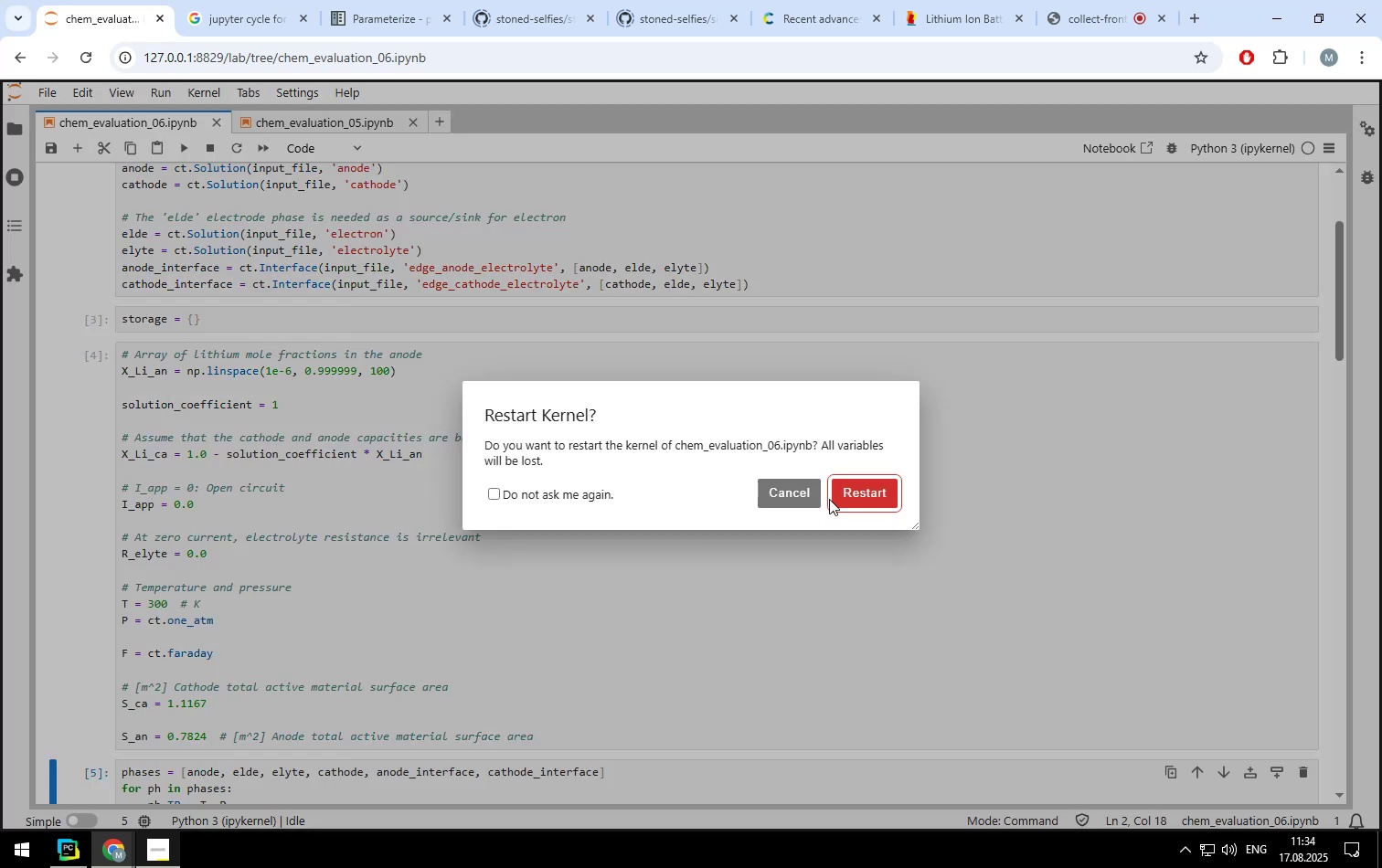 
left_click([834, 499])
 